 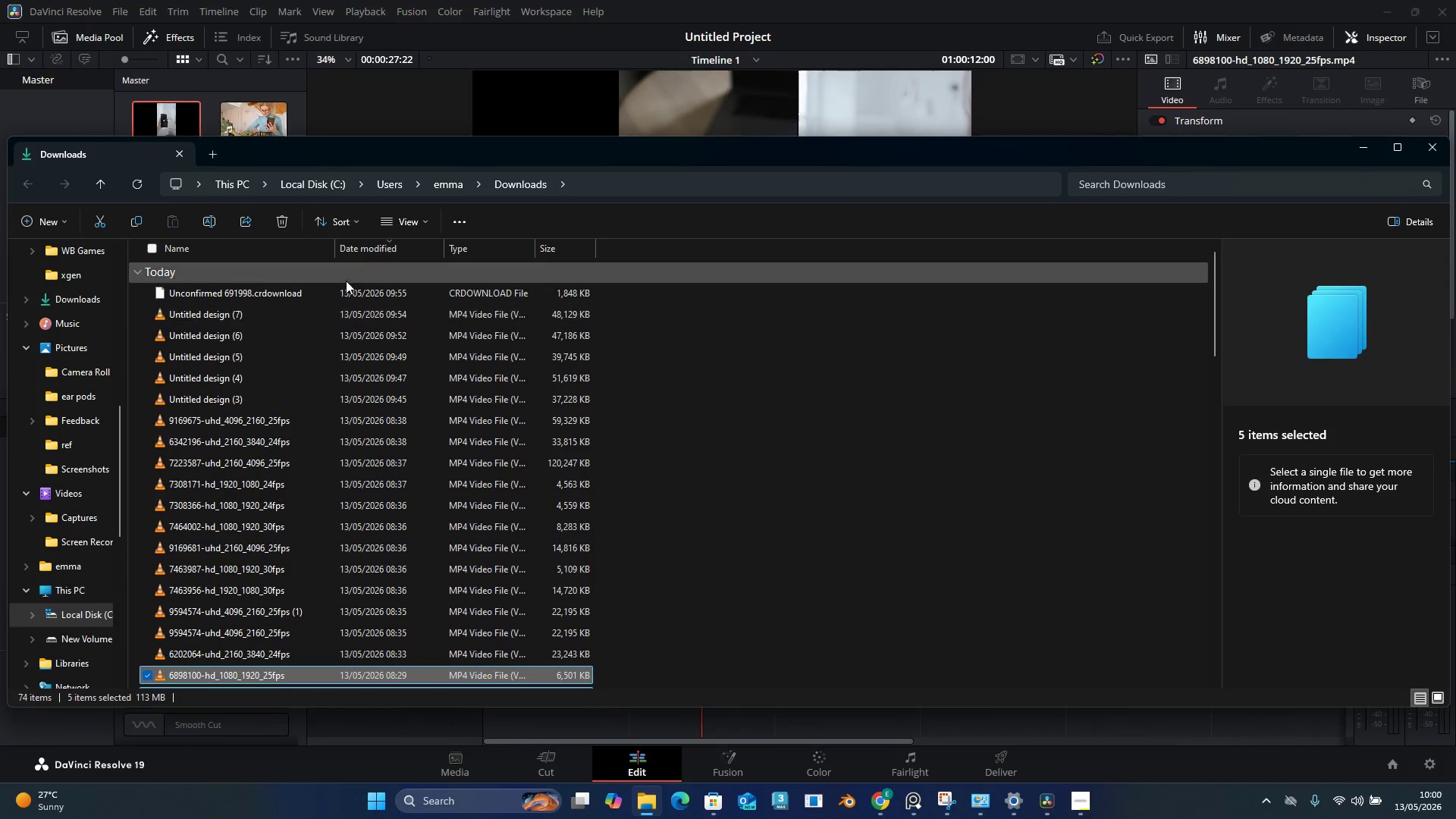 
left_click([1438, 700])
 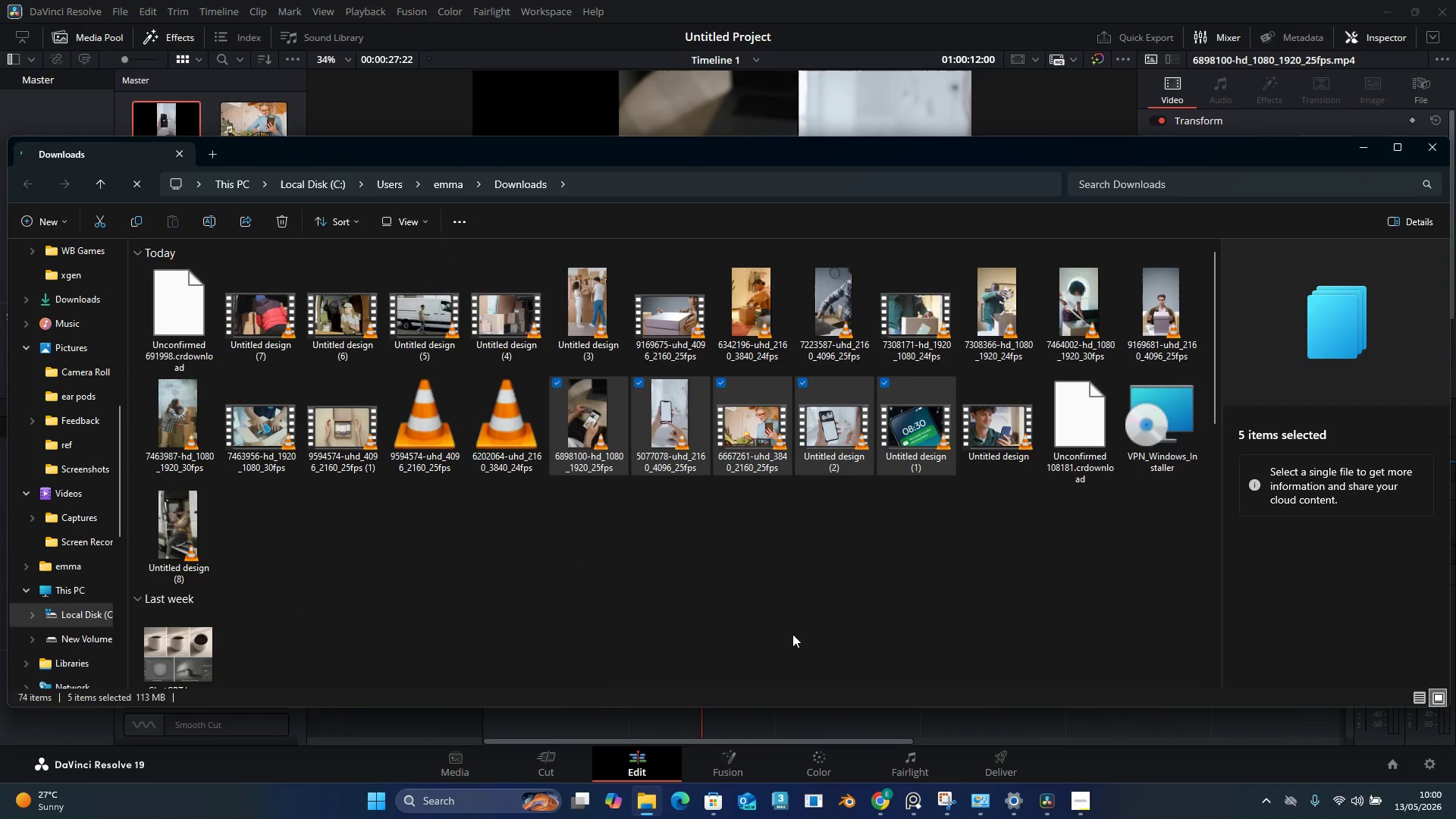 
left_click([130, 178])
 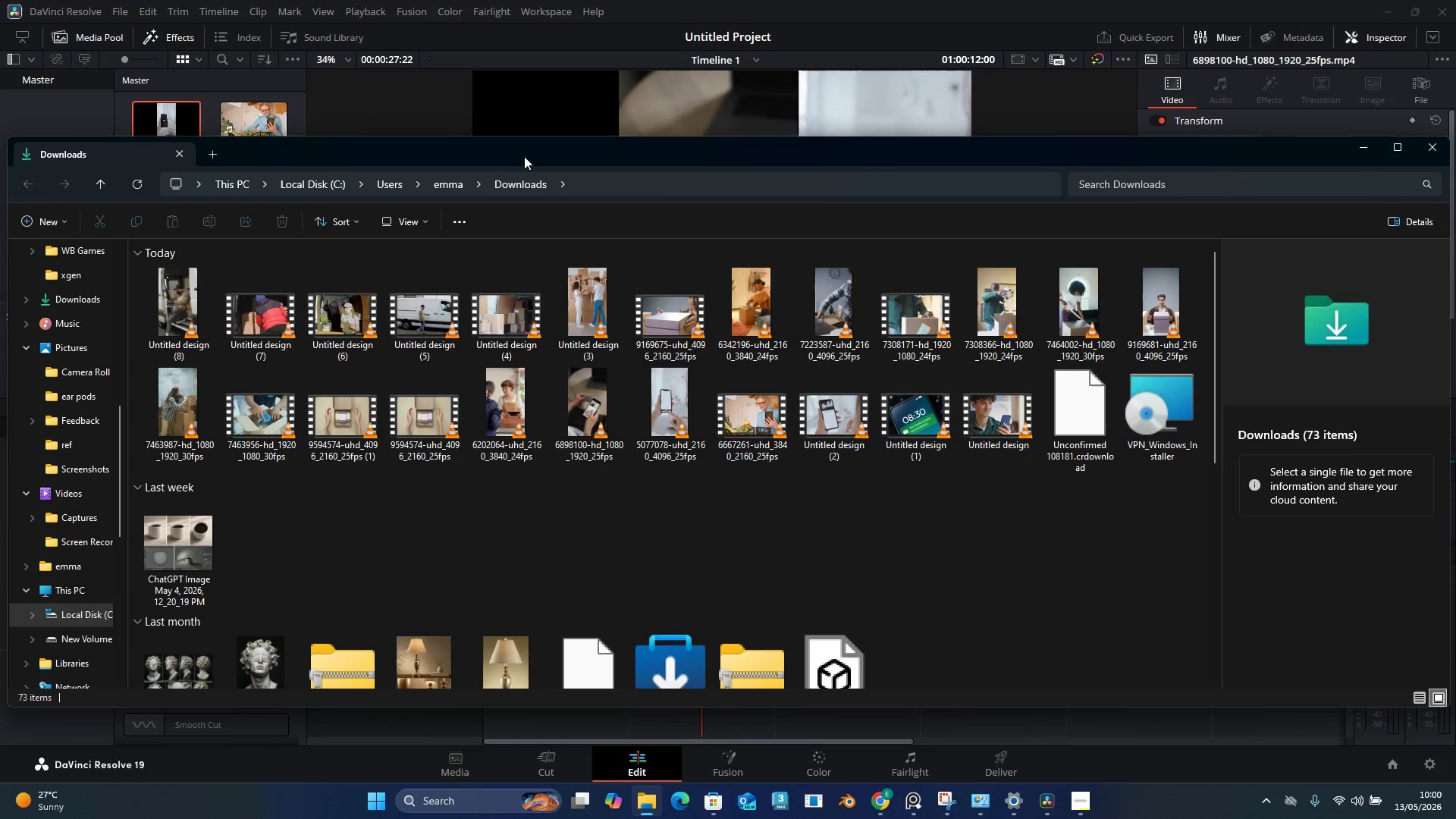 
wait(7.77)
 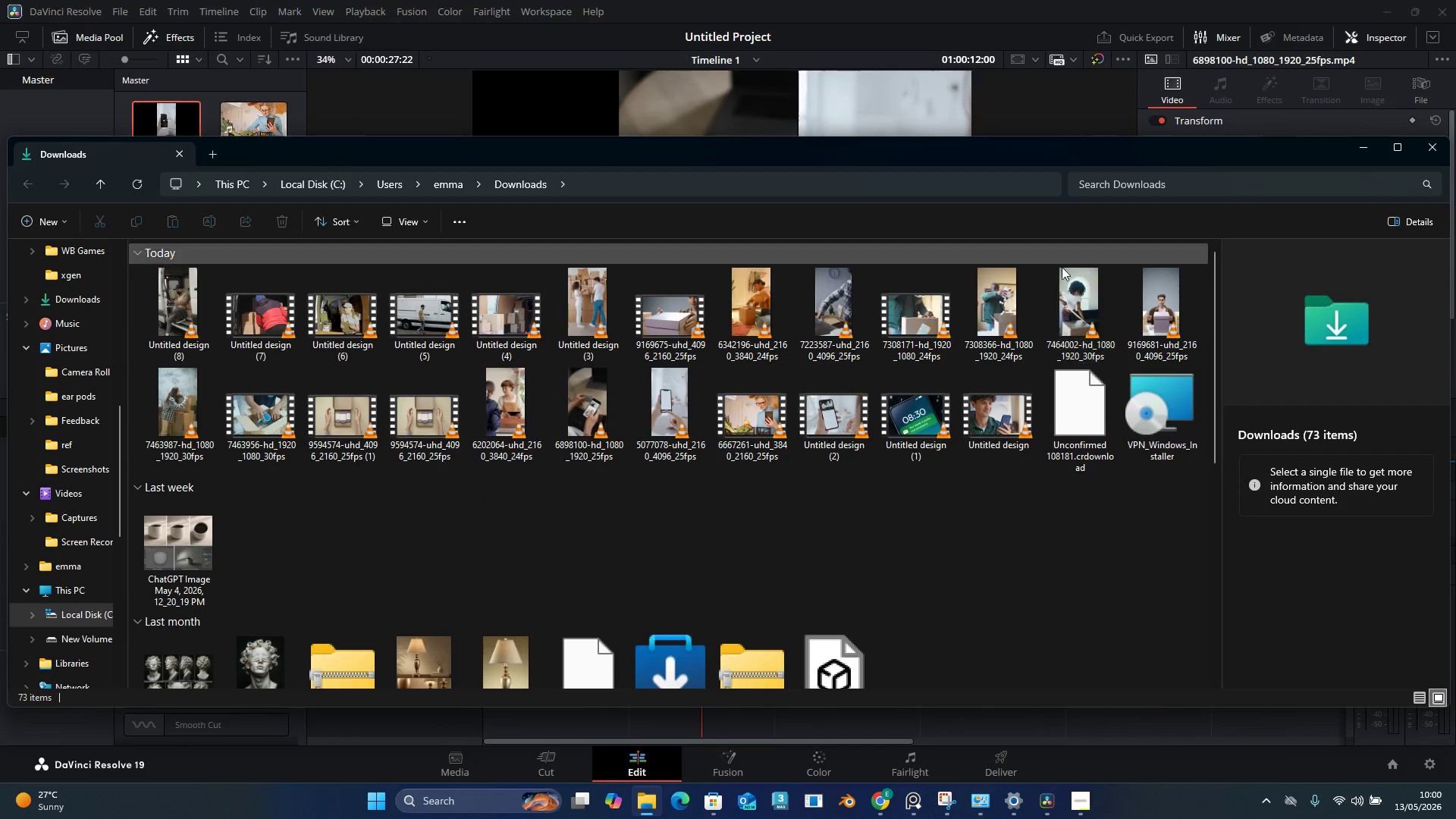 
mouse_move([530, 390])
 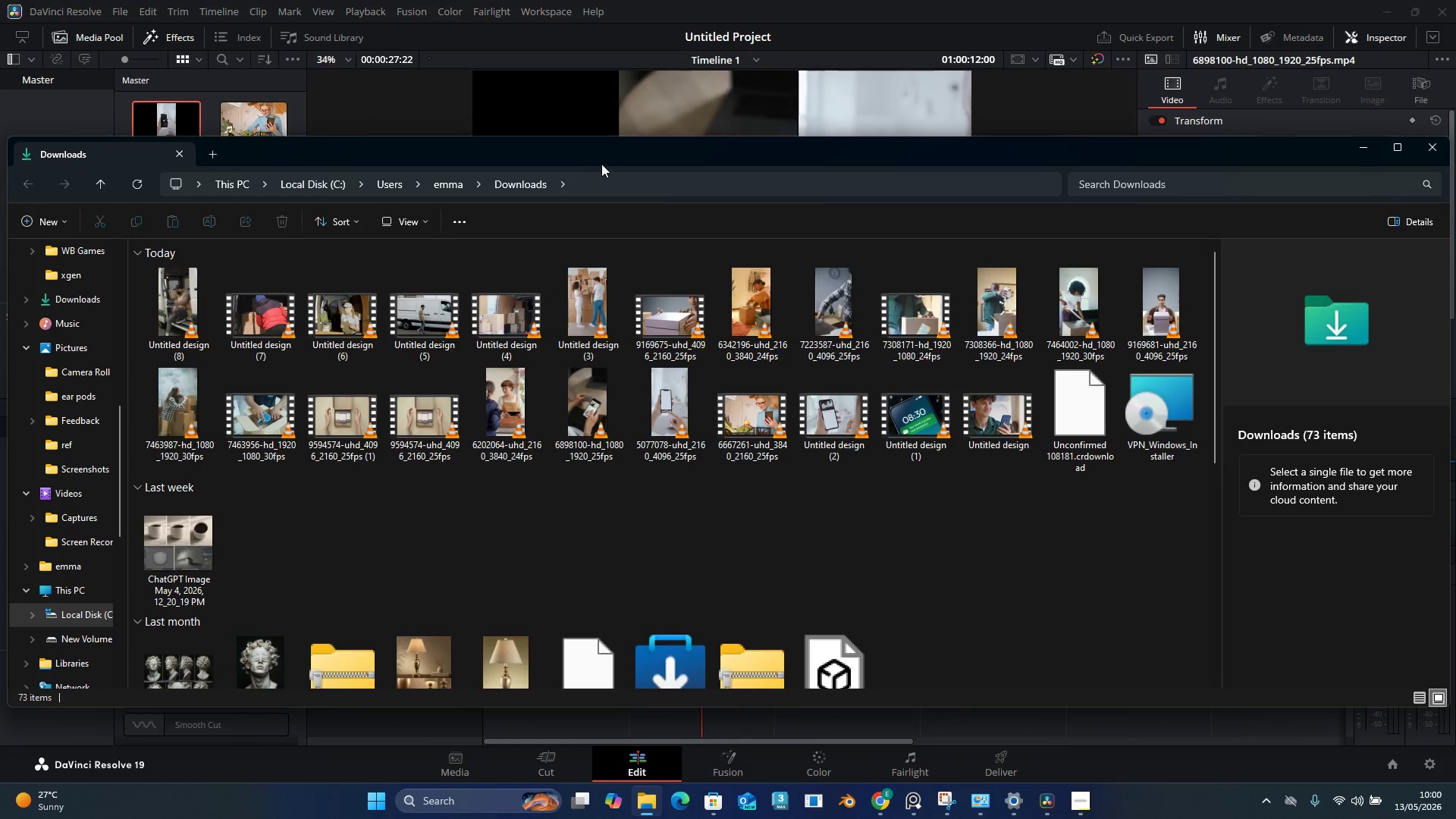 
left_click_drag(start_coordinate=[605, 159], to_coordinate=[628, 311])
 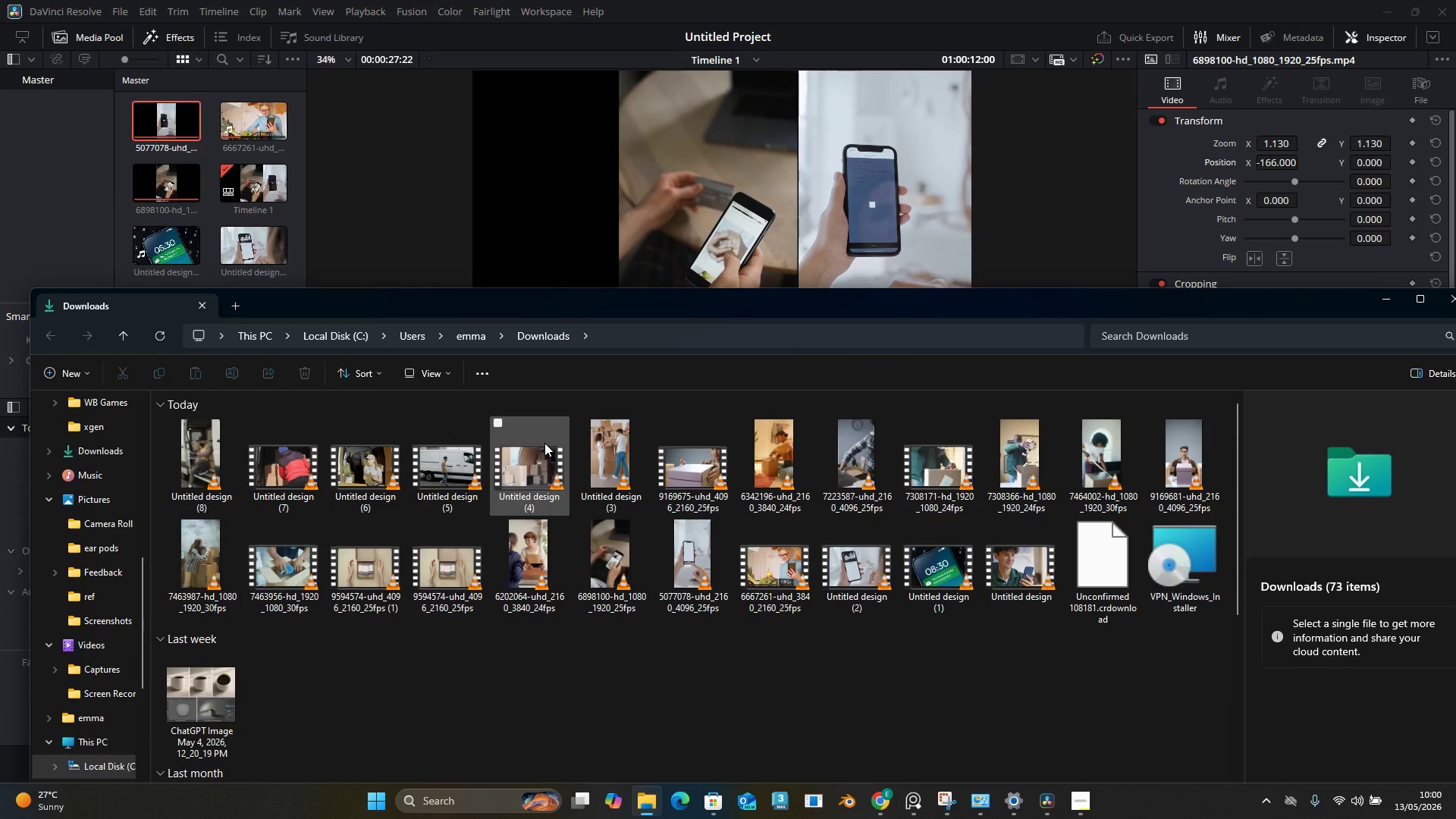 
mouse_move([567, 528])
 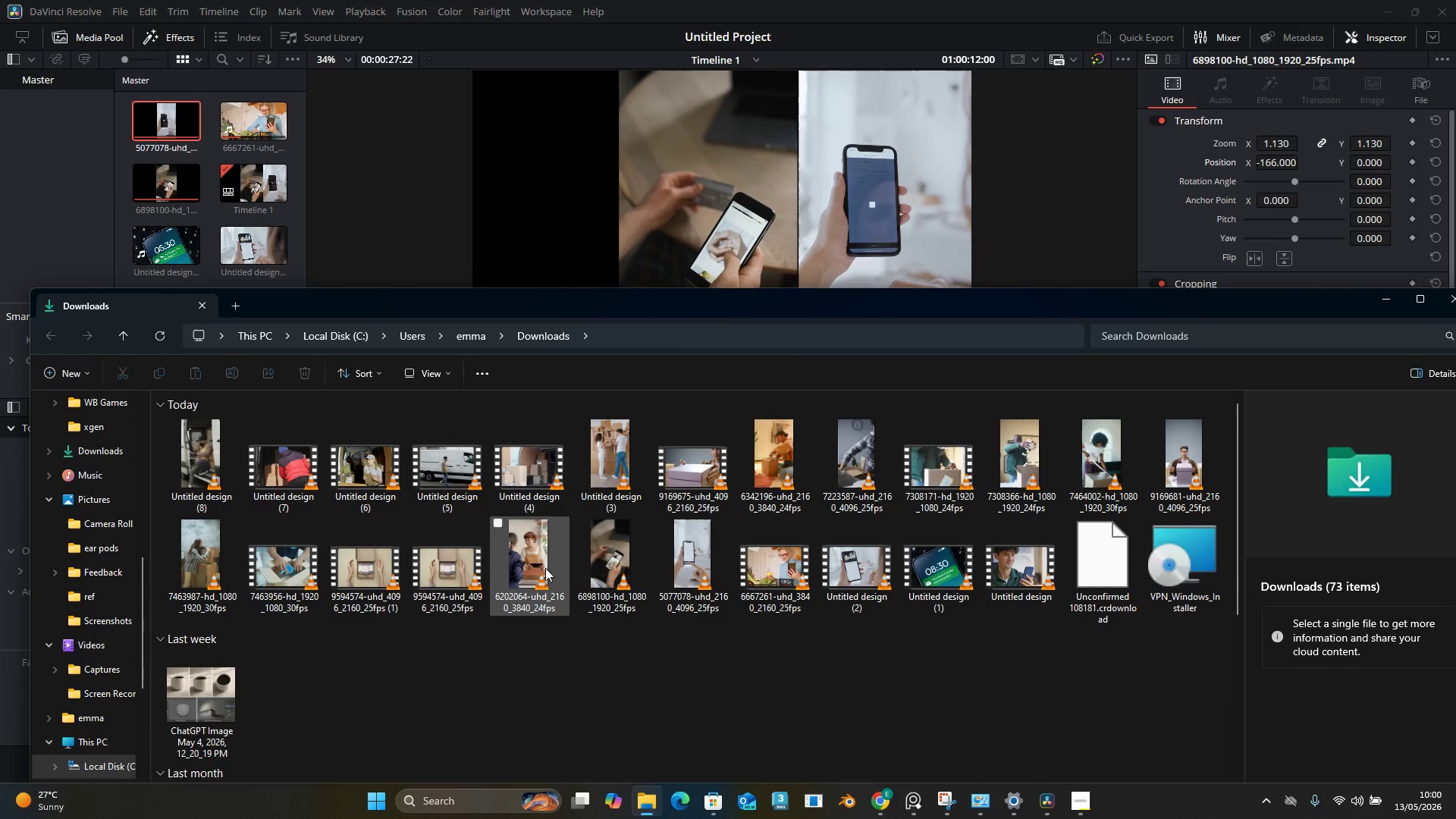 
left_click([544, 567])
 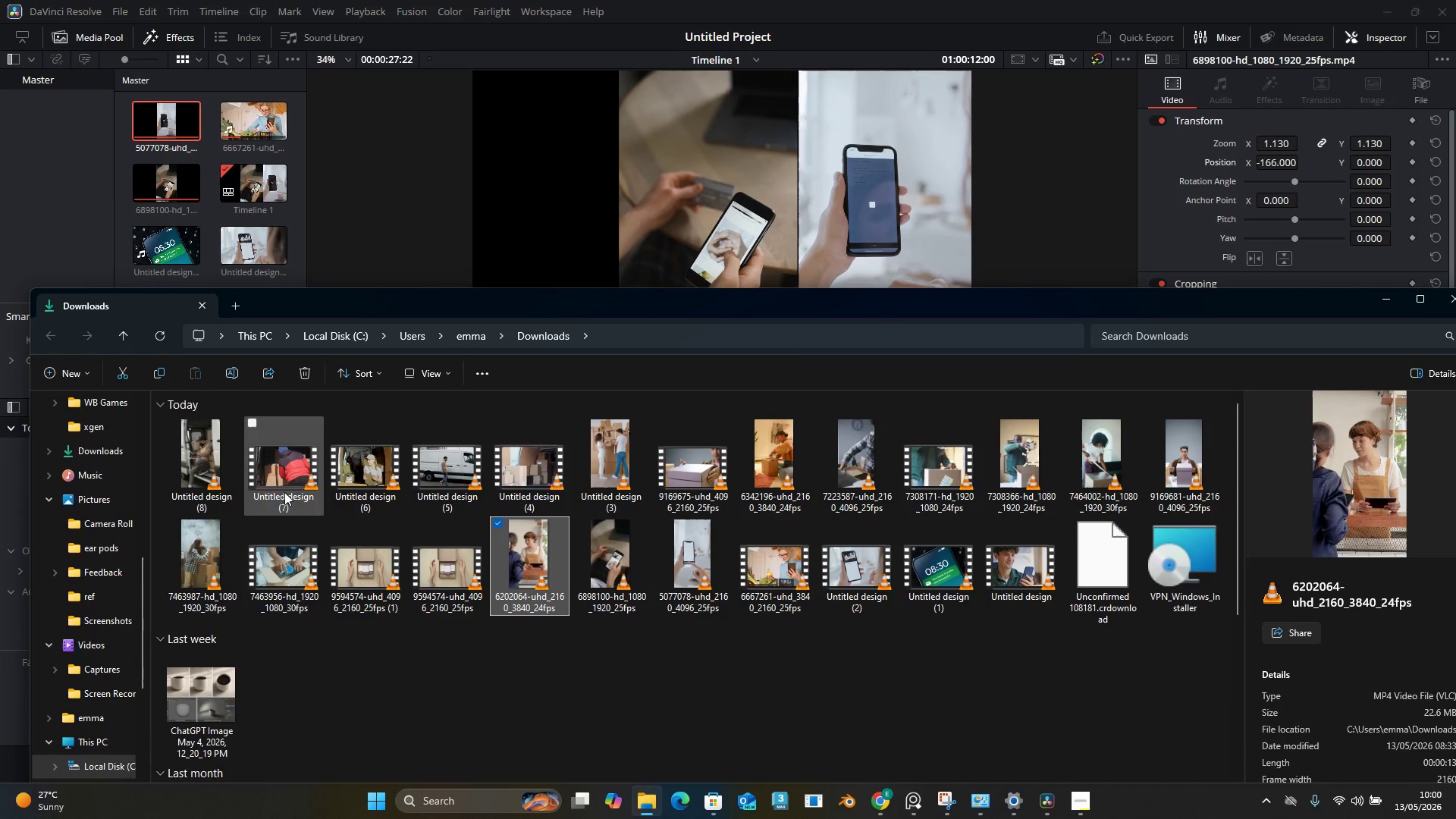 
hold_key(key=ShiftLeft, duration=0.81)
left_click([222, 455])
 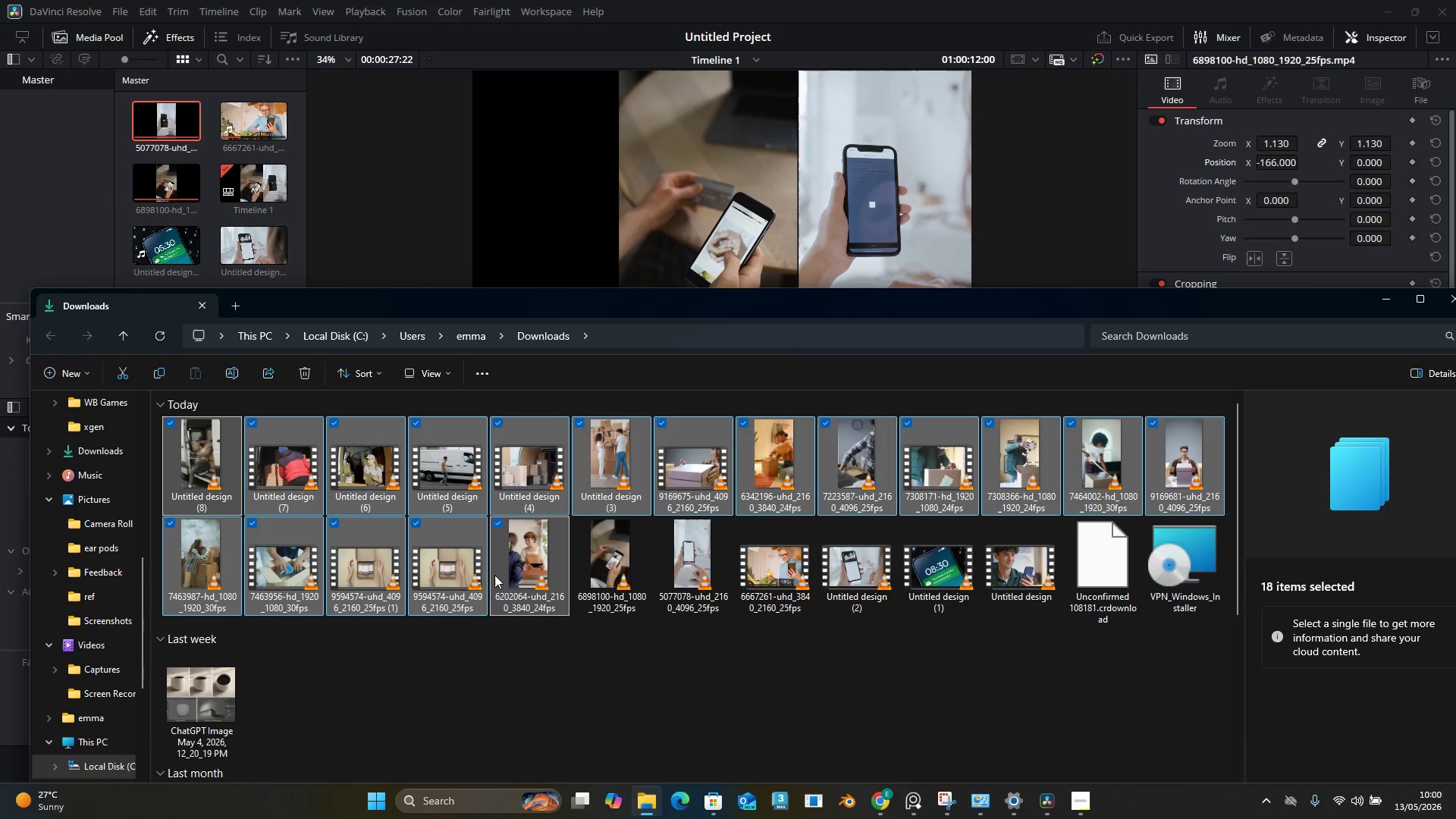 
left_click_drag(start_coordinate=[539, 561], to_coordinate=[296, 250])
 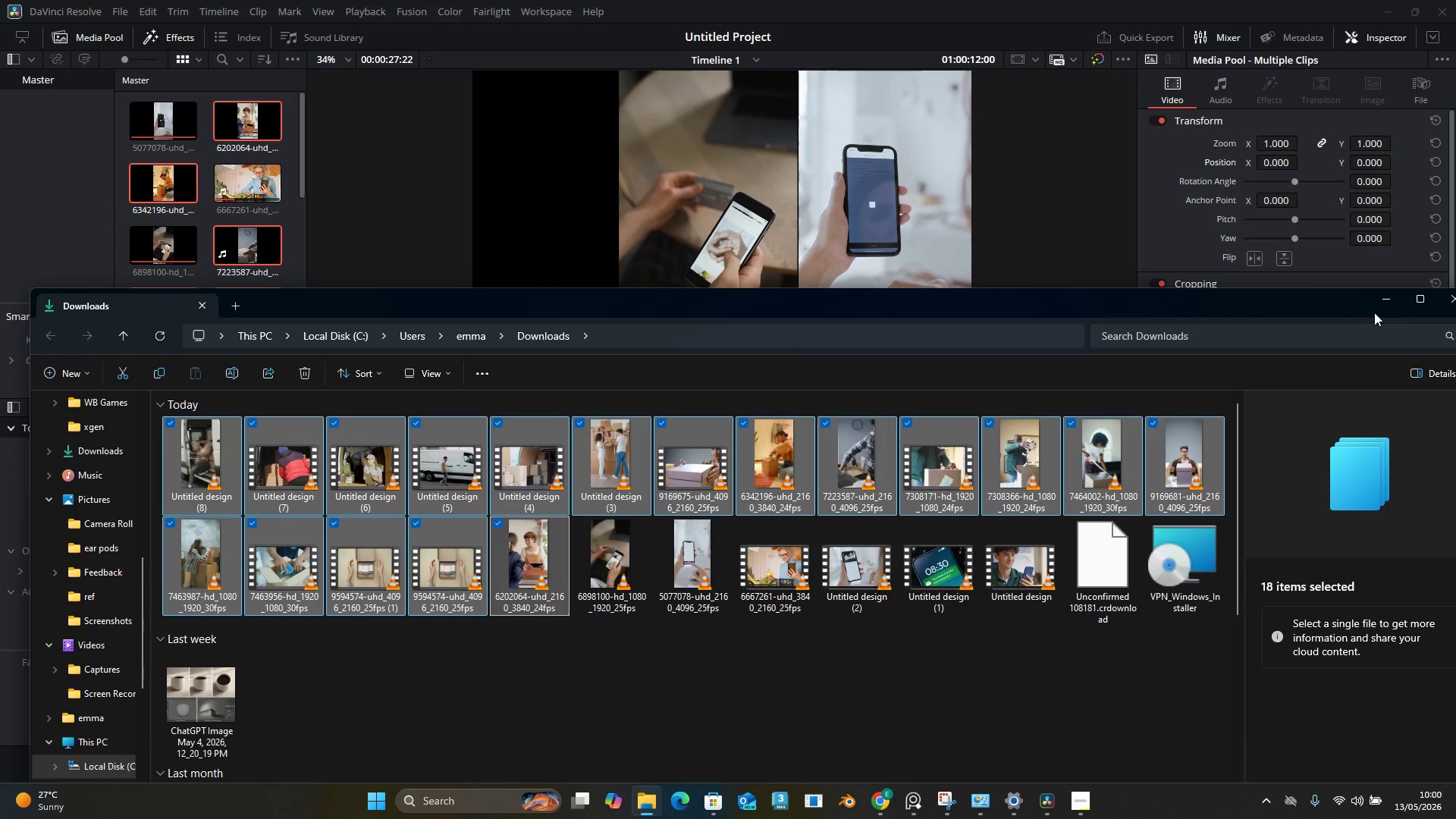 
left_click([1385, 304])
 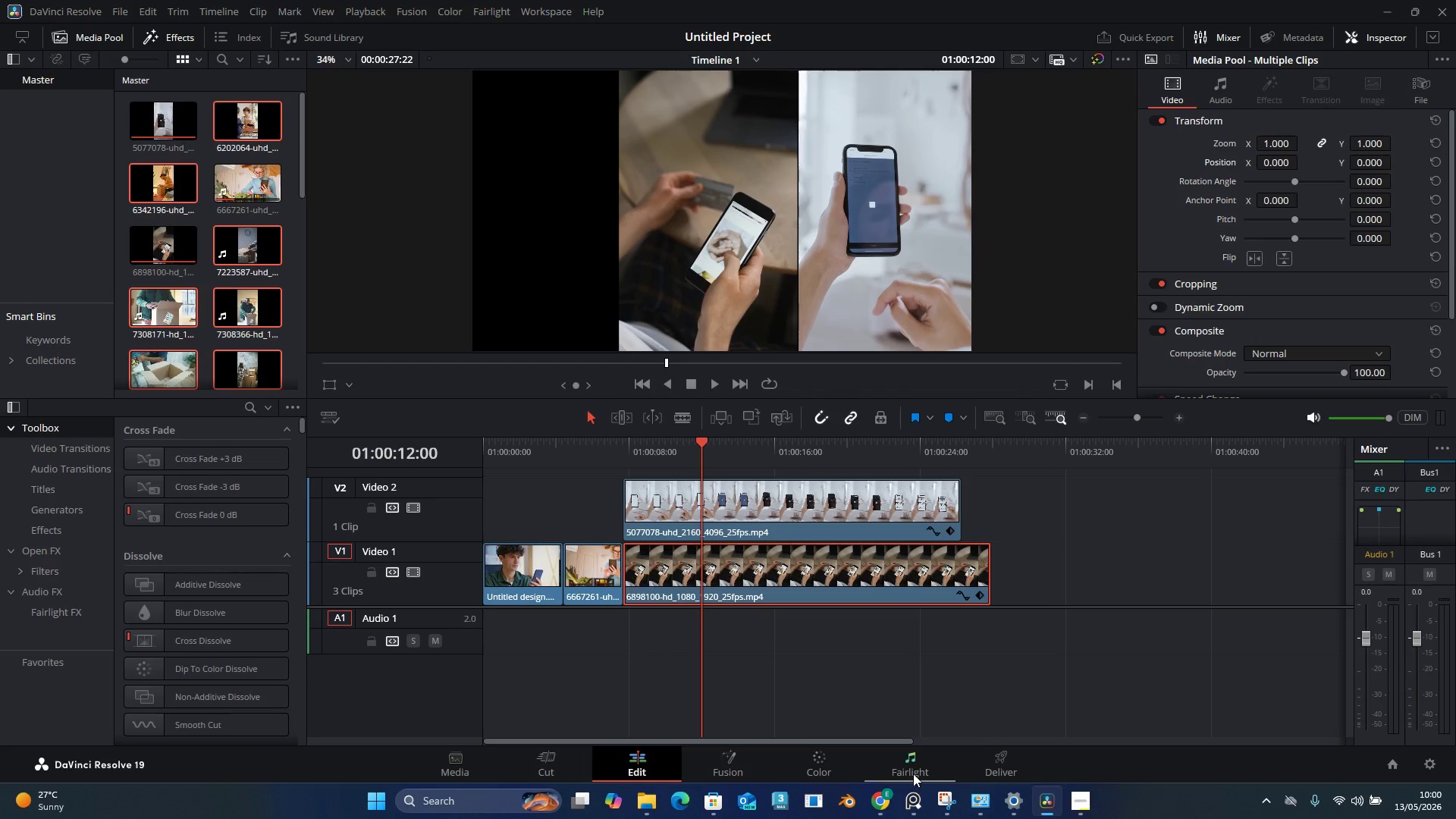 
left_click([873, 800])
 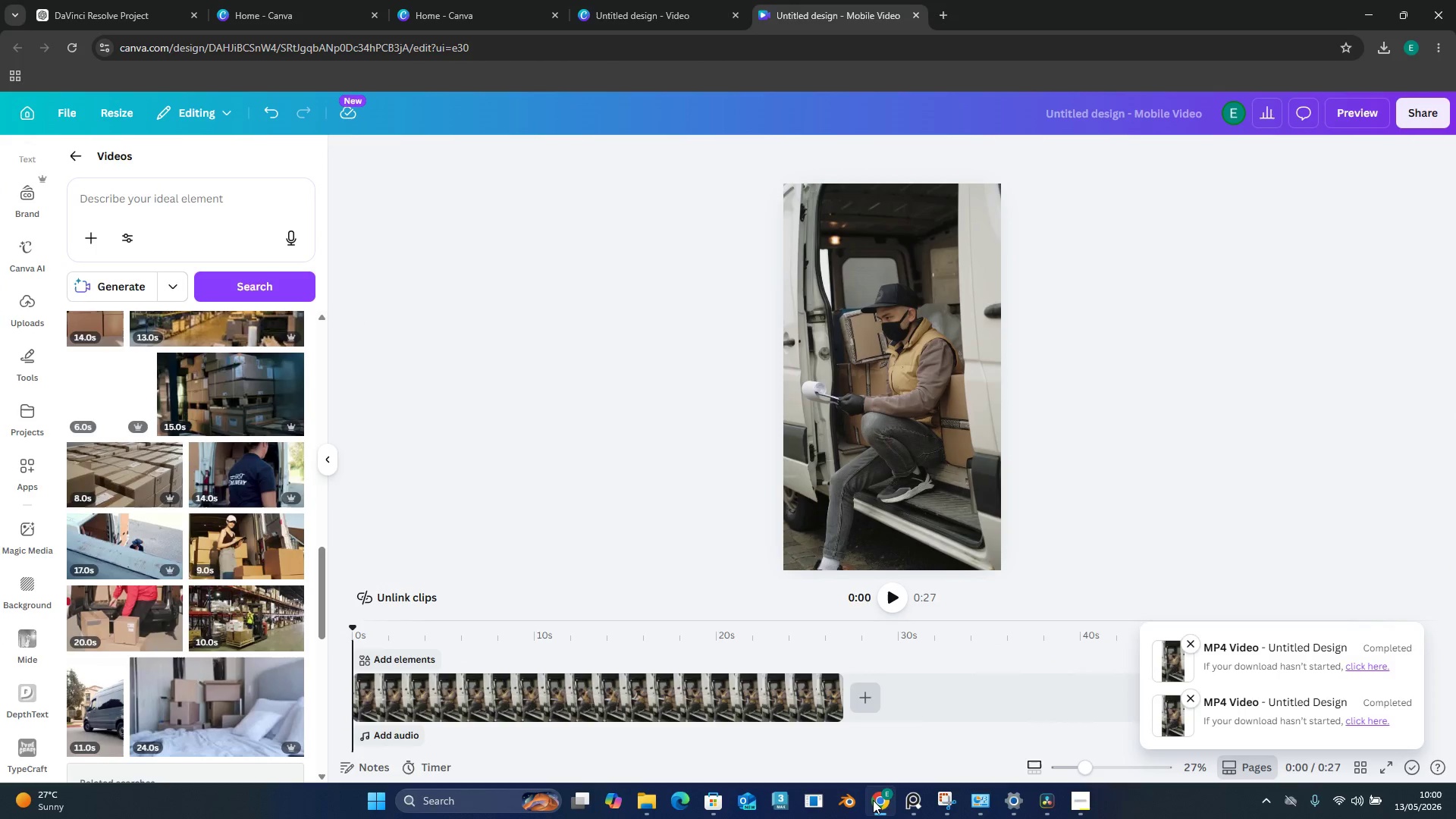 
left_click([873, 800])
 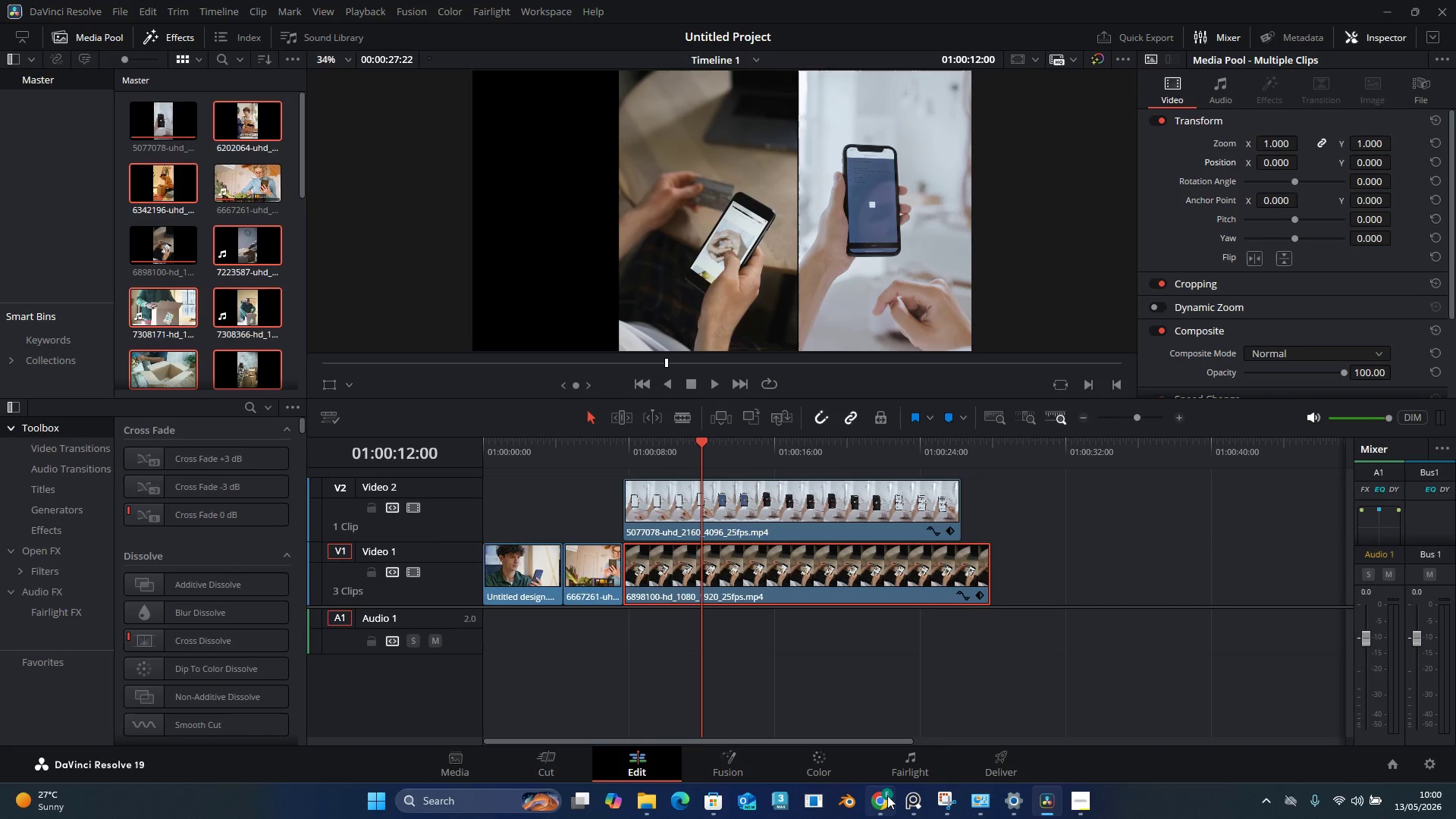 
left_click([878, 795])
 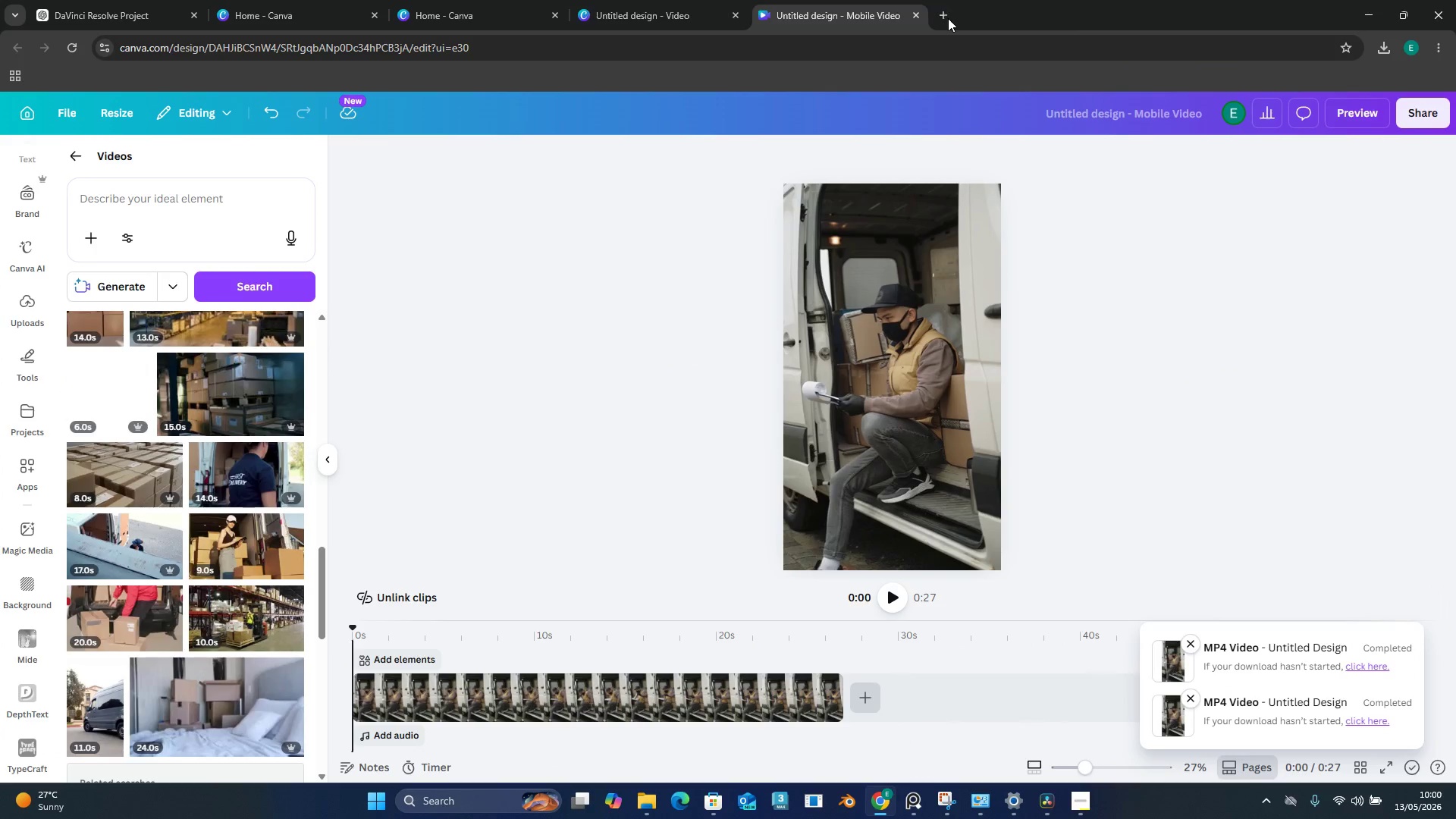 
left_click([945, 17])
 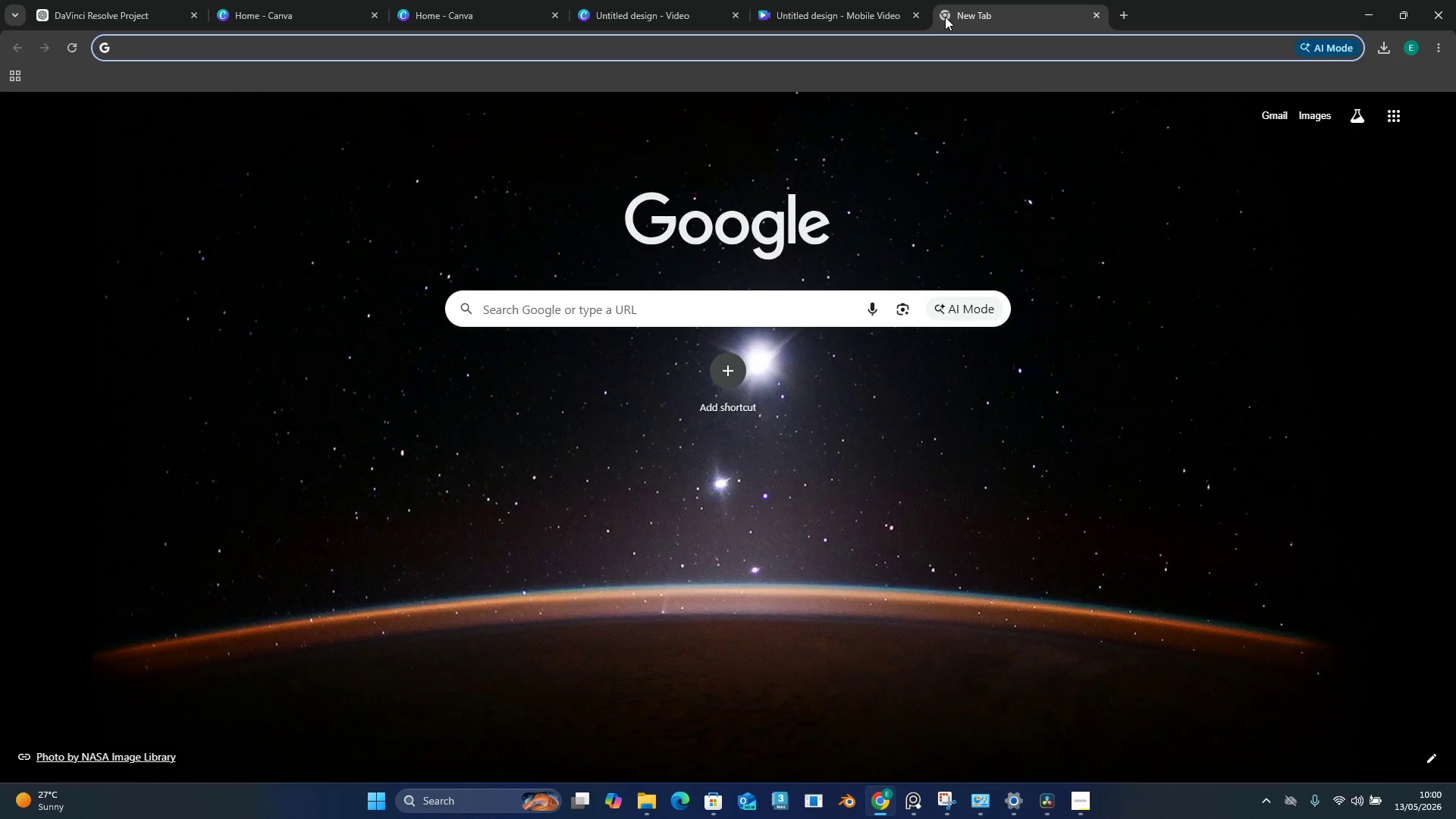 
type(pix)
 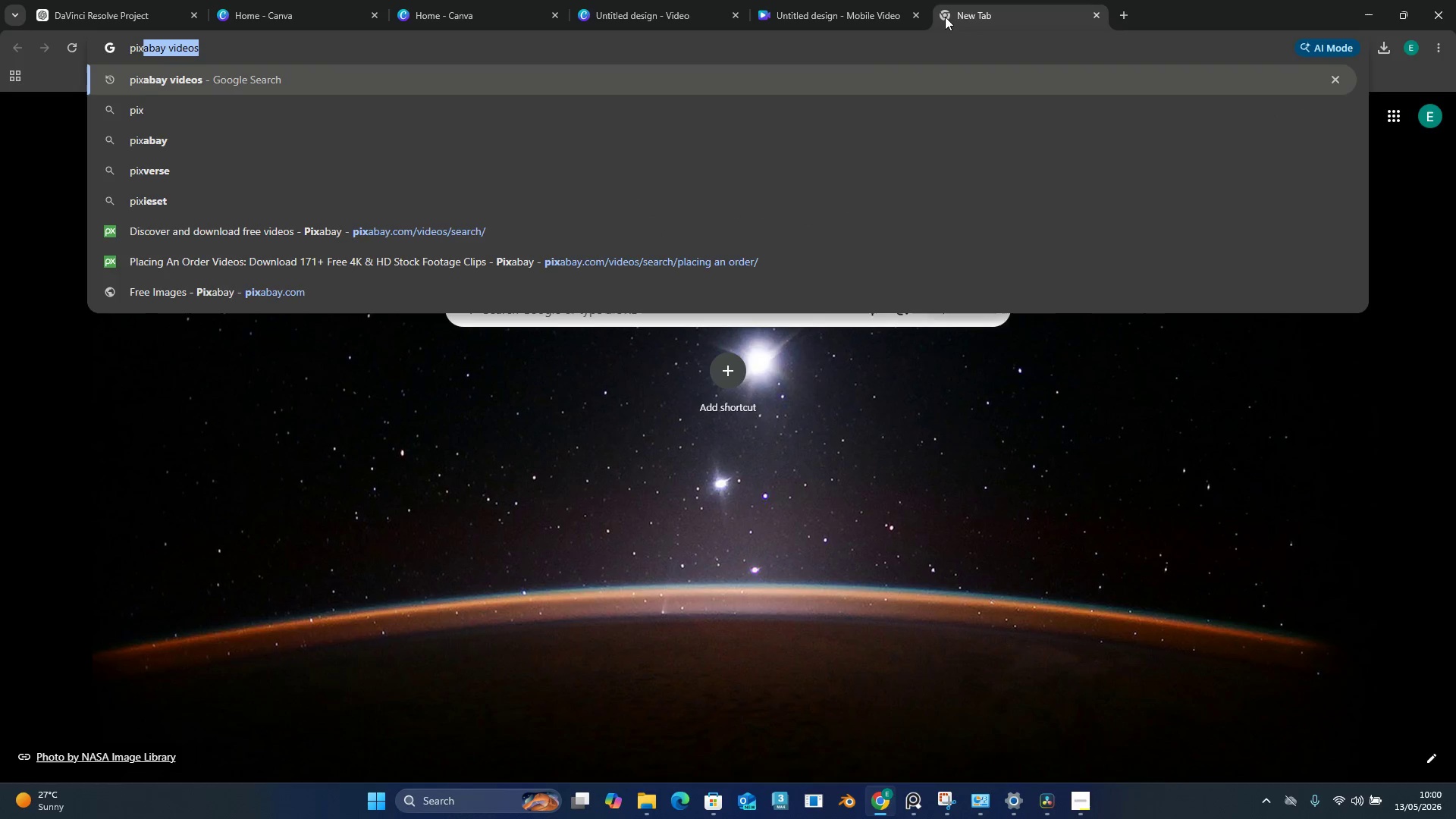 
key(Enter)
 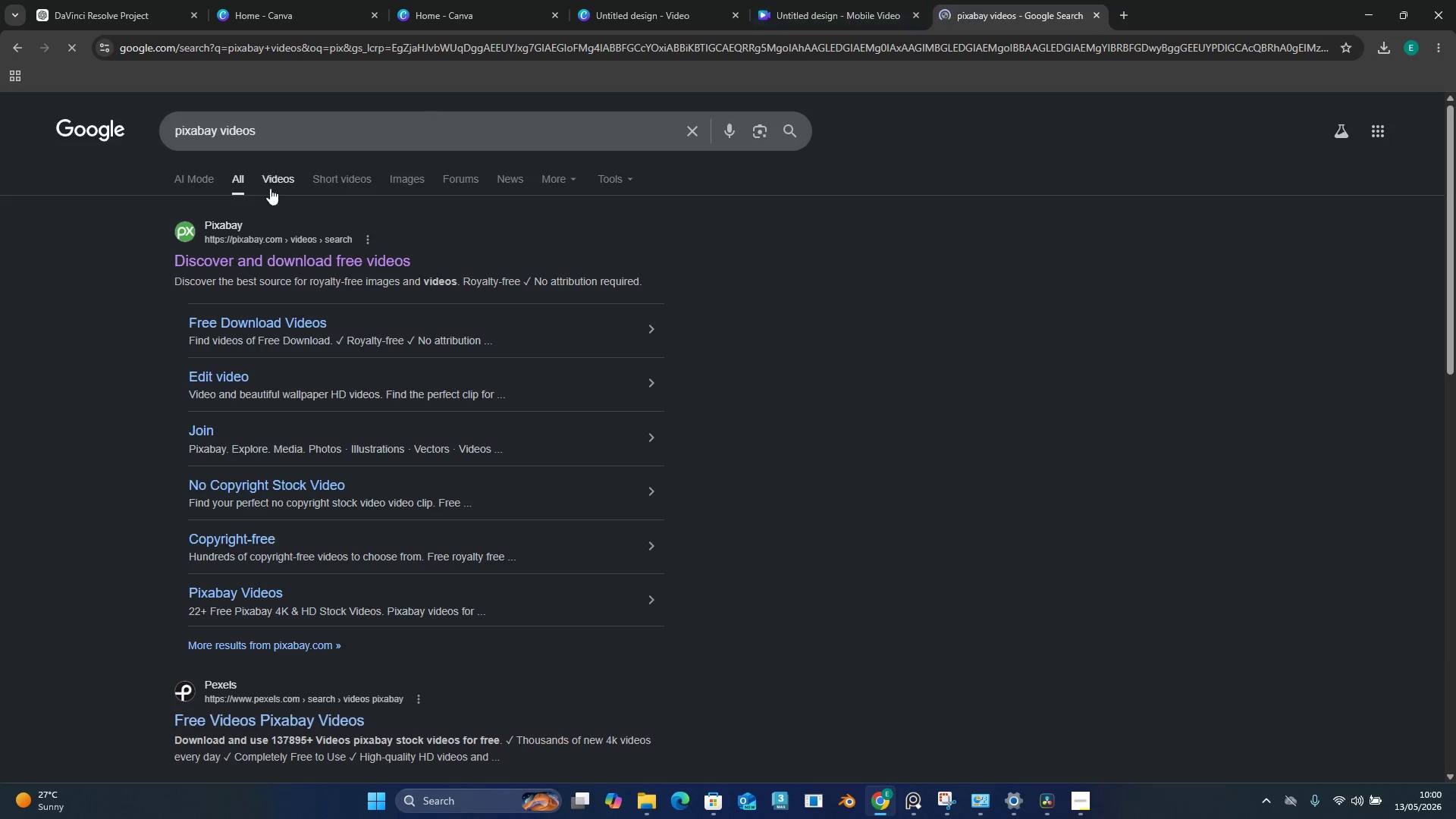 
left_click([283, 257])
 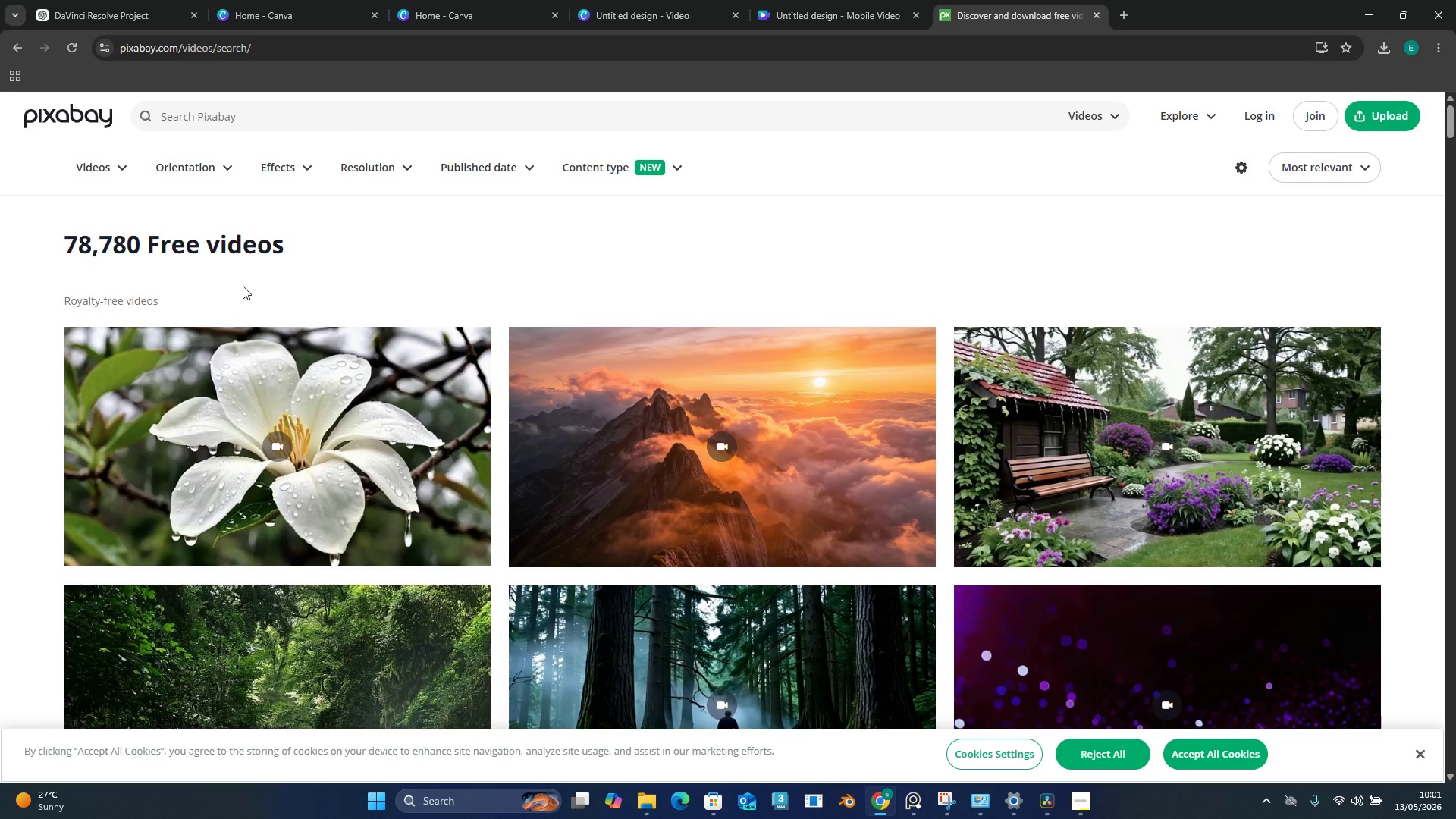 
wait(14.69)
 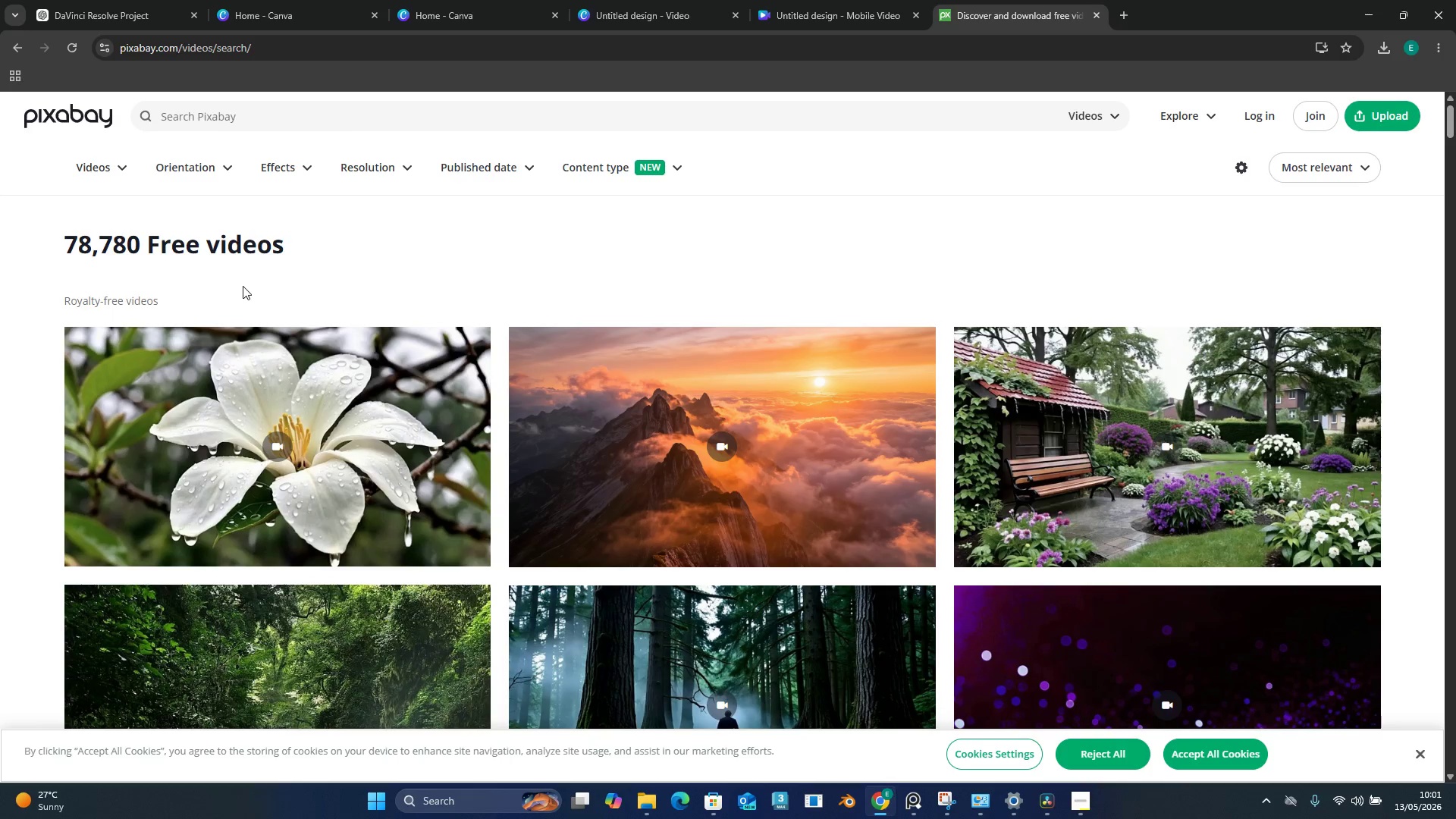 
left_click([100, 169])
 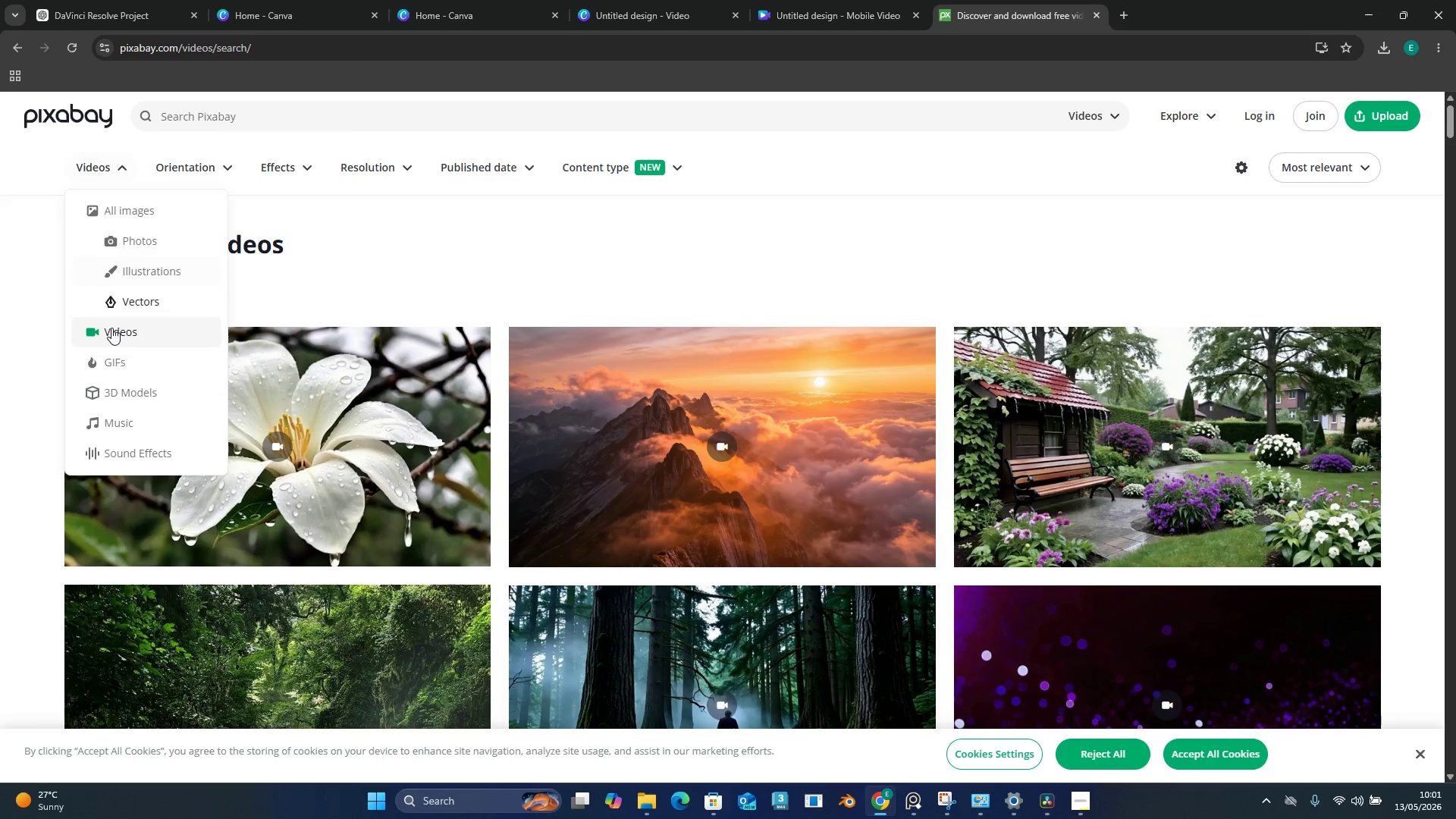 
mouse_move([123, 482])
 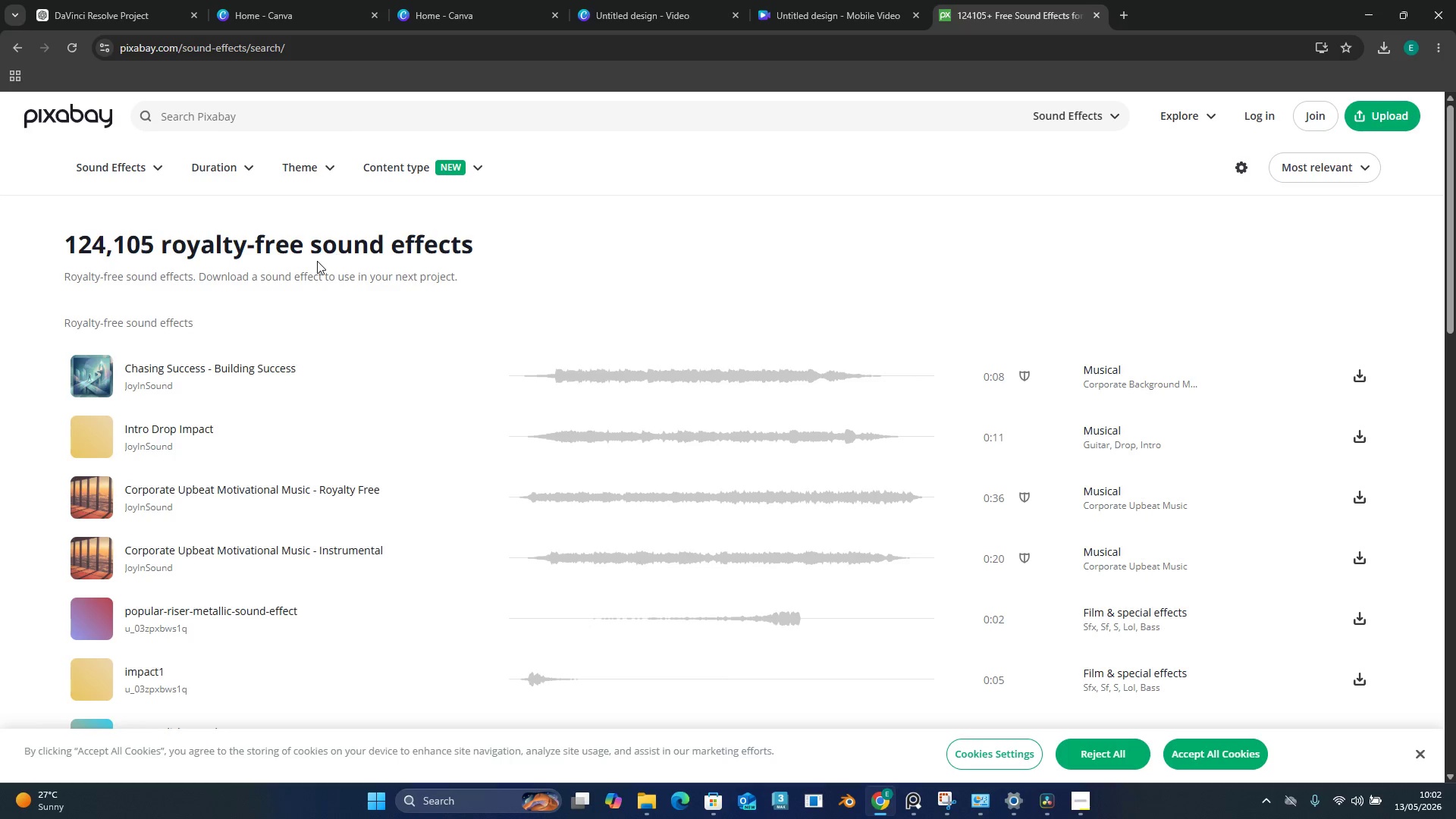 
wait(89.82)
 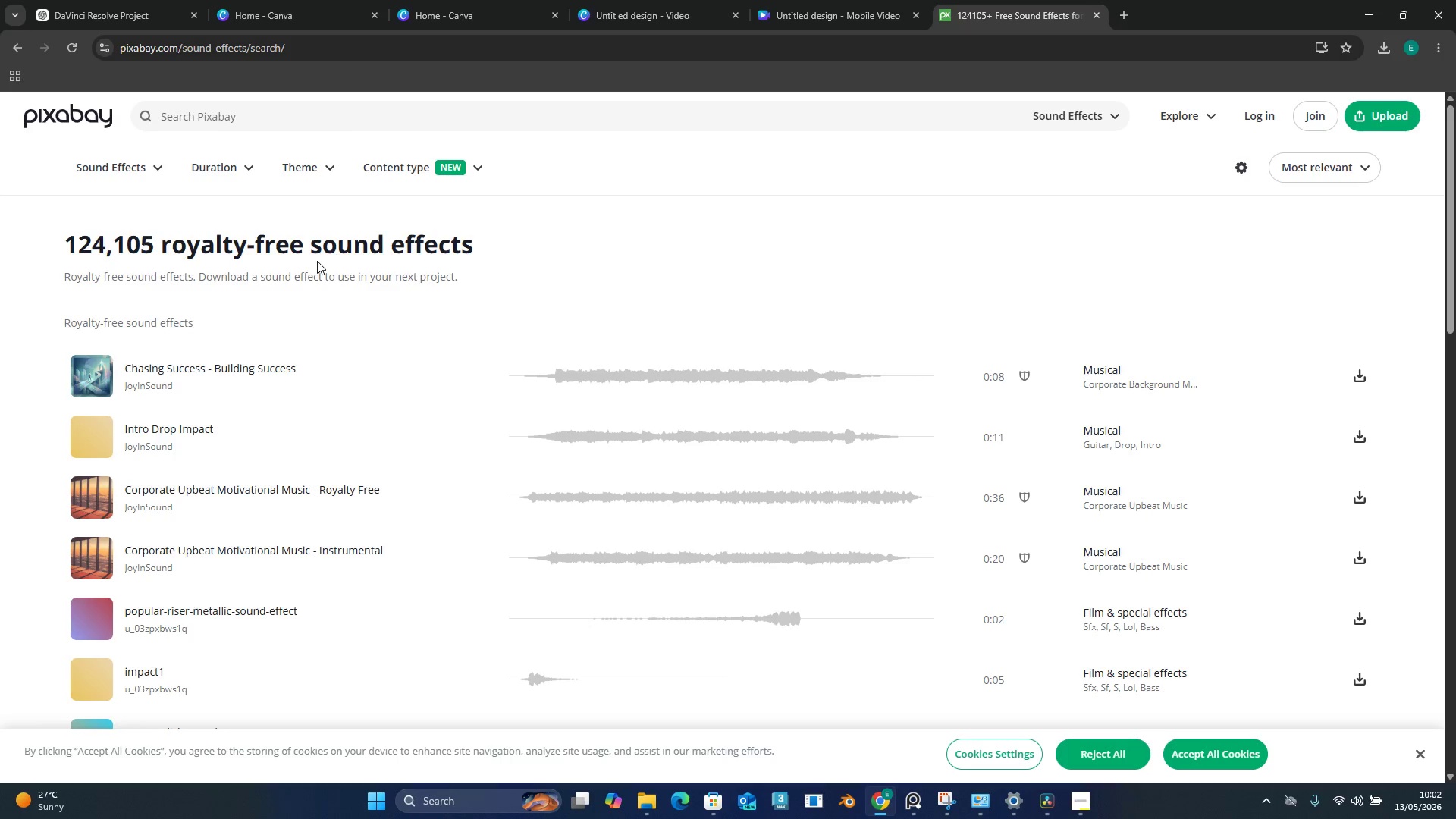 
left_click([1227, 756])
 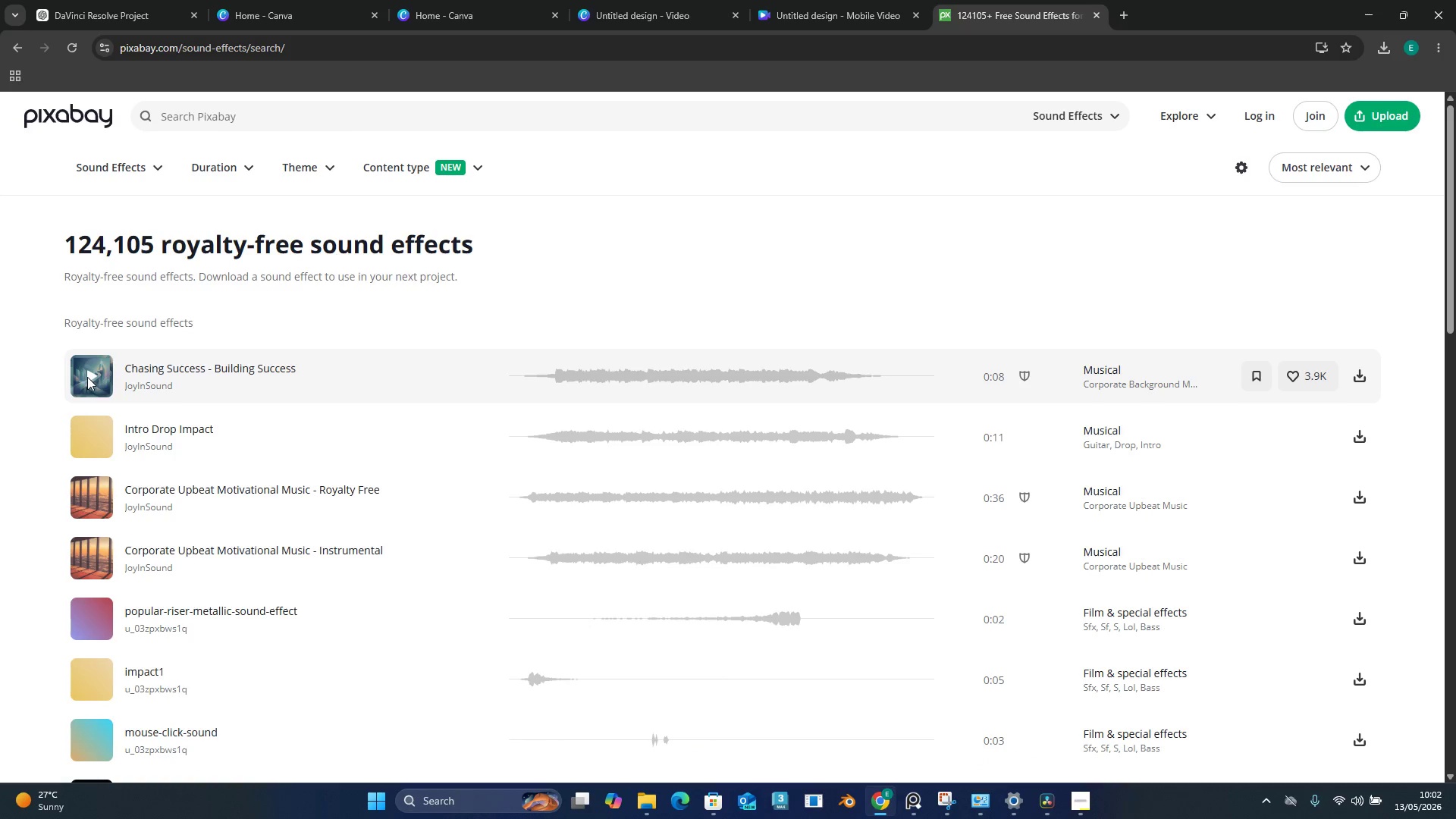 
wait(9.41)
 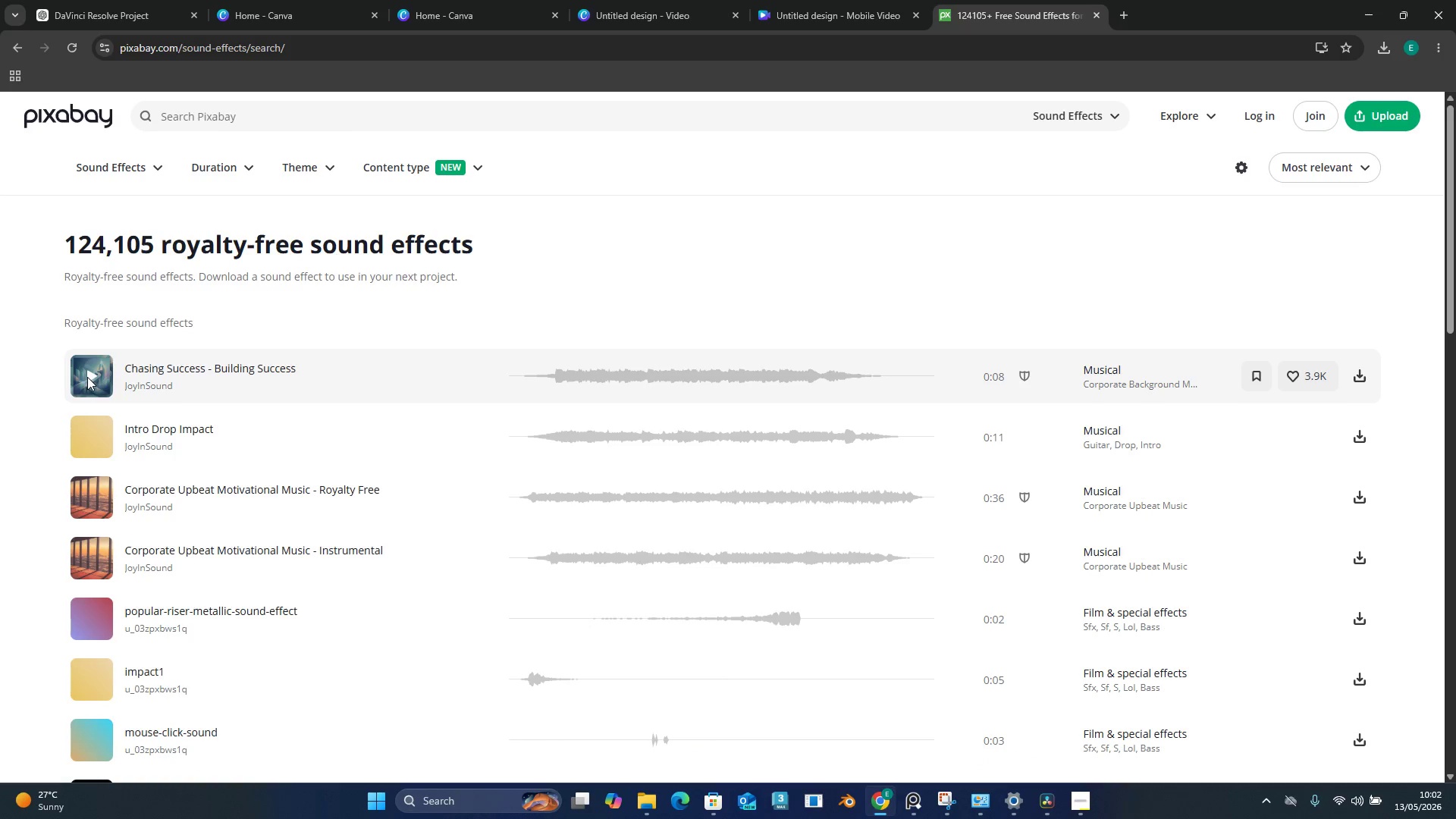 
left_click([243, 117])
 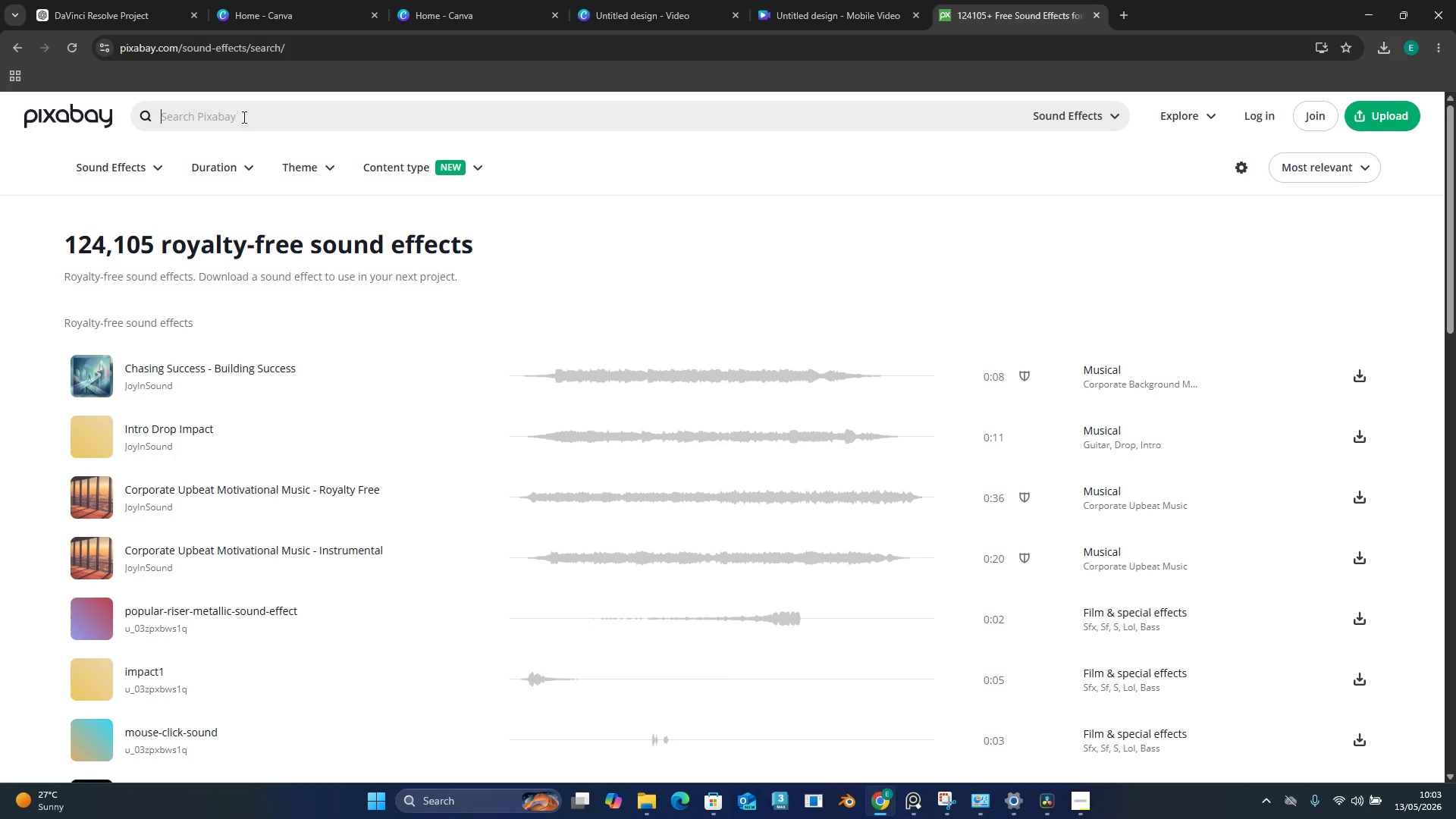 
wait(7.12)
 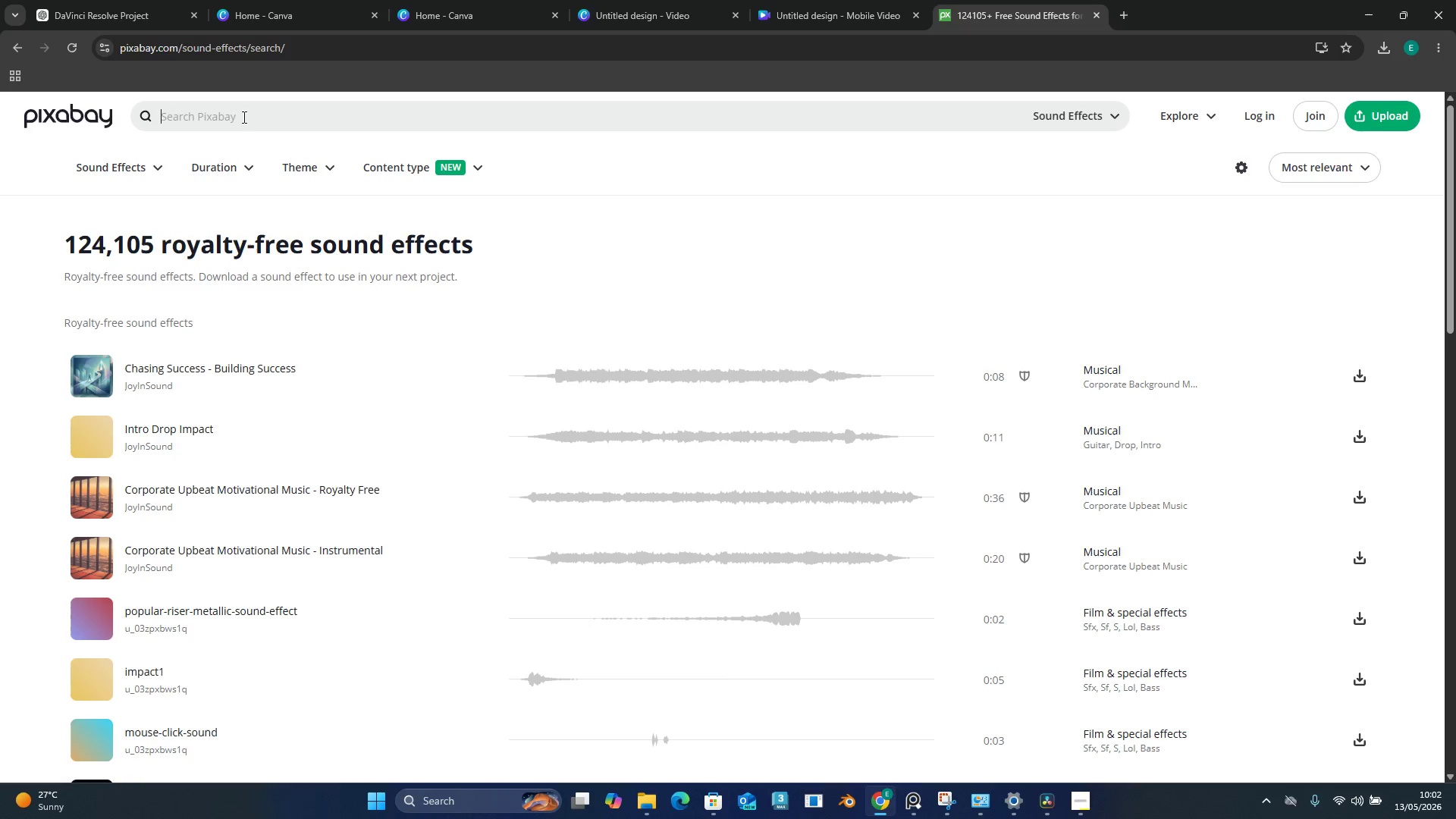 
type(fast)
 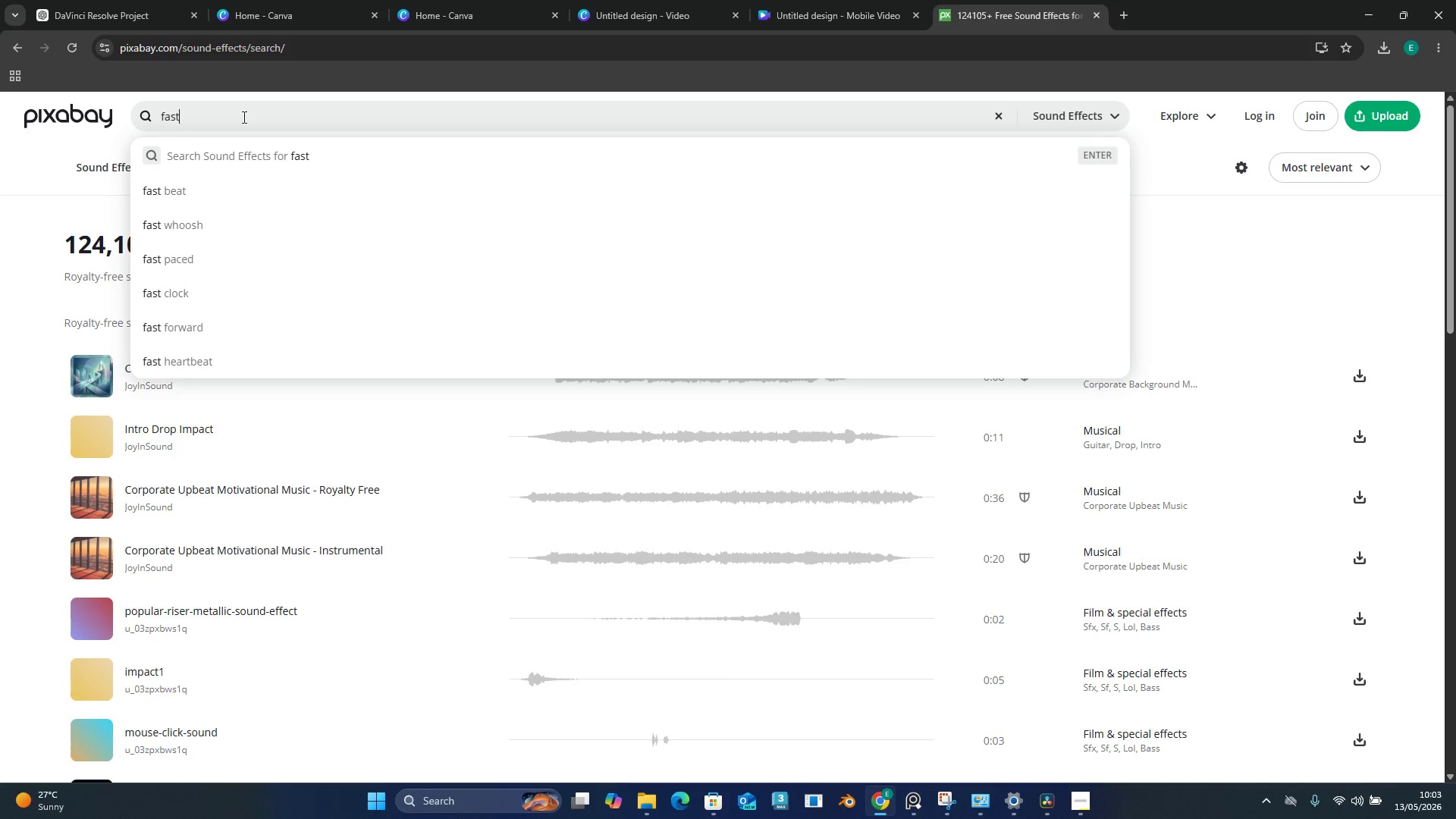 
key(Enter)
 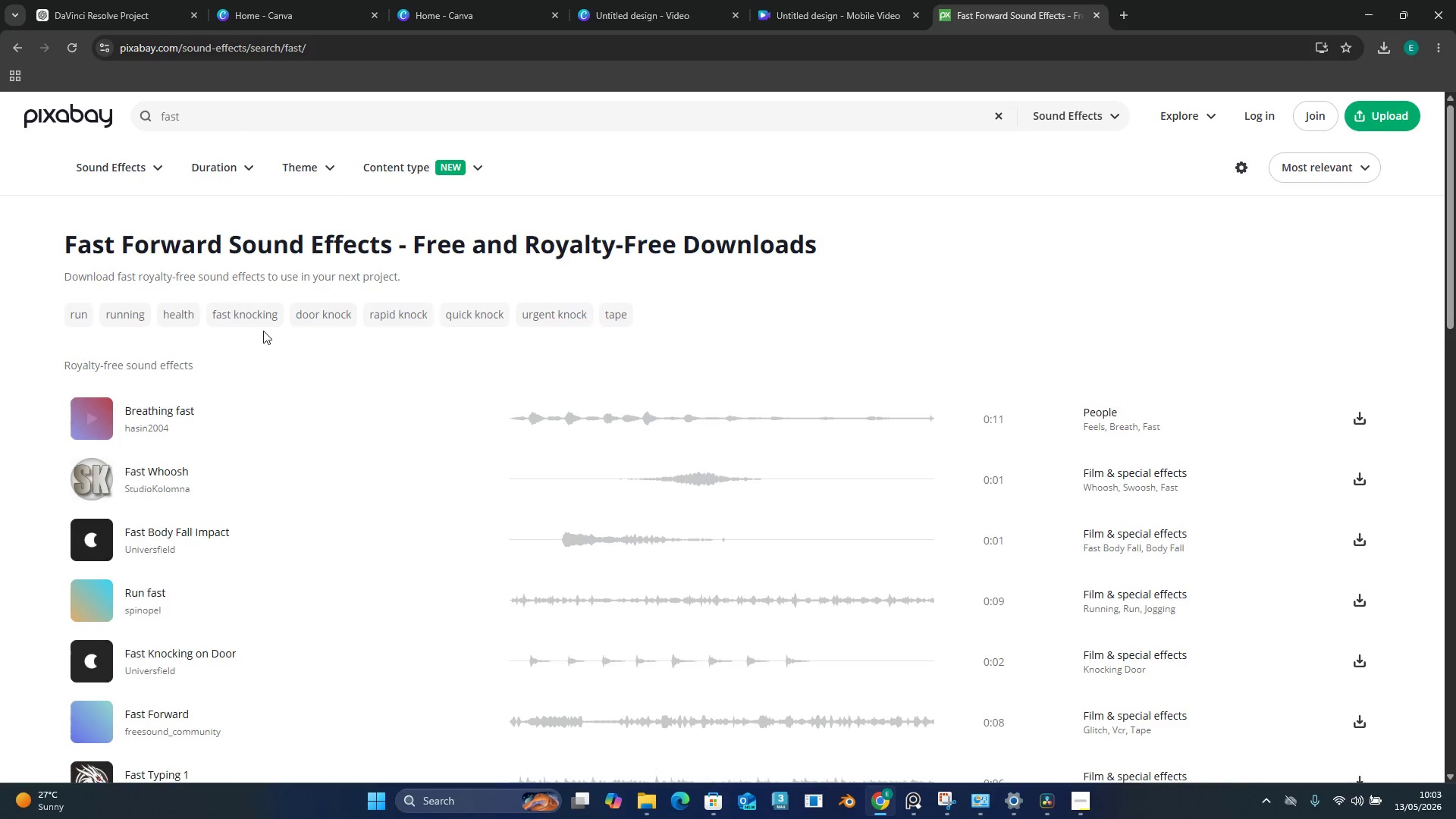 
double_click([132, 165])
 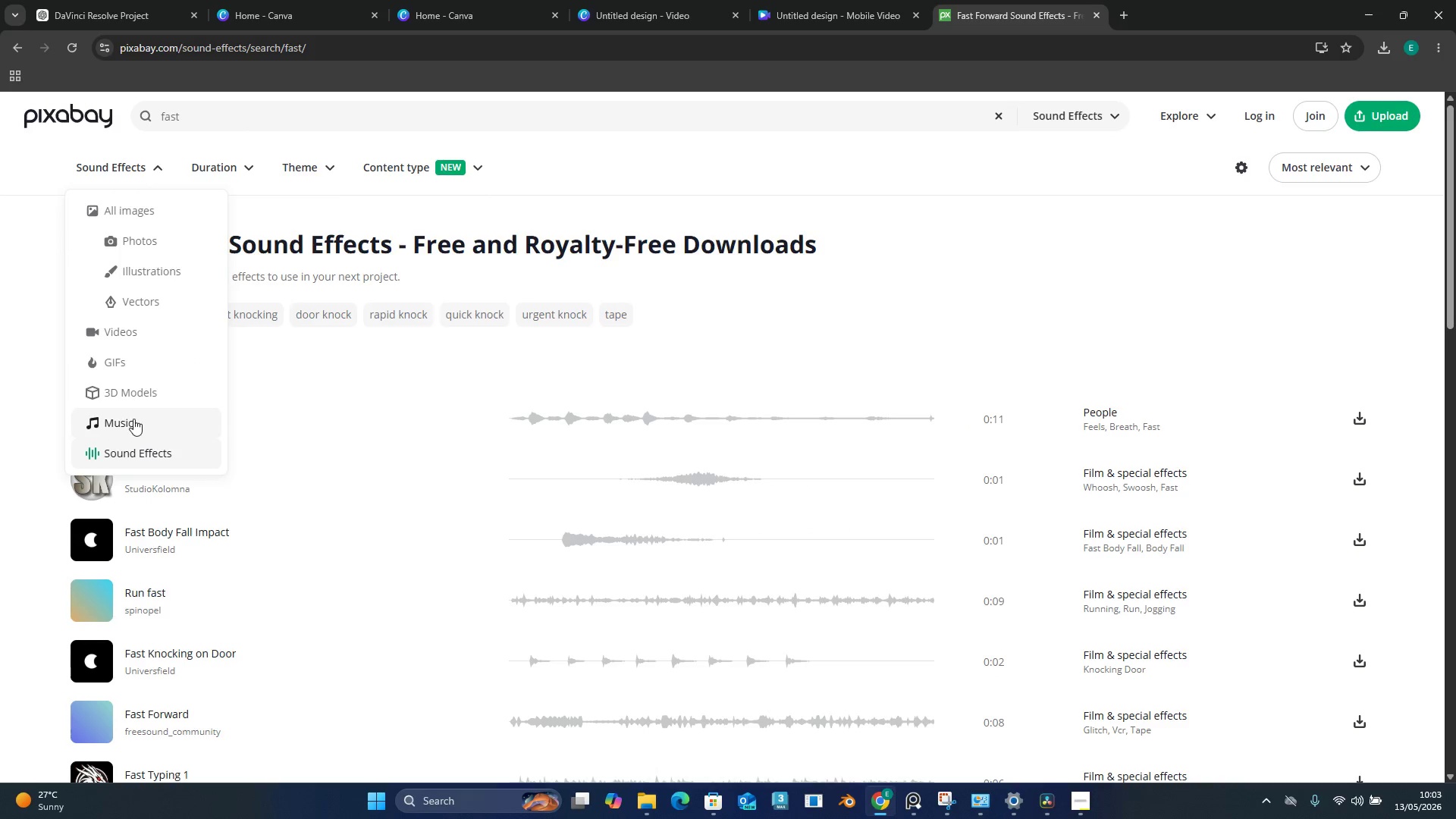 
left_click([135, 419])
 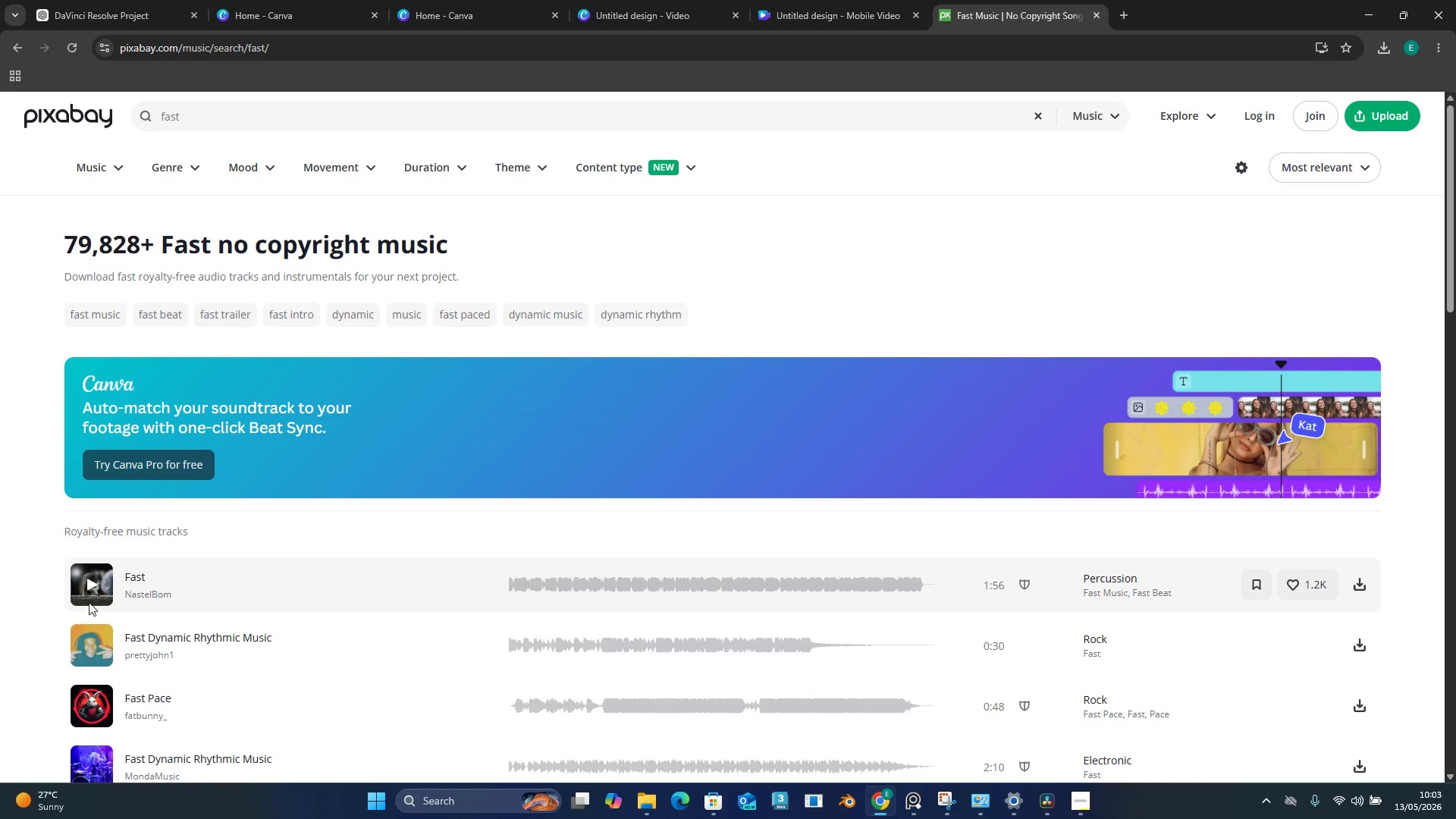 
wait(7.75)
 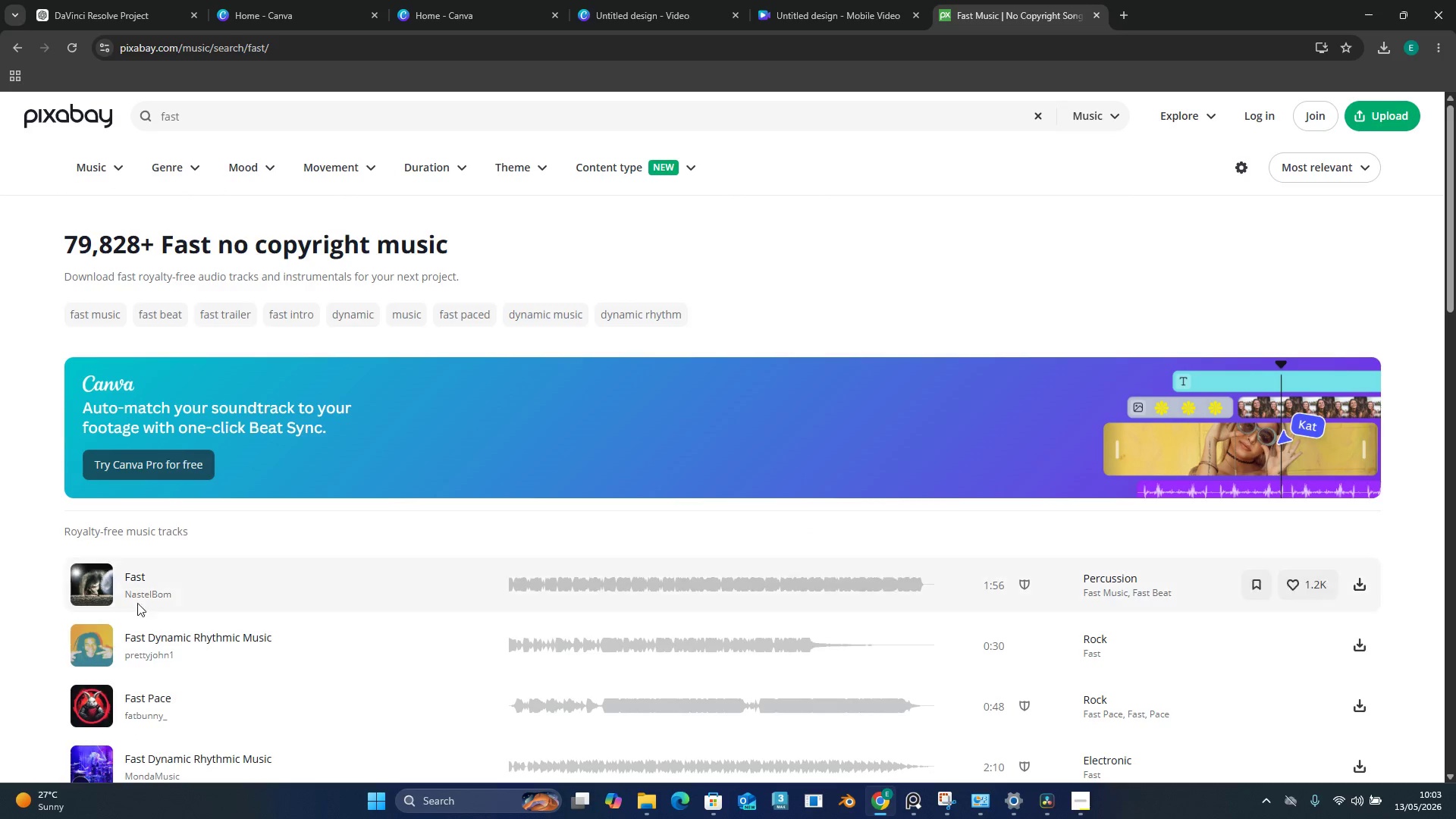 
left_click([89, 582])
 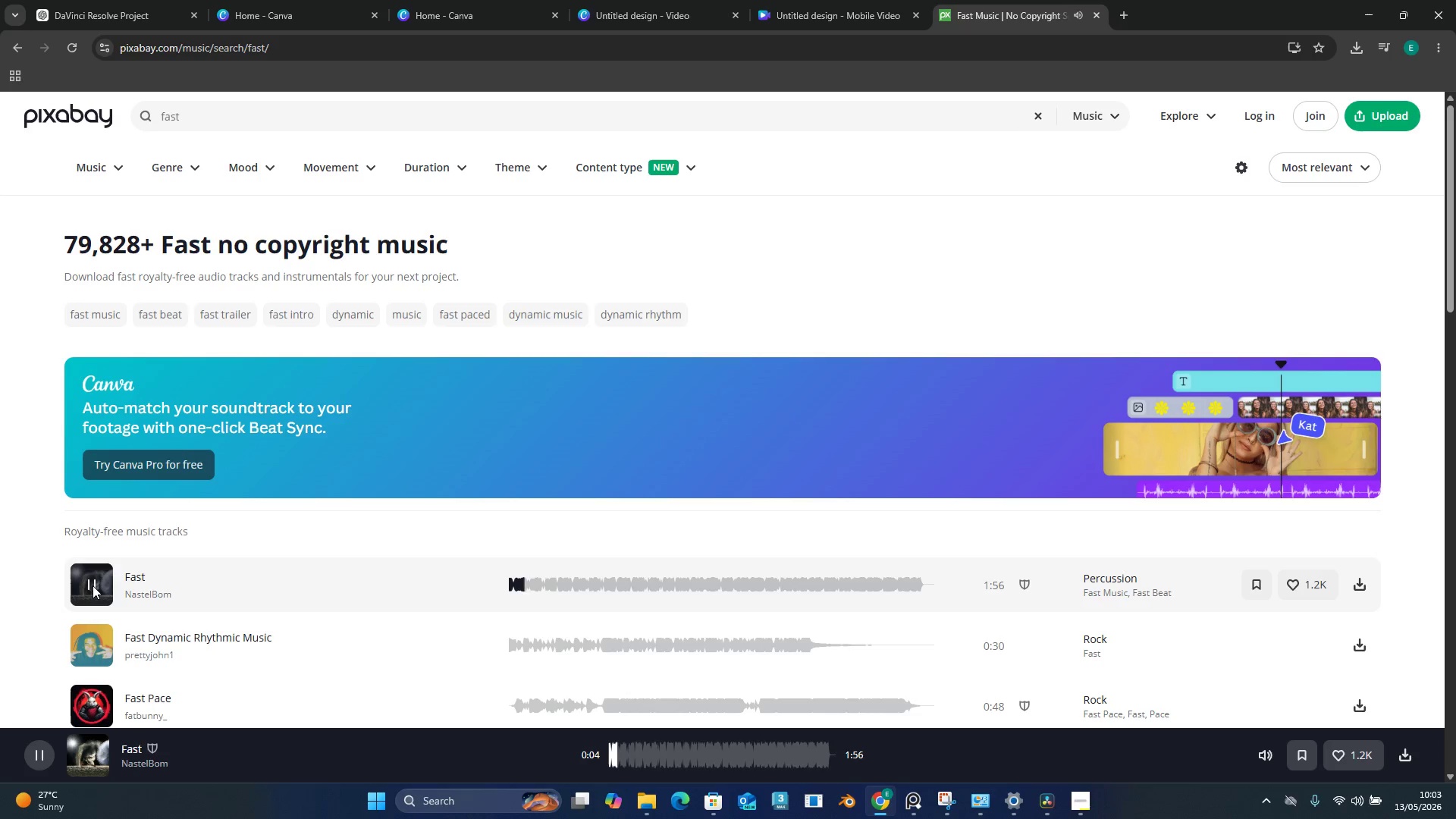 
wait(7.34)
 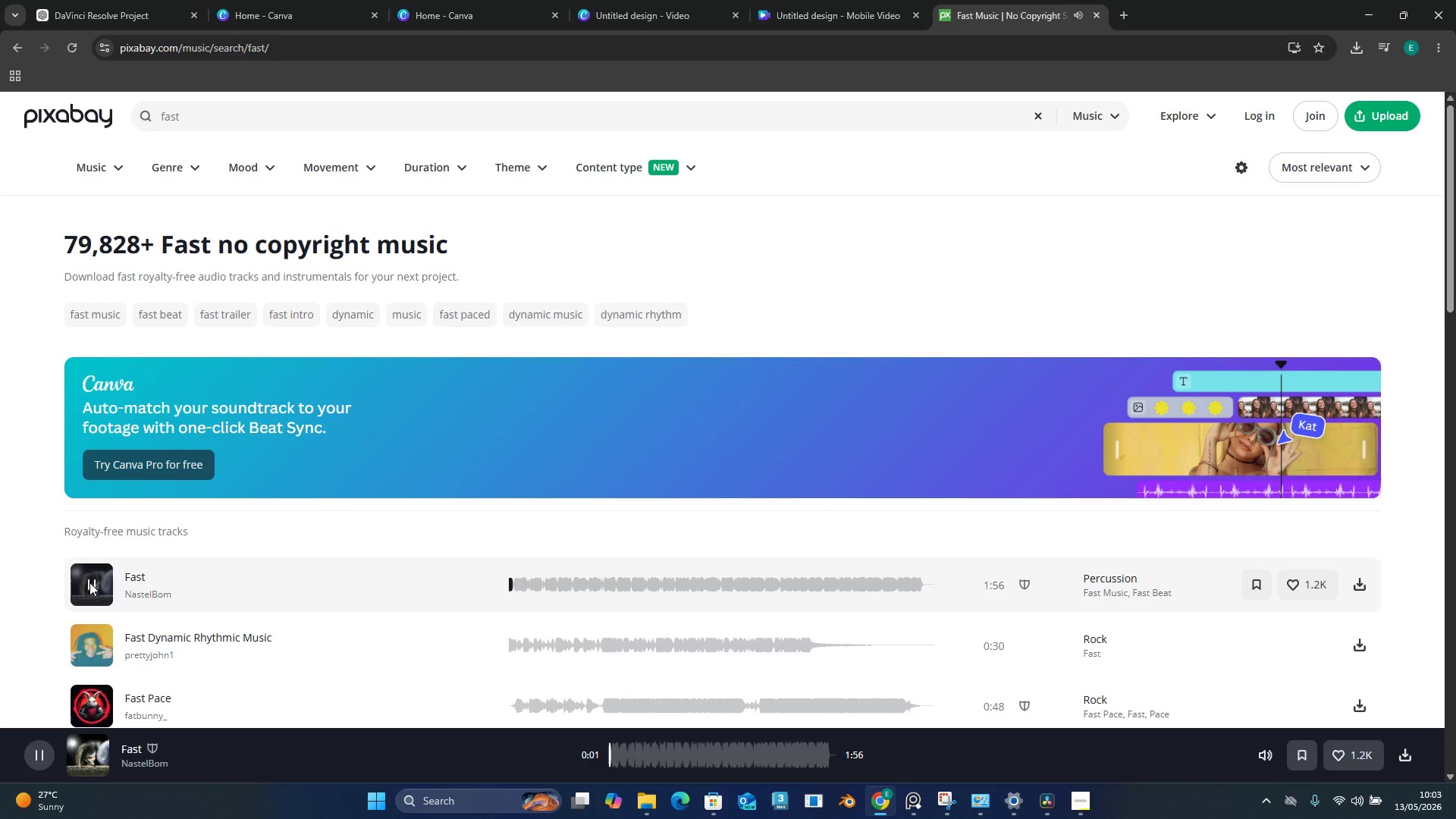 
scroll: coordinate [144, 571], scroll_direction: down, amount: 2.0
 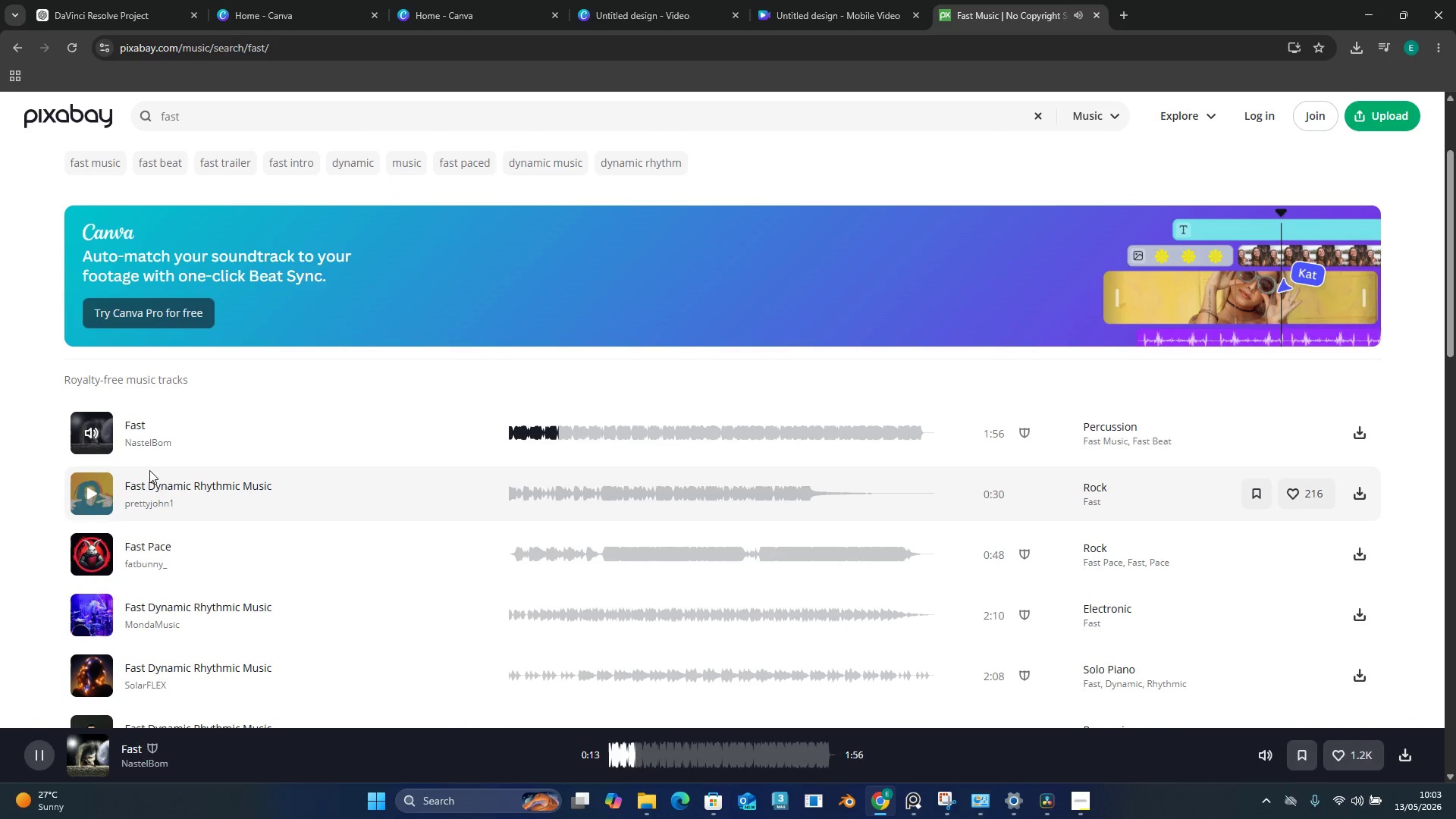 
wait(12.07)
 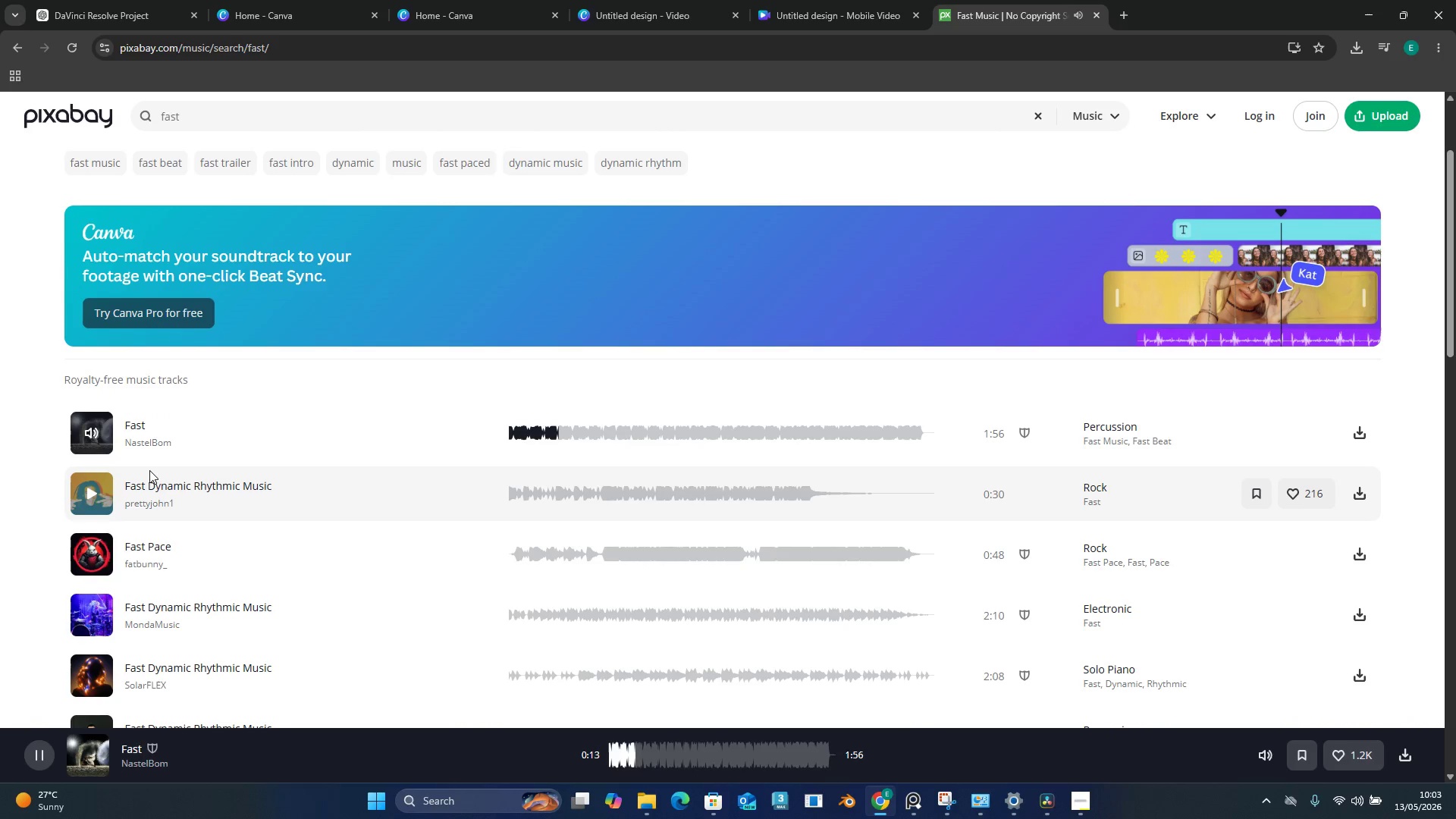 
left_click([1043, 811])
 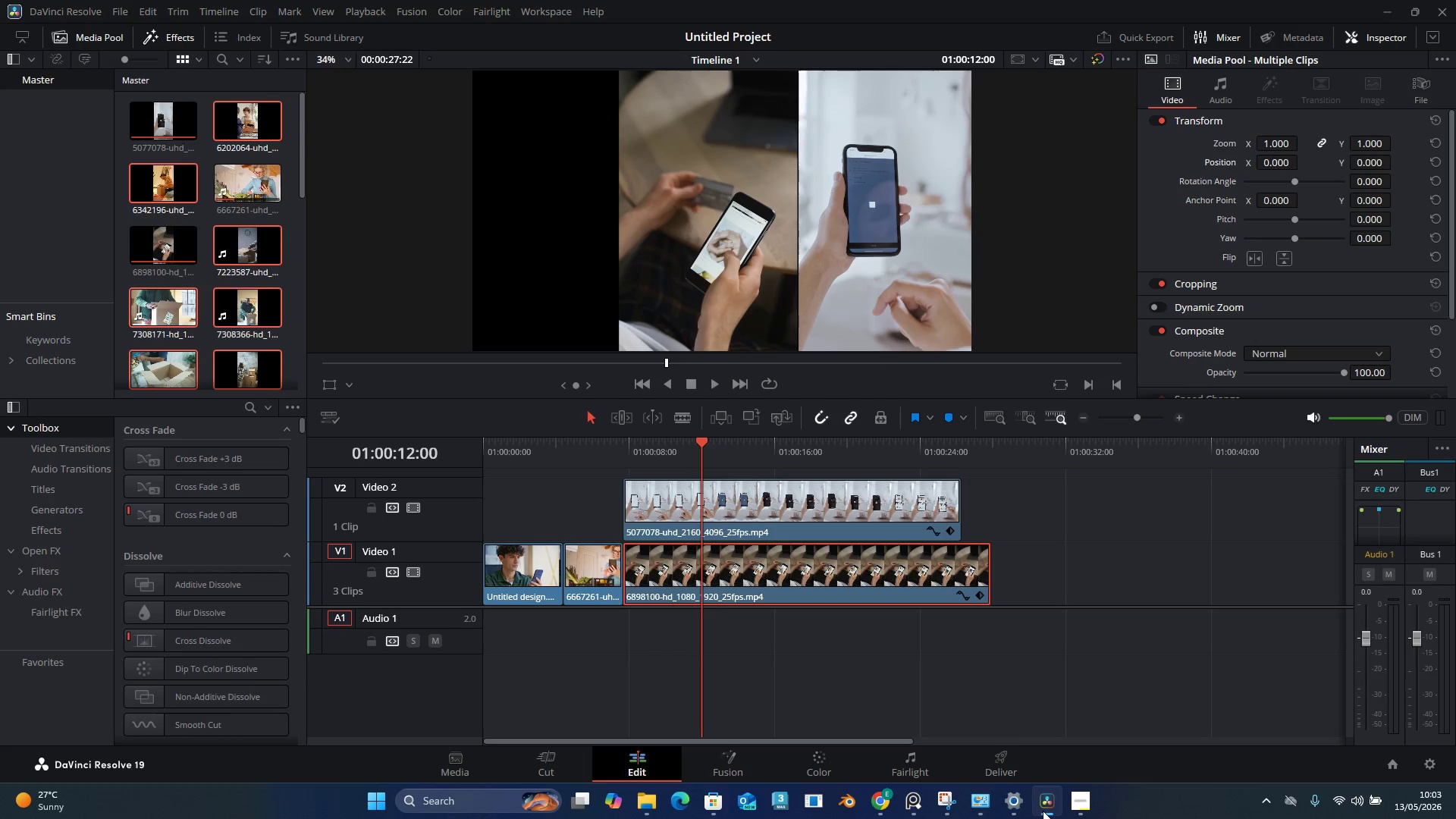 
left_click([1043, 811])
 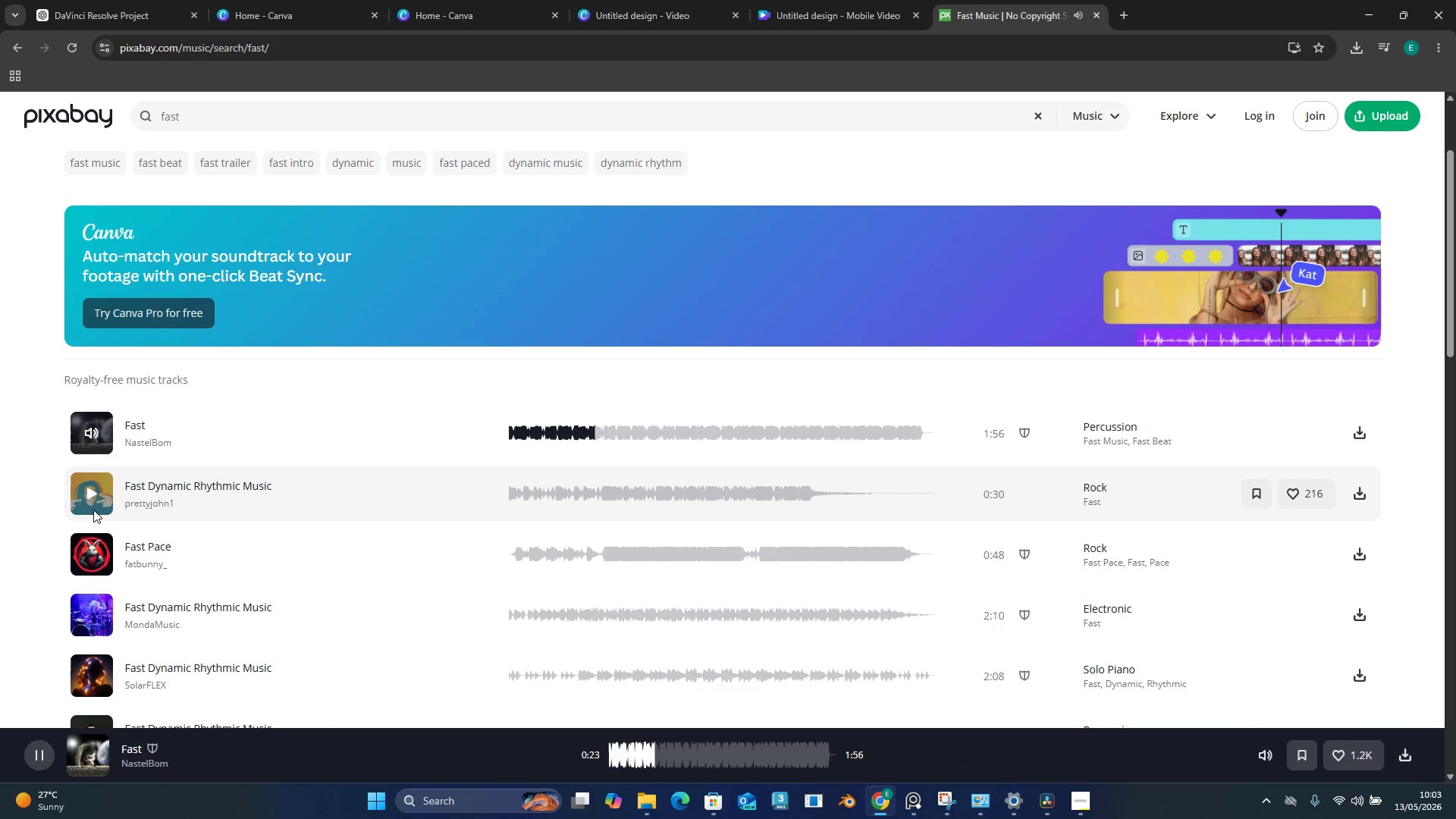 
left_click([88, 497])
 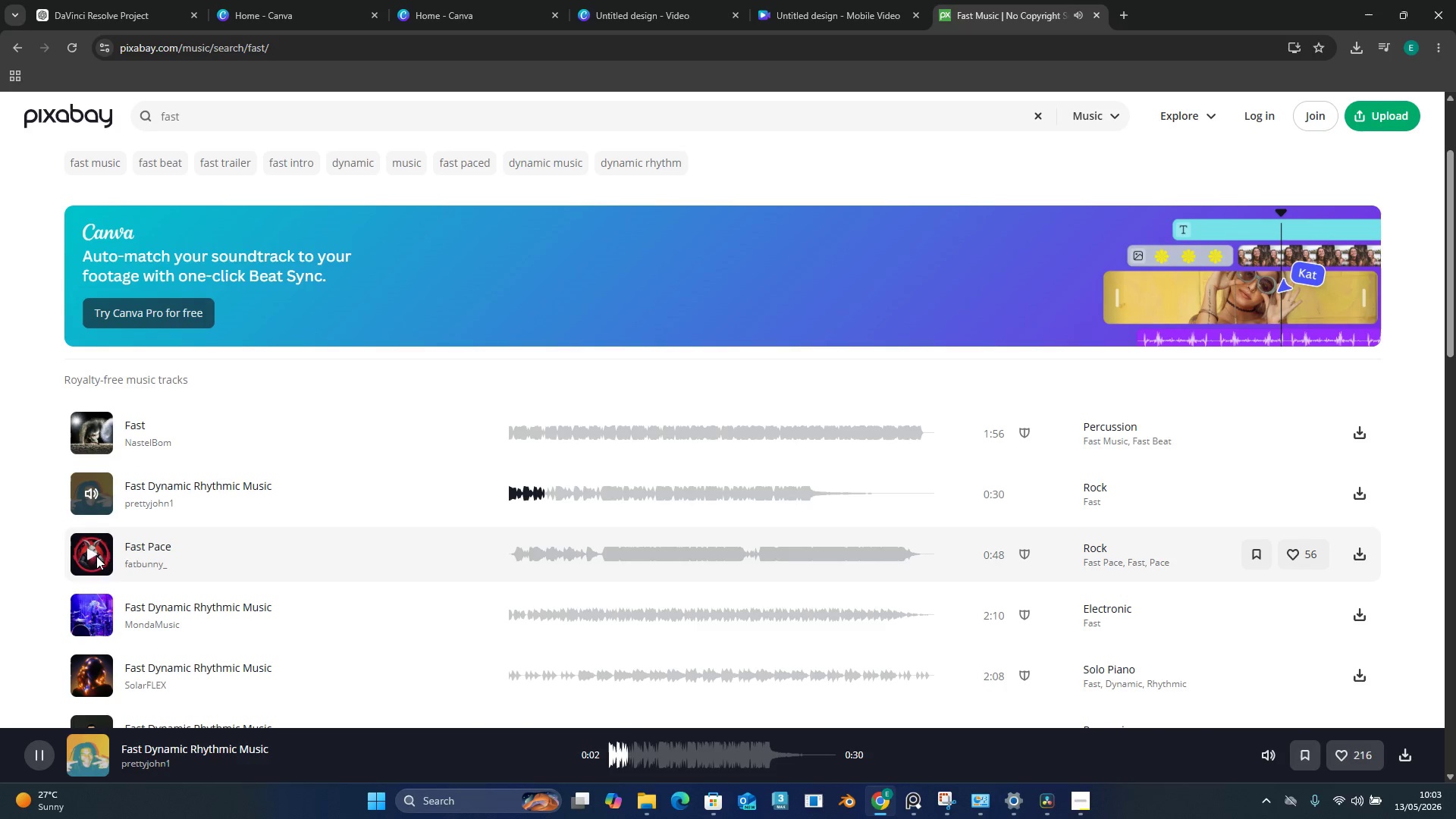 
left_click([96, 558])
 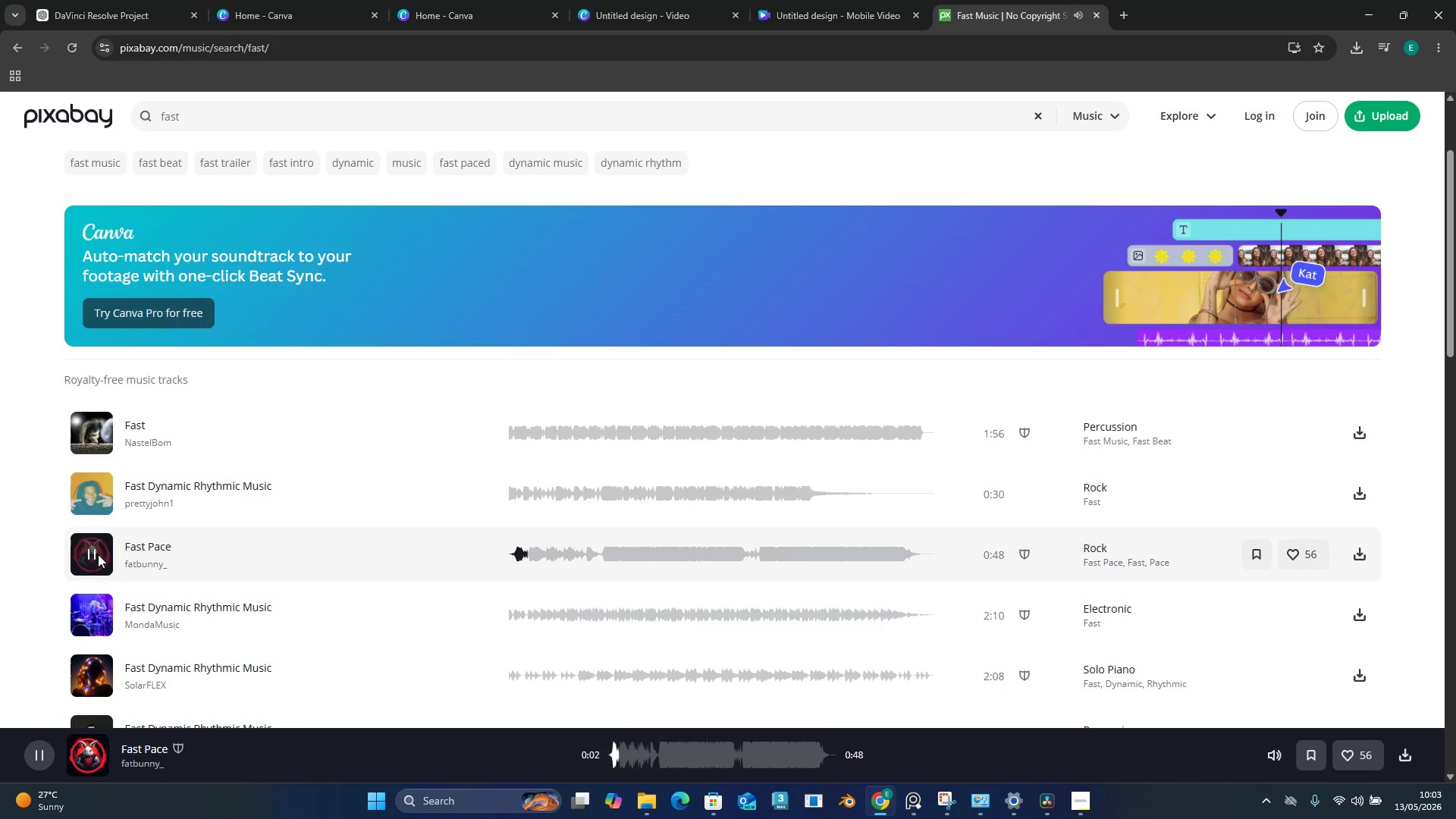 
scroll: coordinate [110, 513], scroll_direction: down, amount: 2.0
 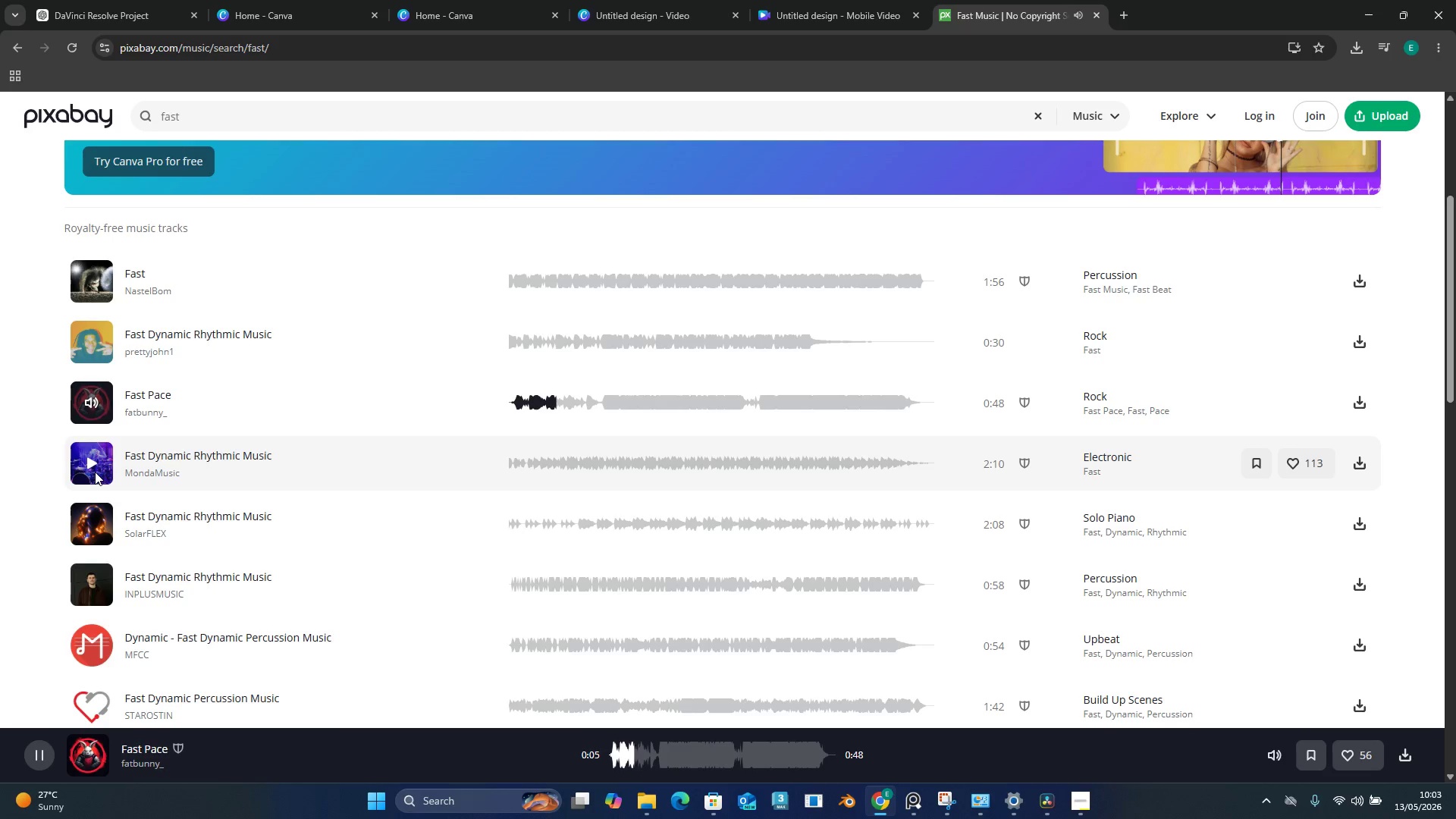 
left_click([93, 464])
 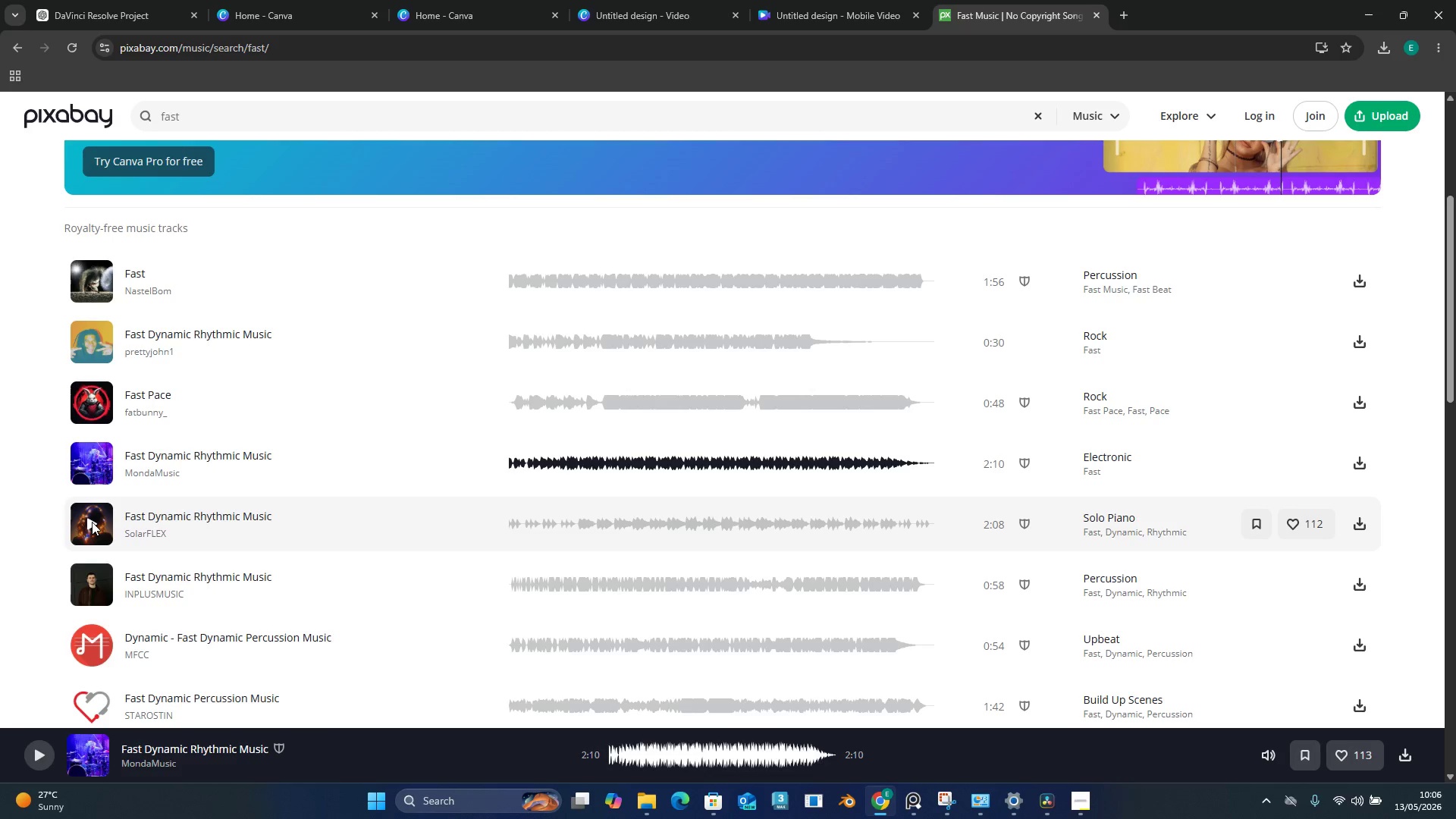 
wait(163.89)
 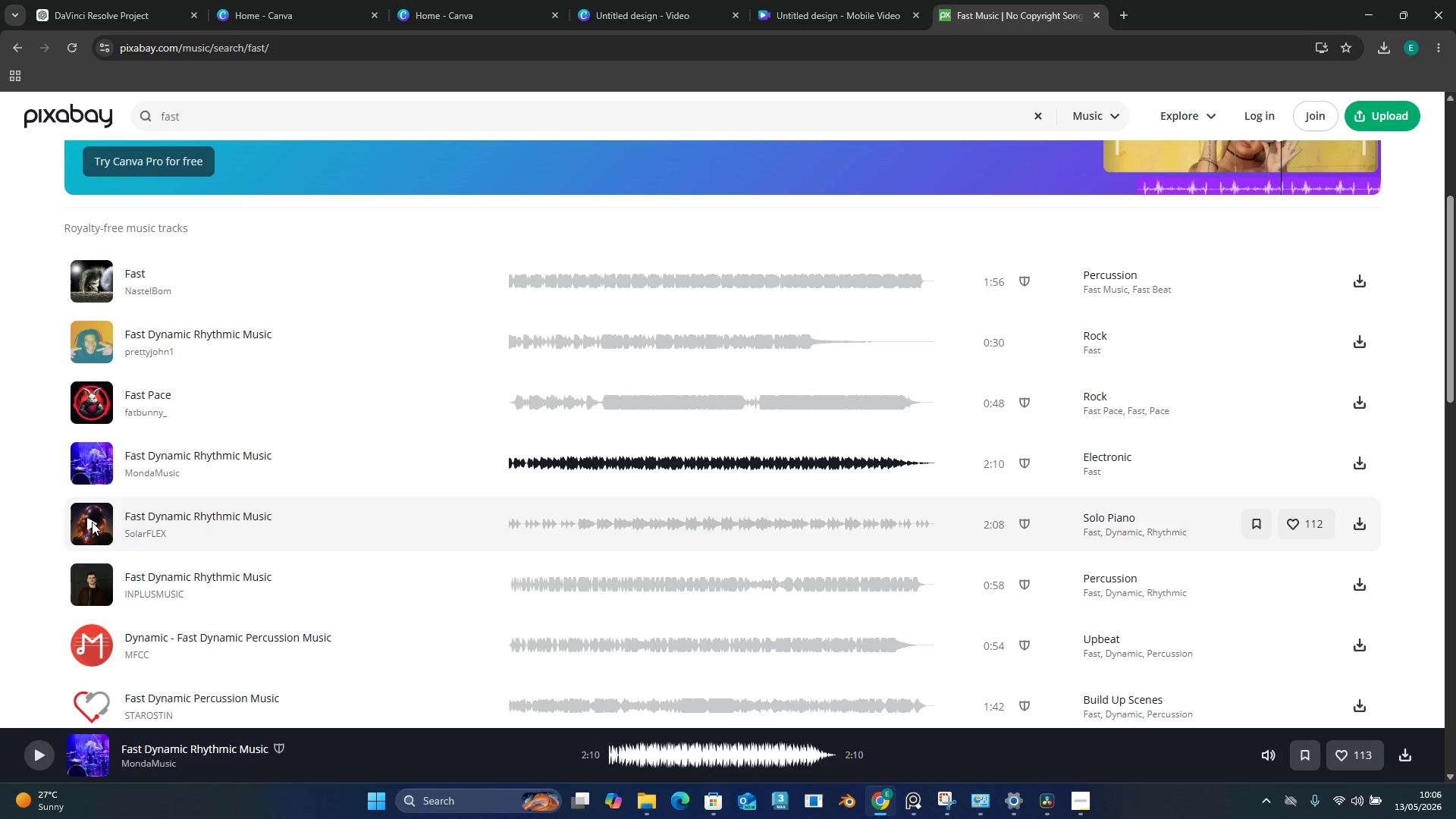 
left_click([91, 531])
 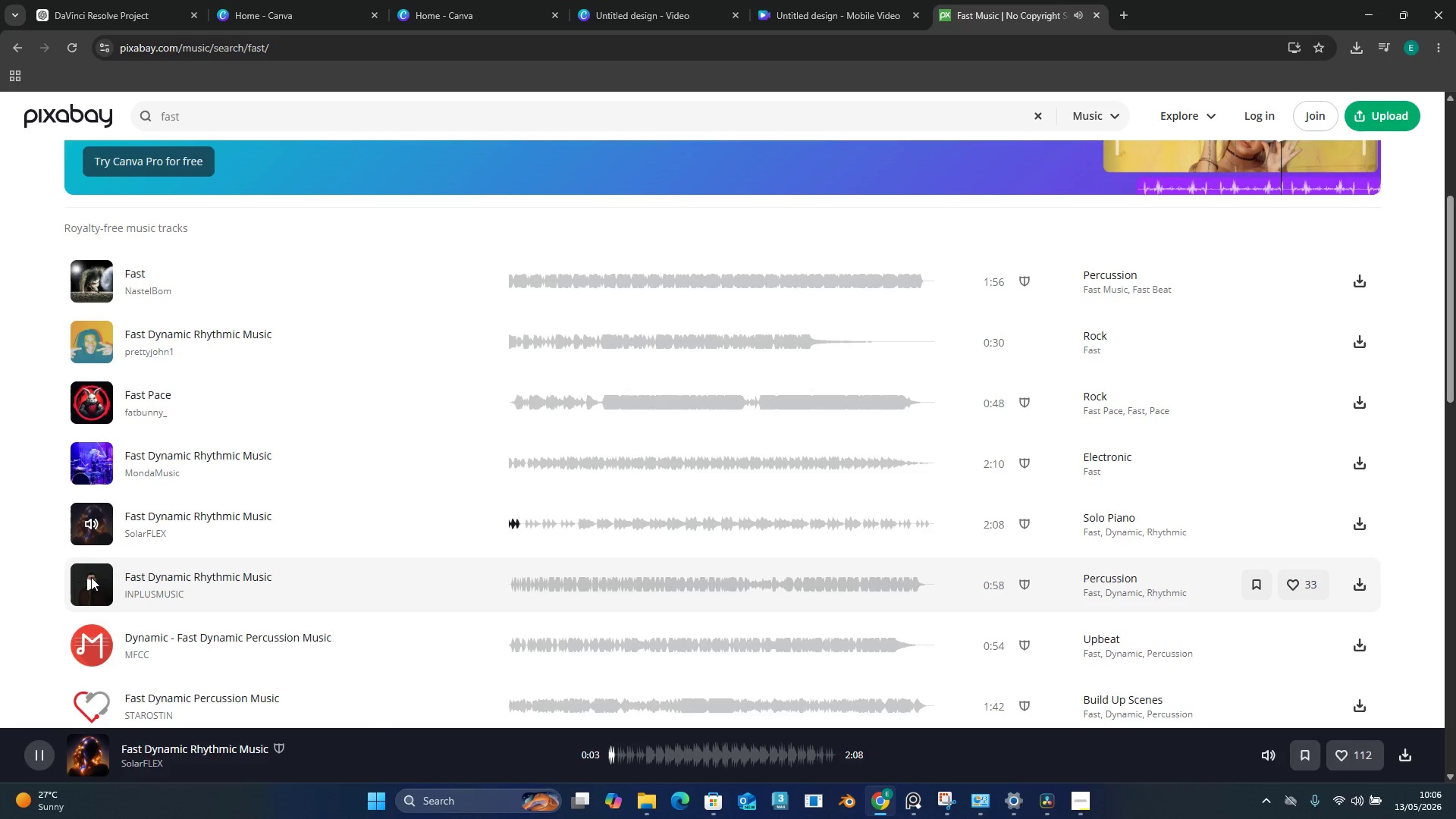 
wait(10.14)
 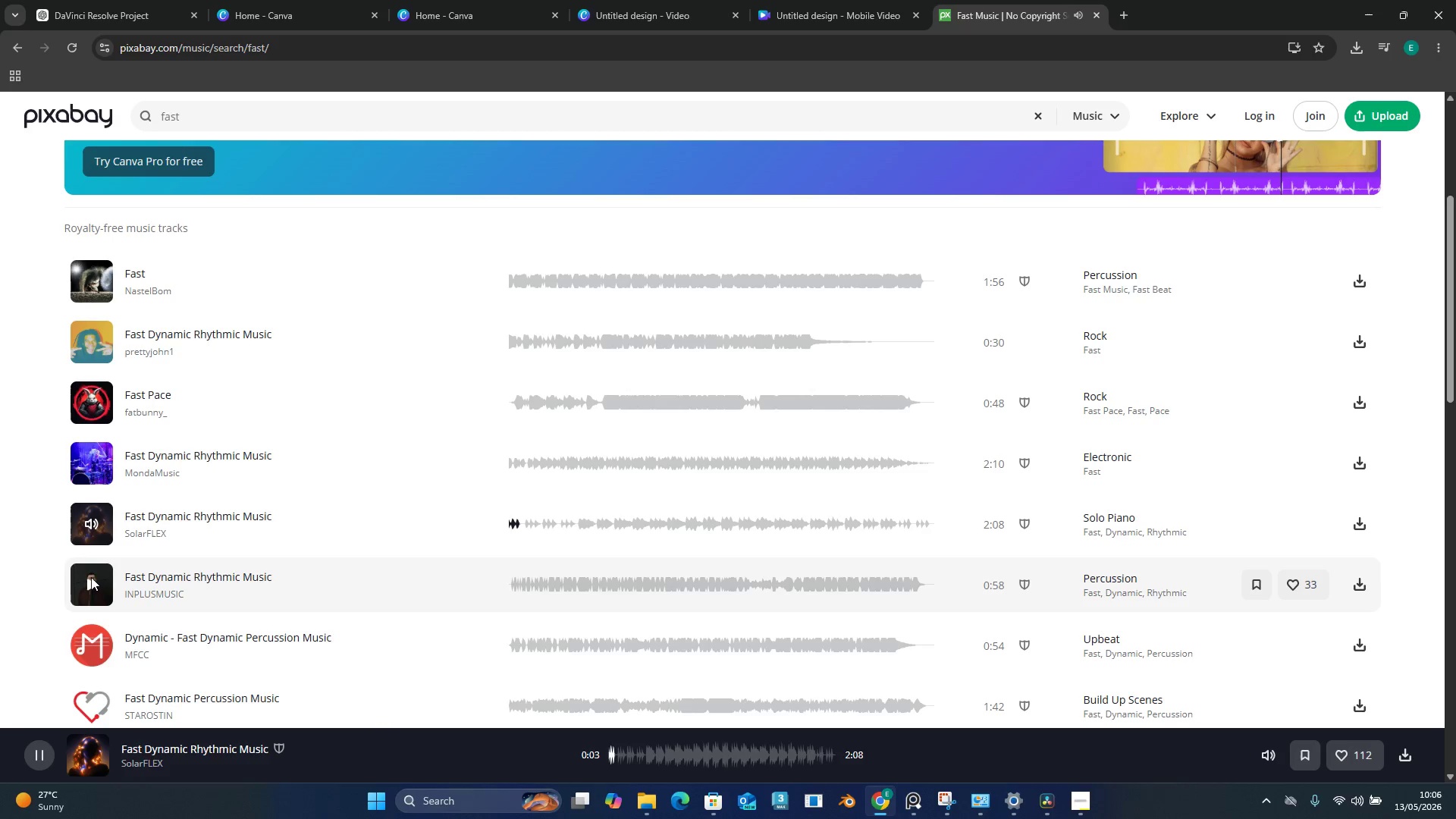 
left_click([91, 577])
 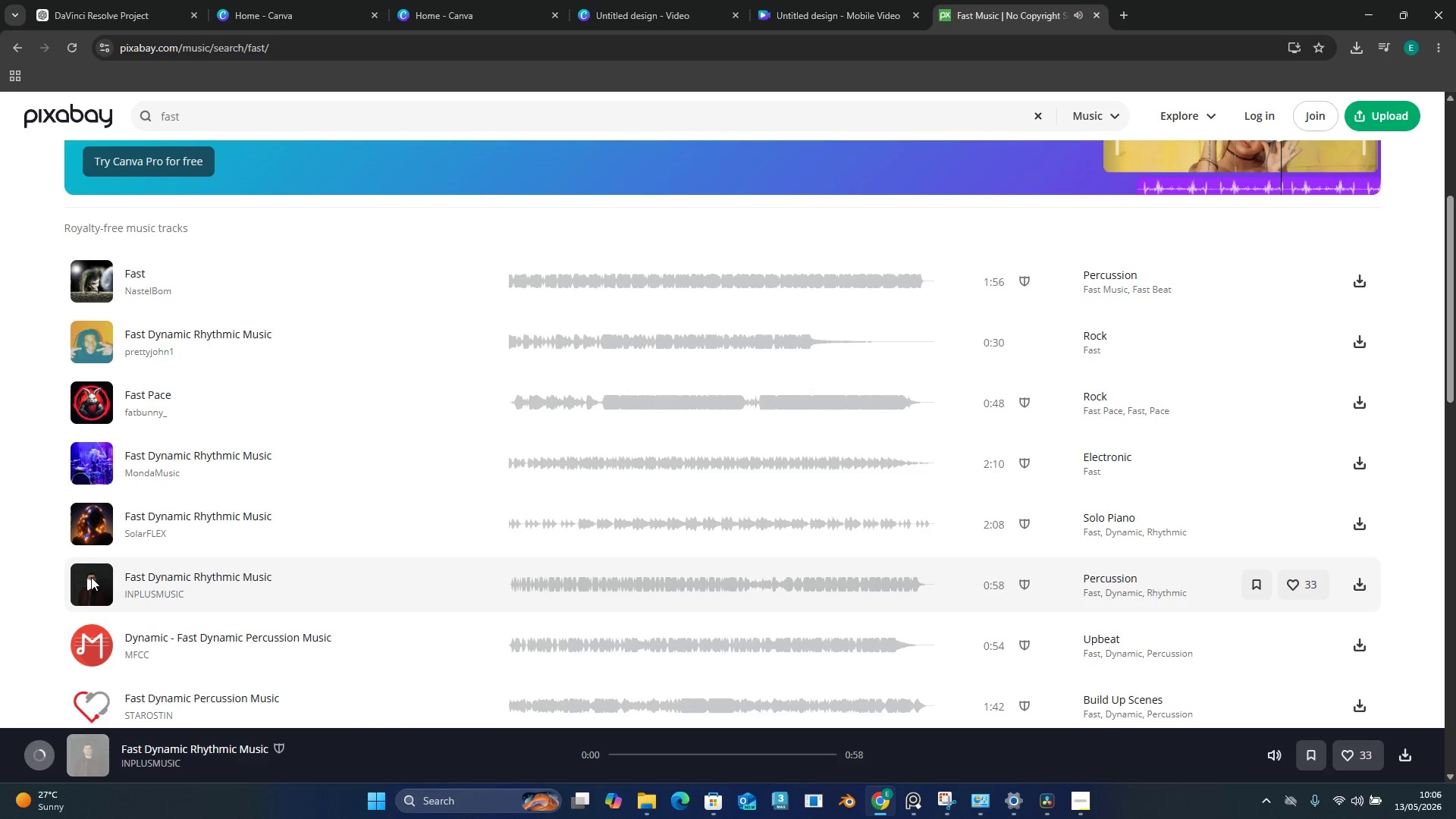 
scroll: coordinate [91, 577], scroll_direction: down, amount: 1.0
 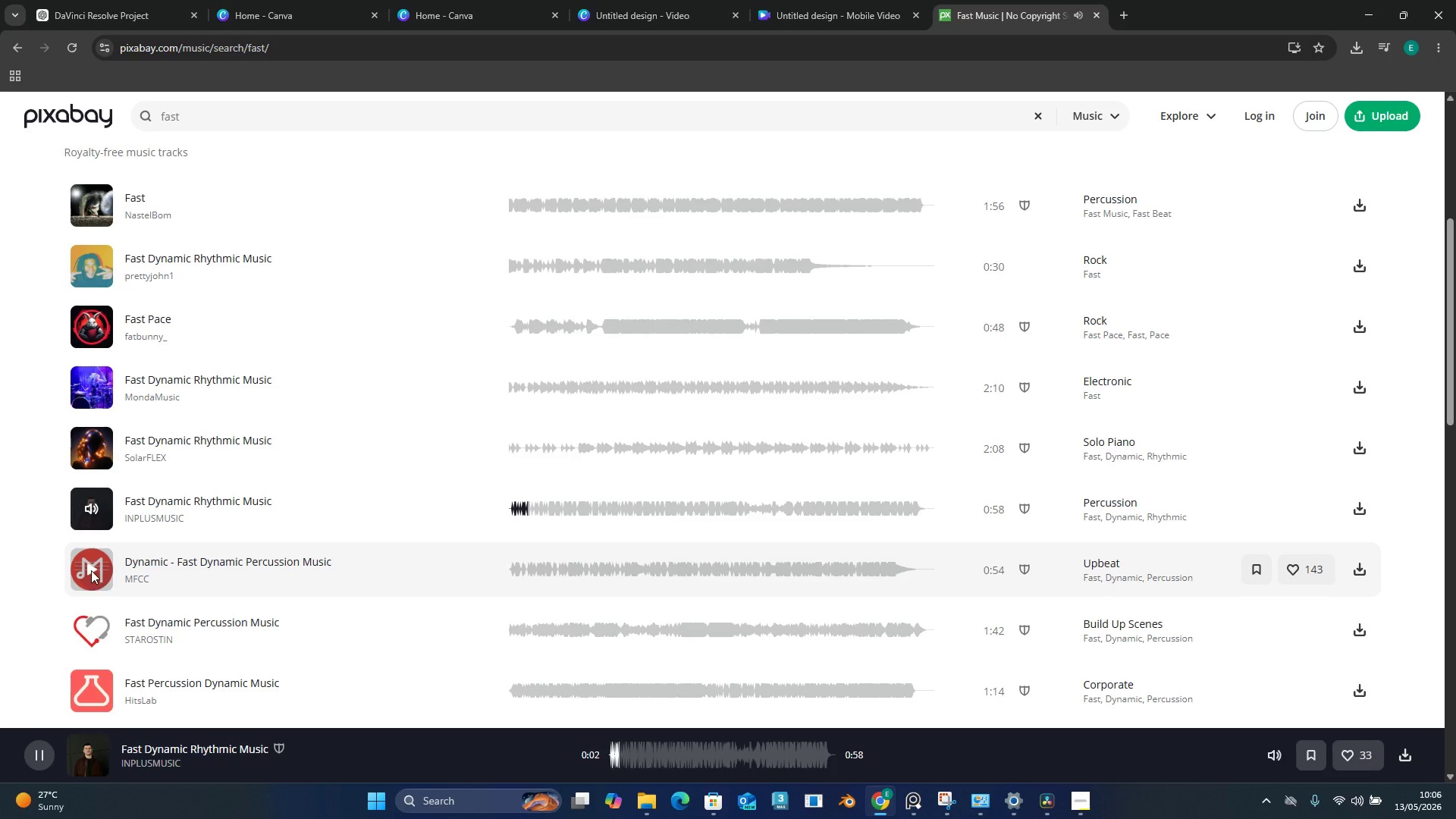 
left_click([91, 568])
 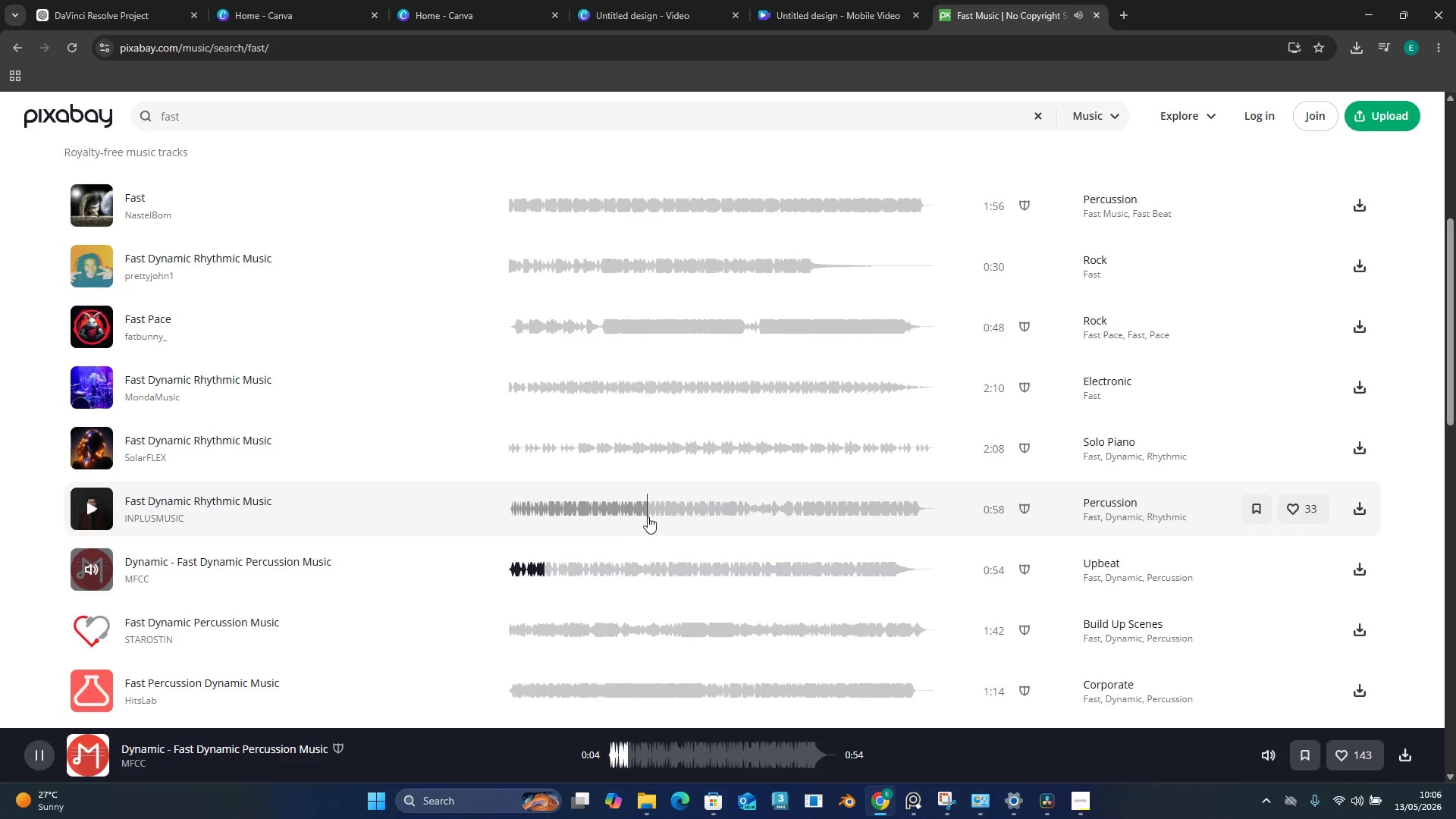 
wait(7.05)
 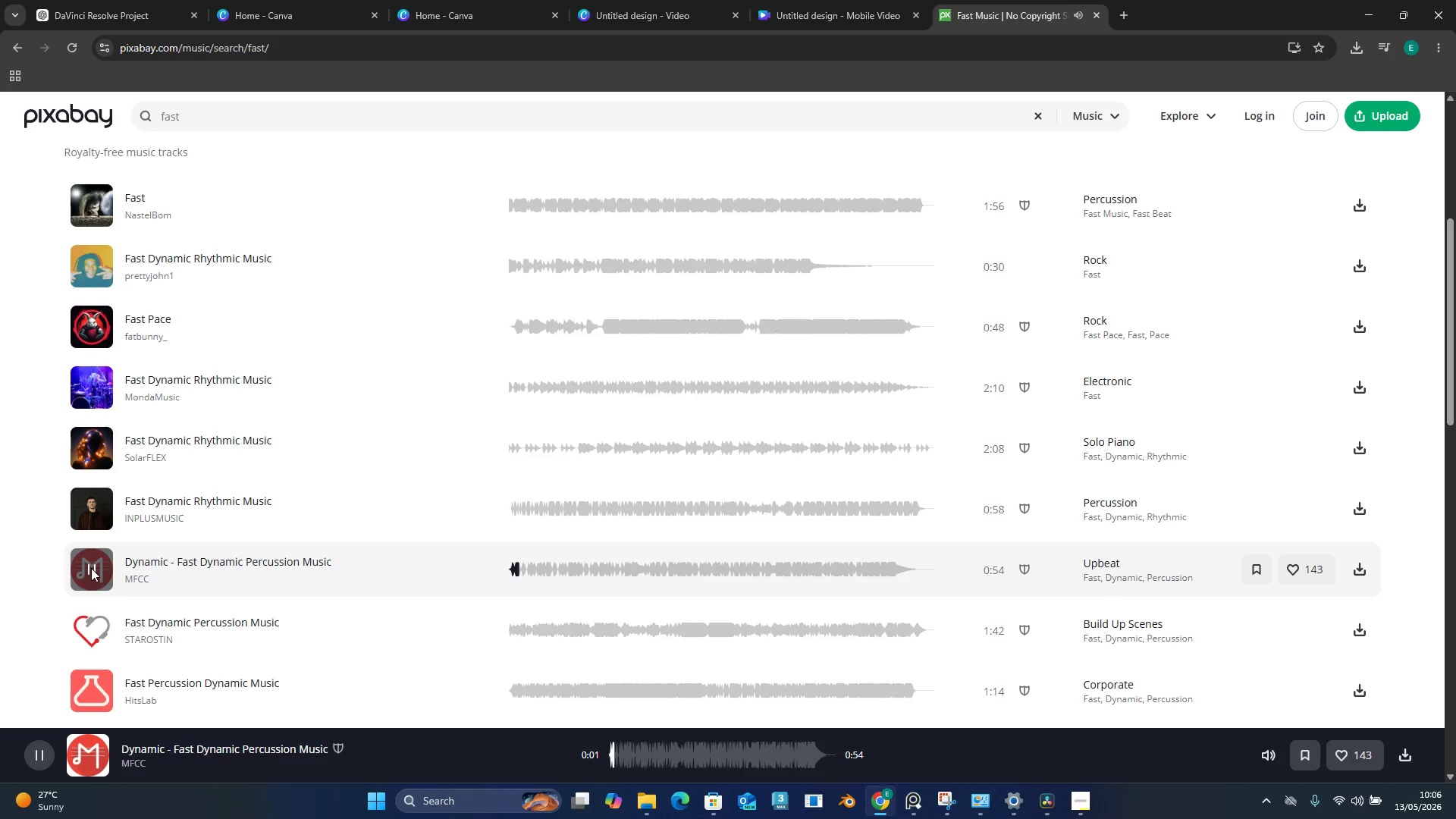 
left_click([1357, 565])
 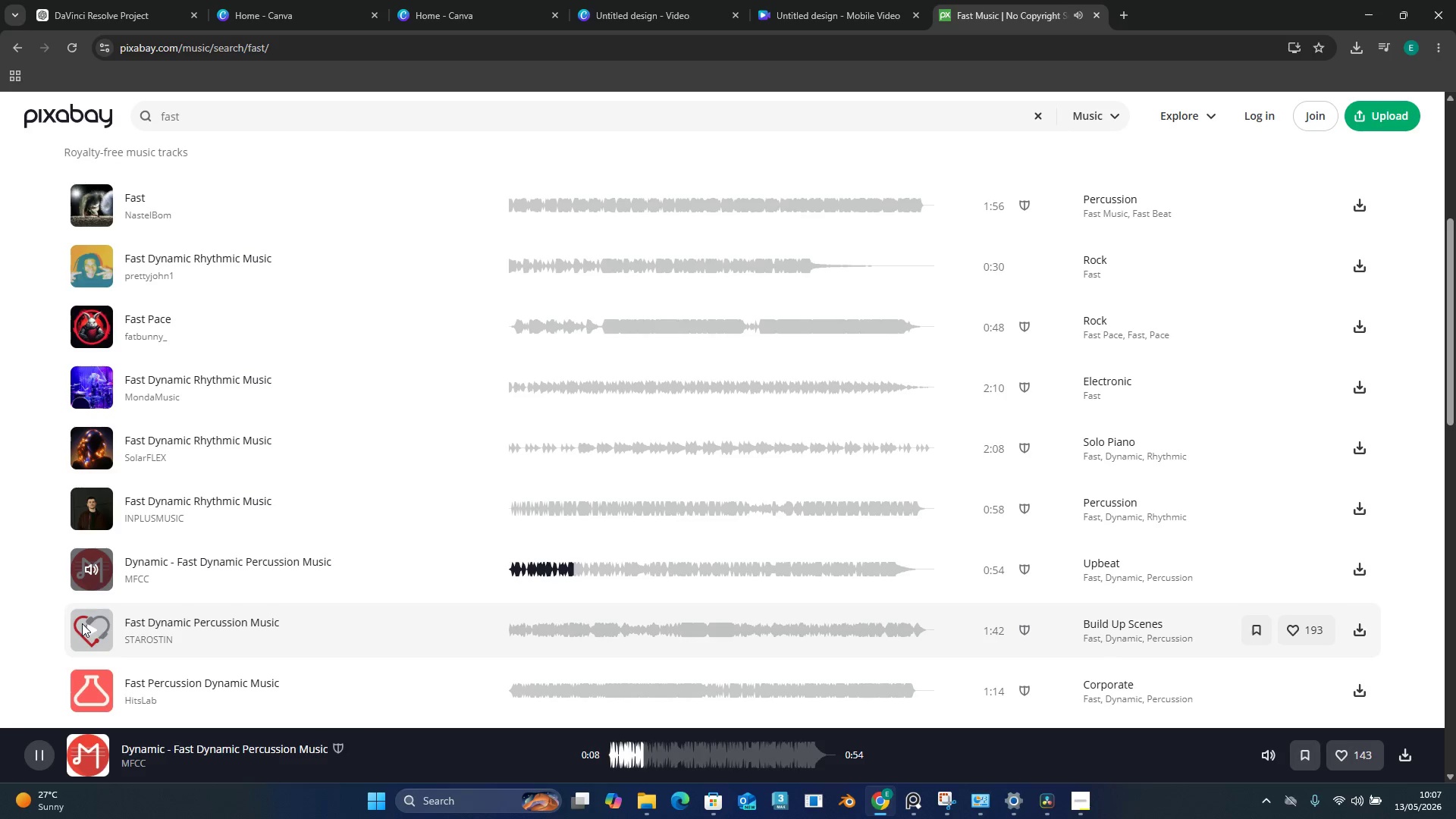 
left_click([88, 627])
 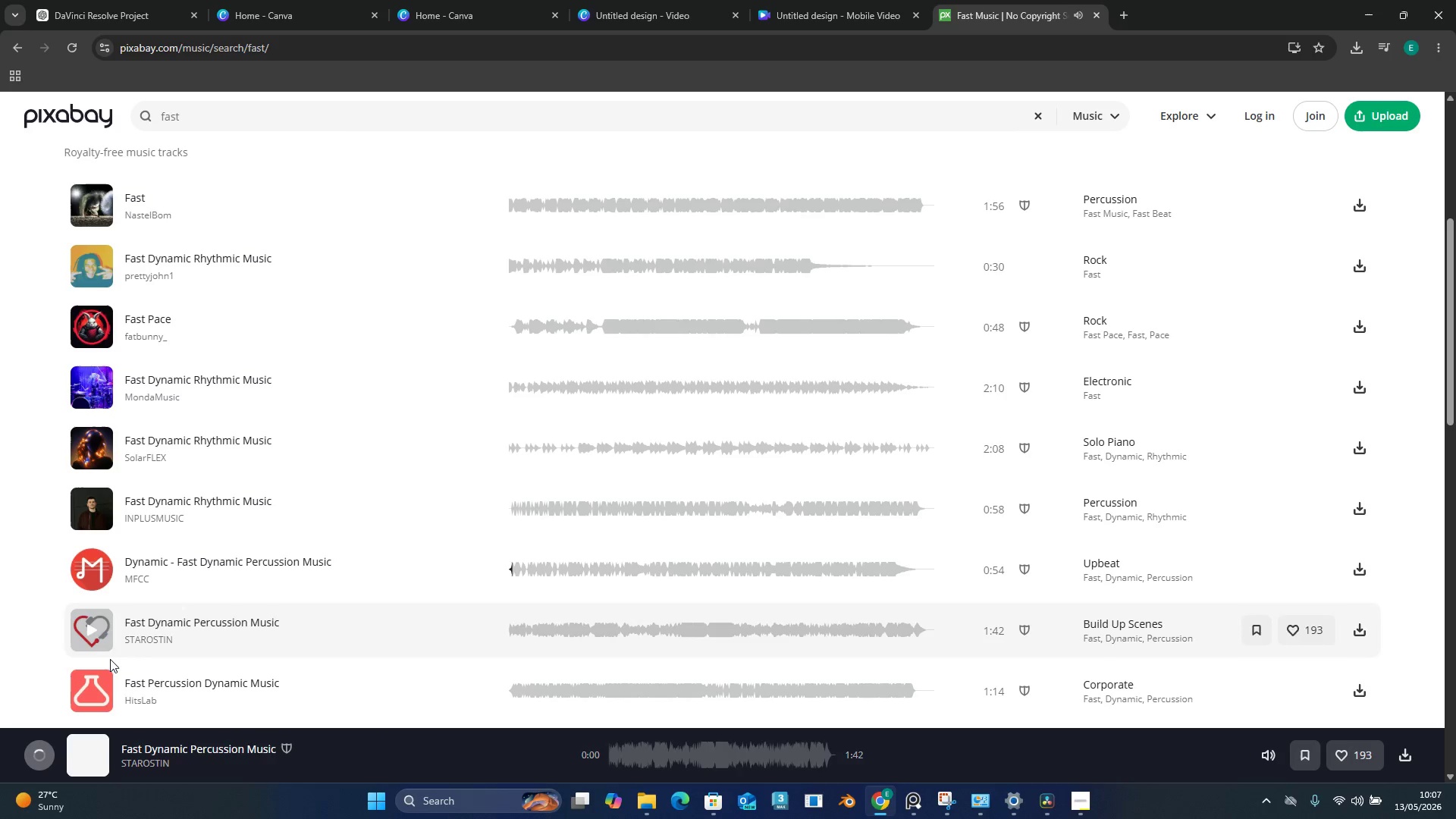 
mouse_move([124, 657])
 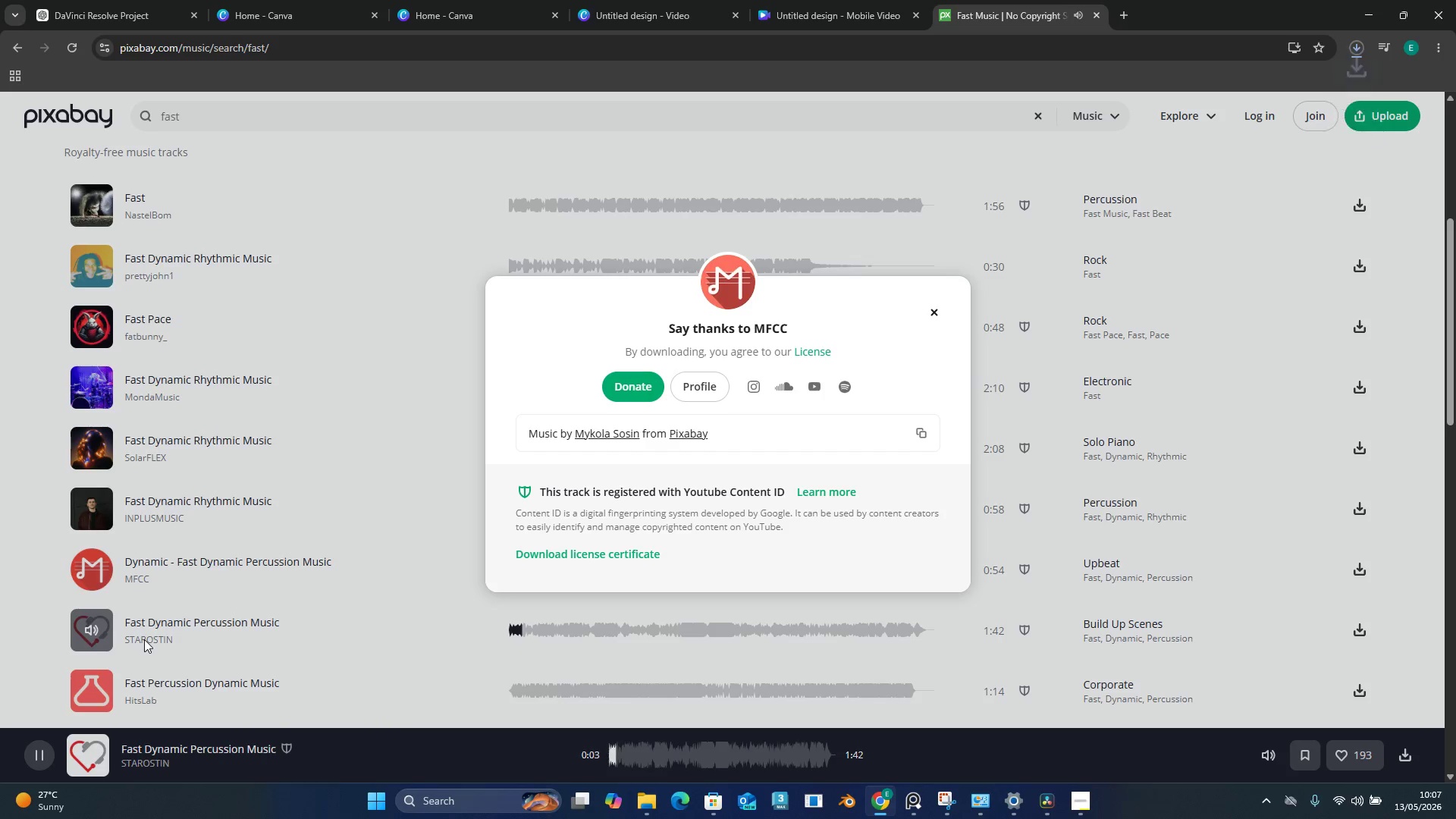 
left_click([144, 639])
 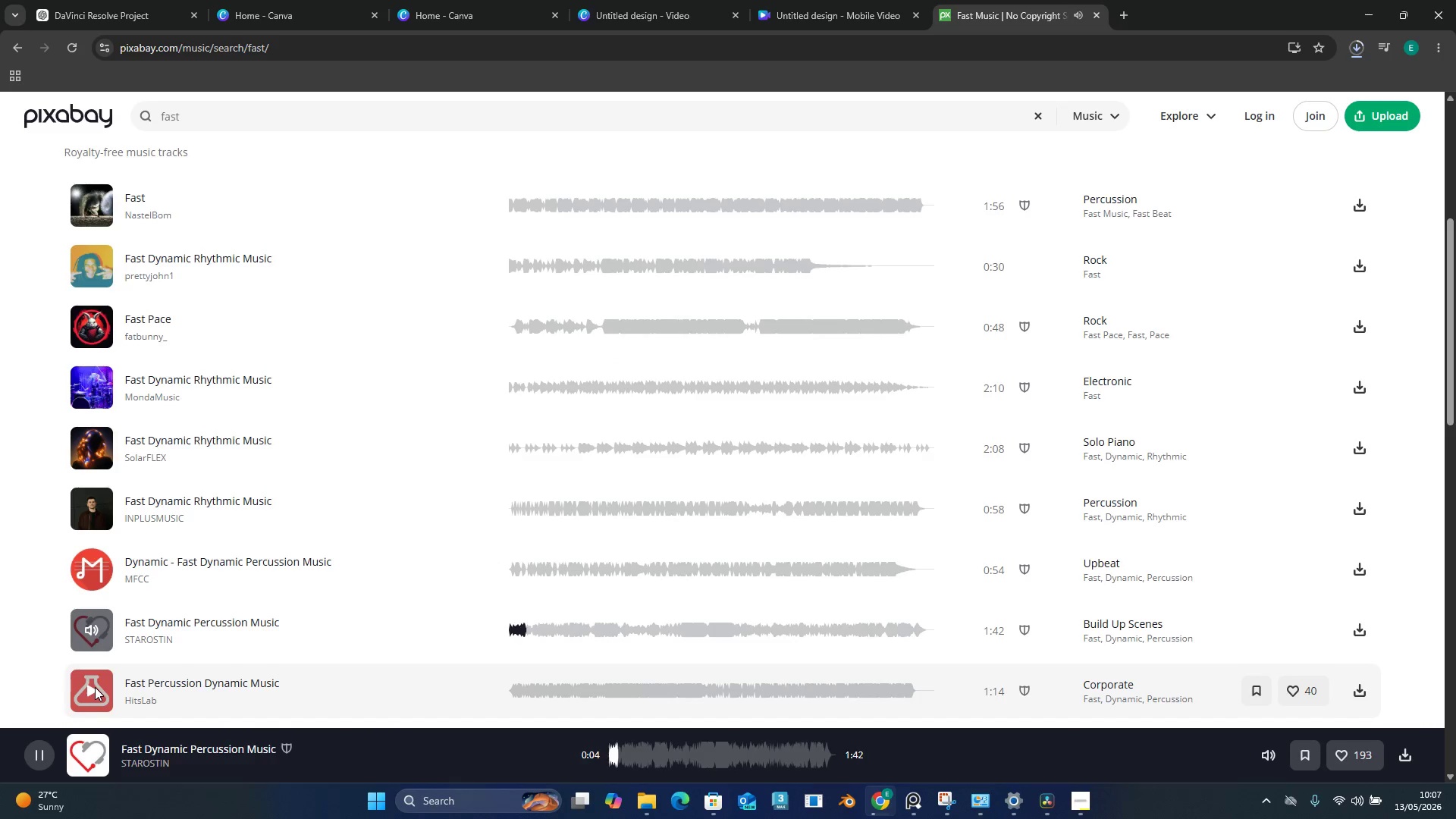 
left_click([94, 688])
 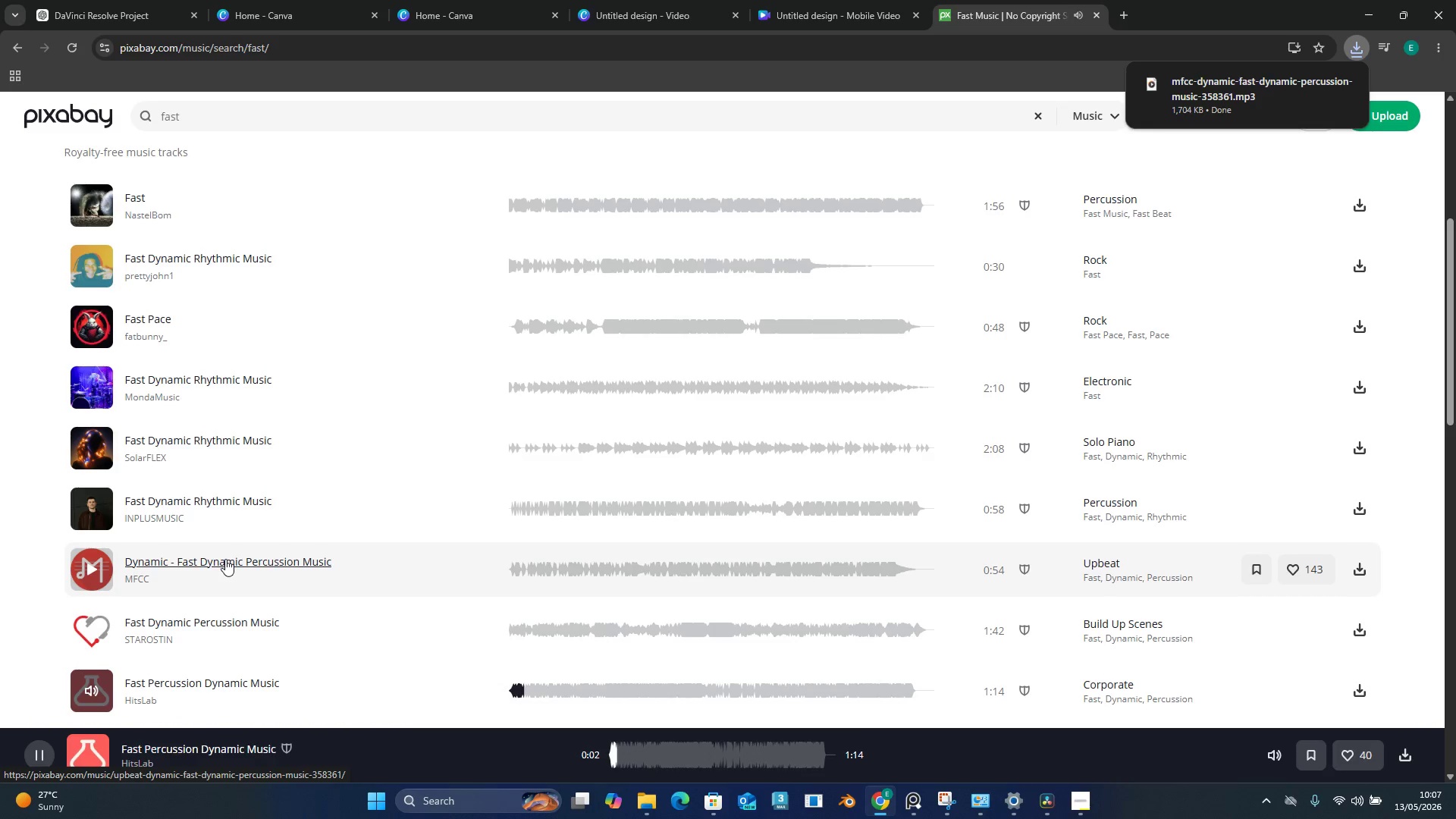 
wait(8.3)
 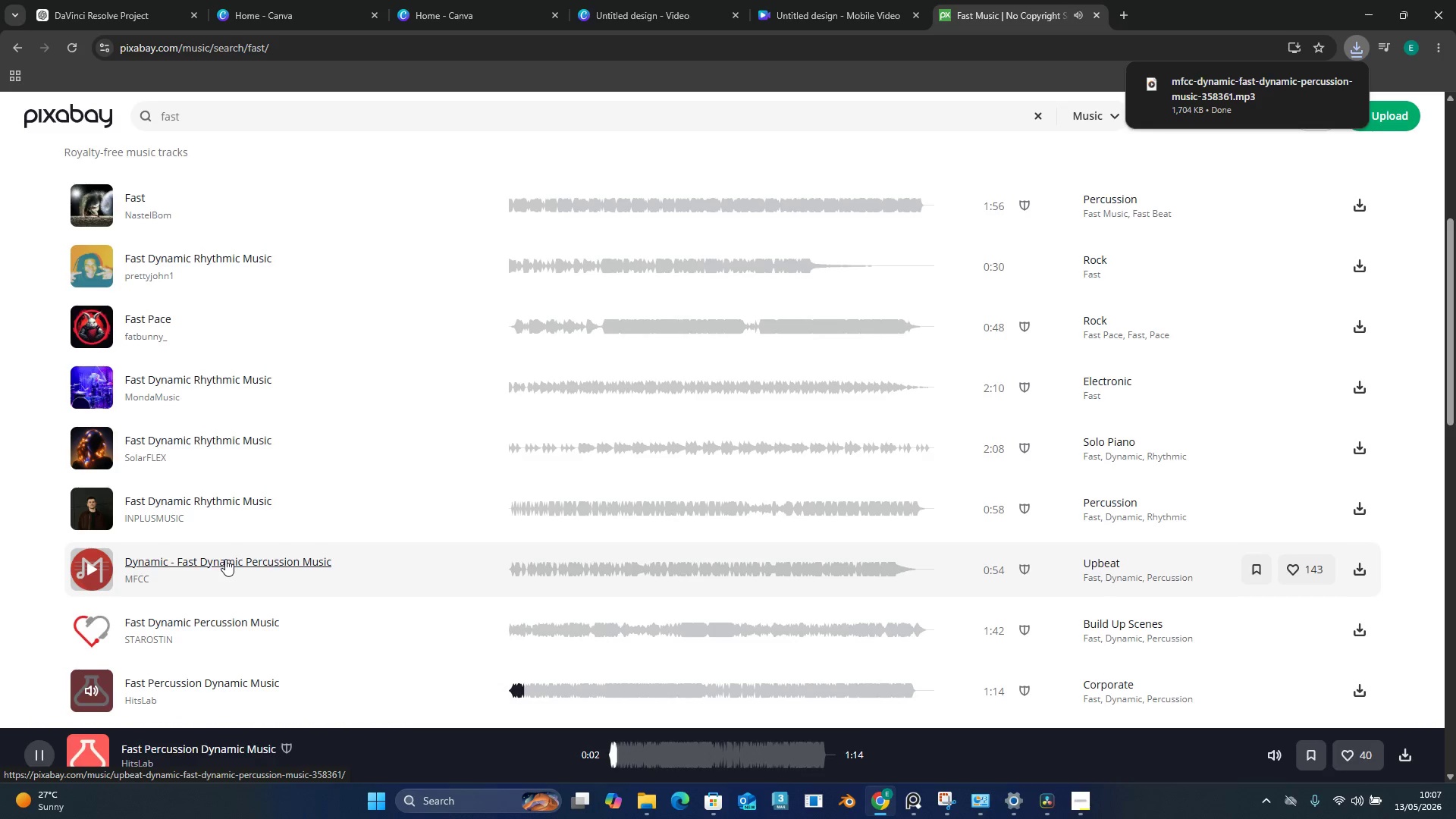 
left_click([96, 575])
 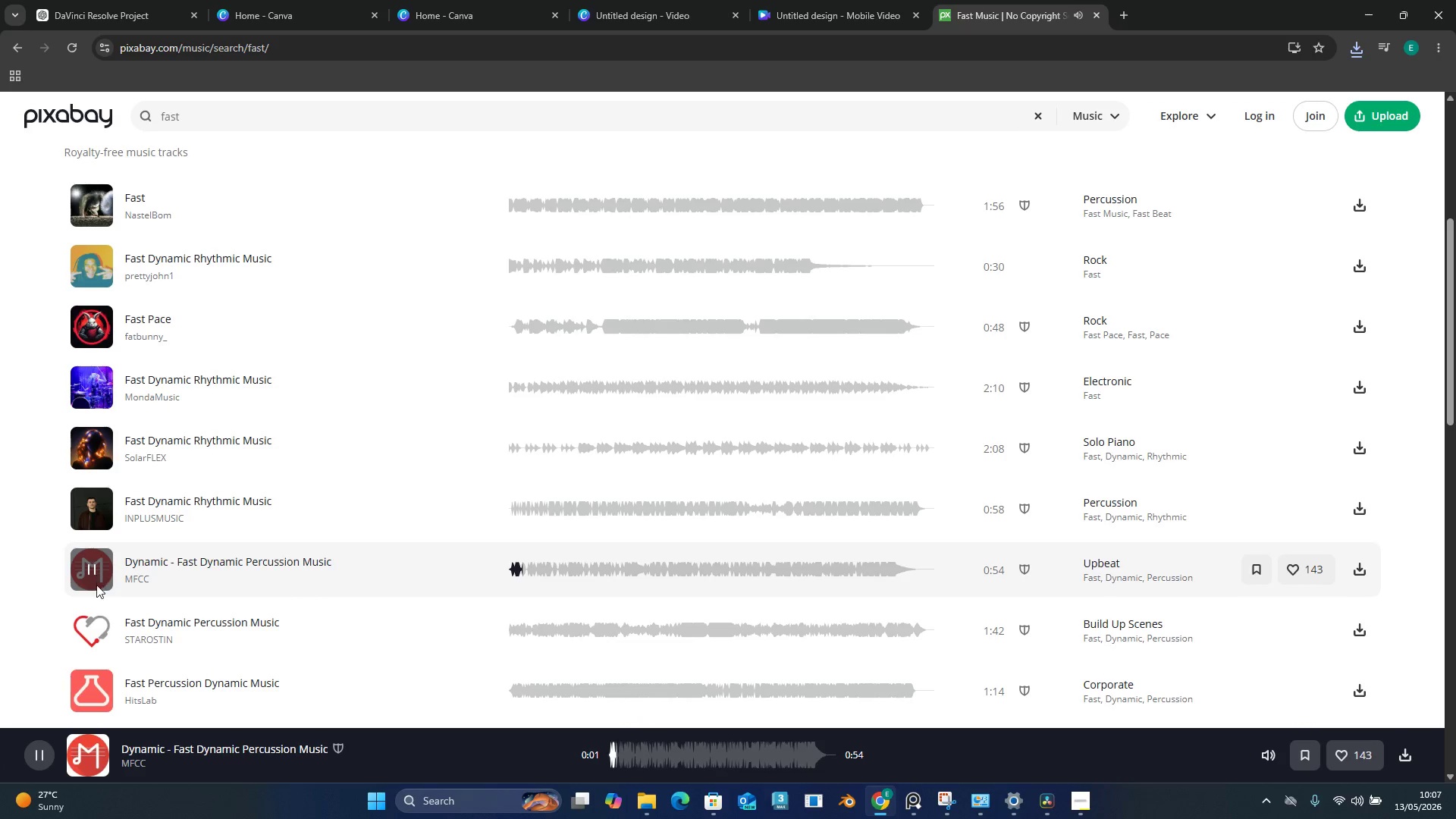 
left_click([97, 694])
 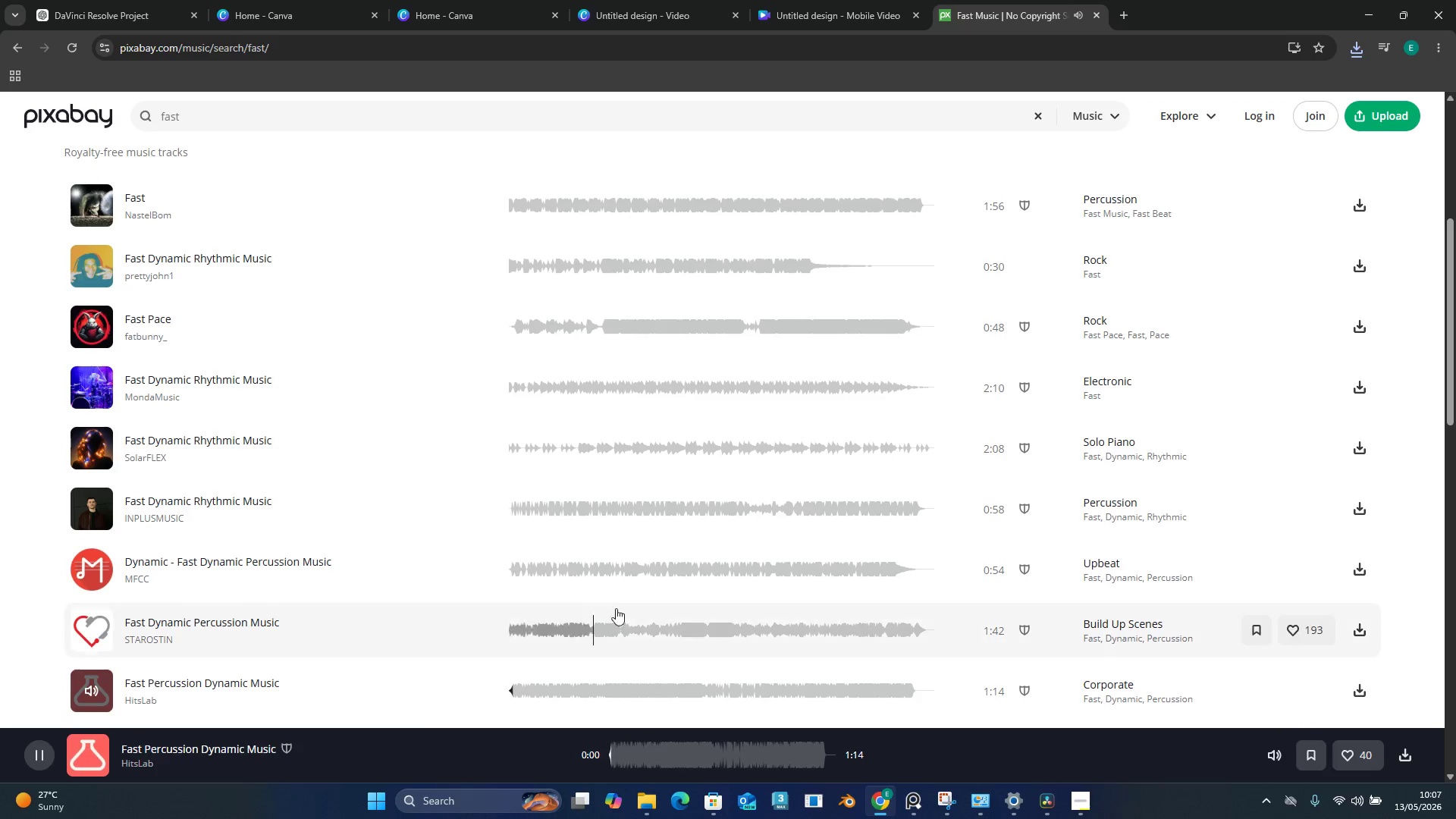 
scroll: coordinate [617, 604], scroll_direction: down, amount: 2.0
 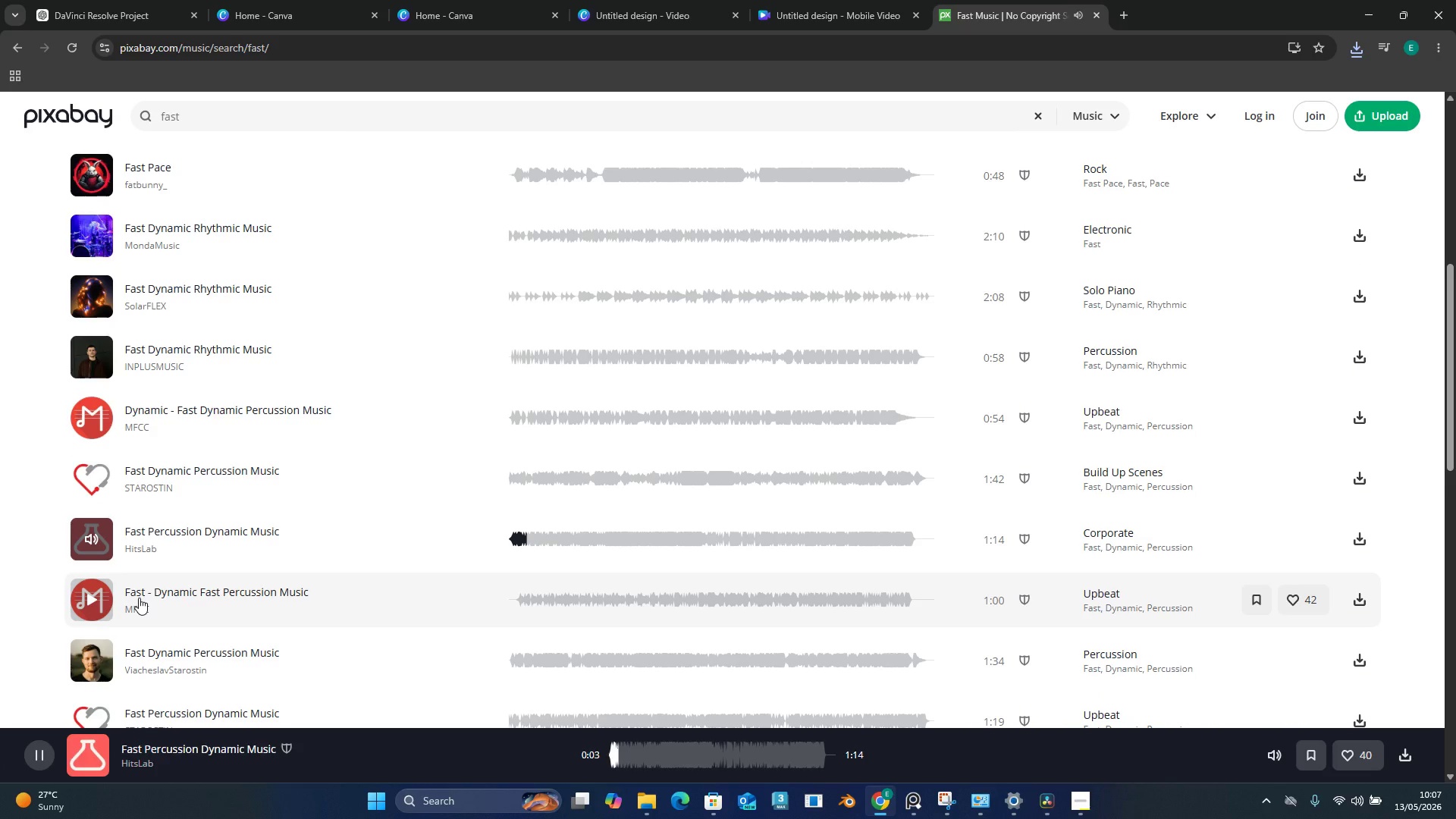 
left_click([93, 598])
 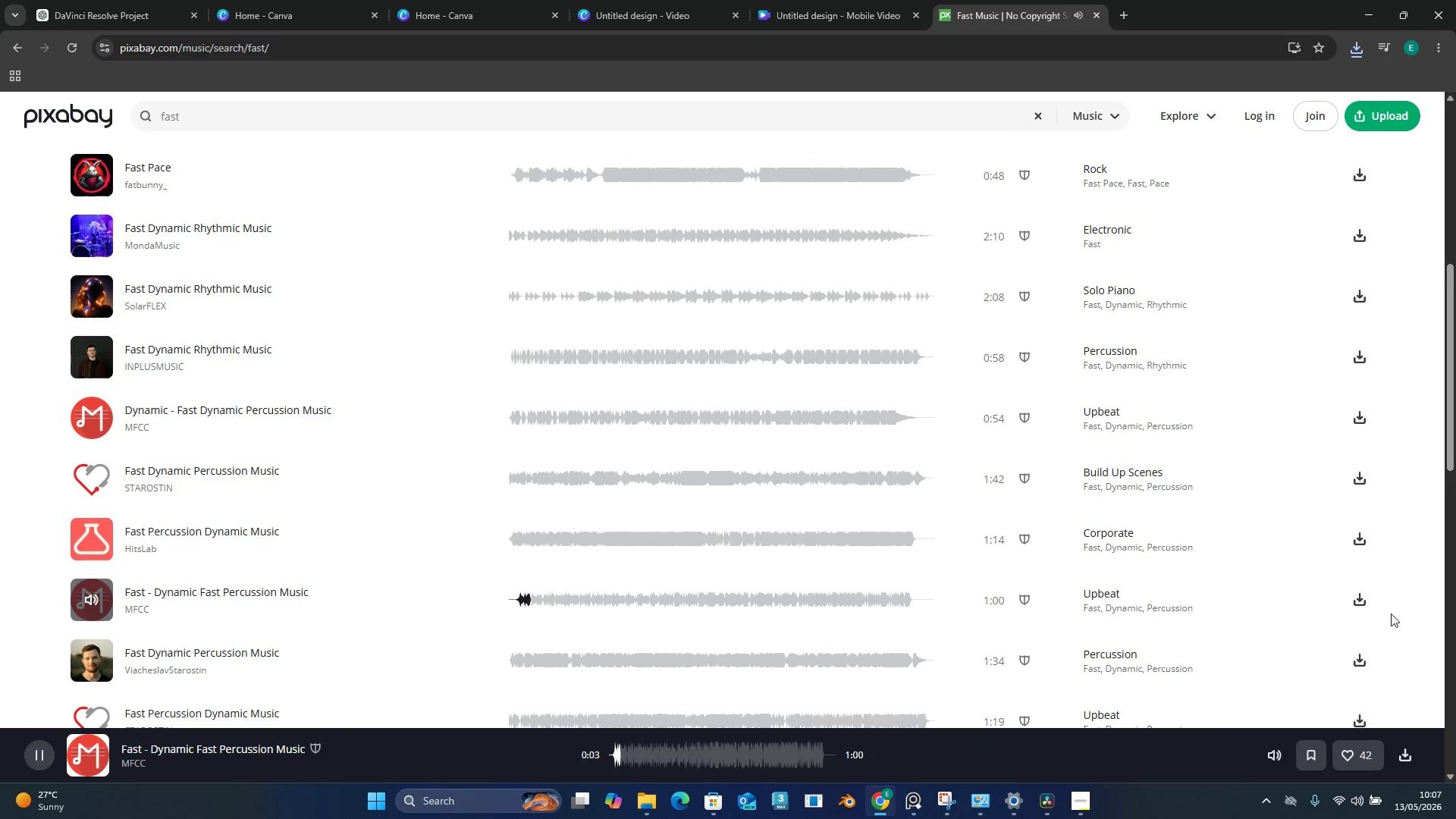 
wait(5.89)
 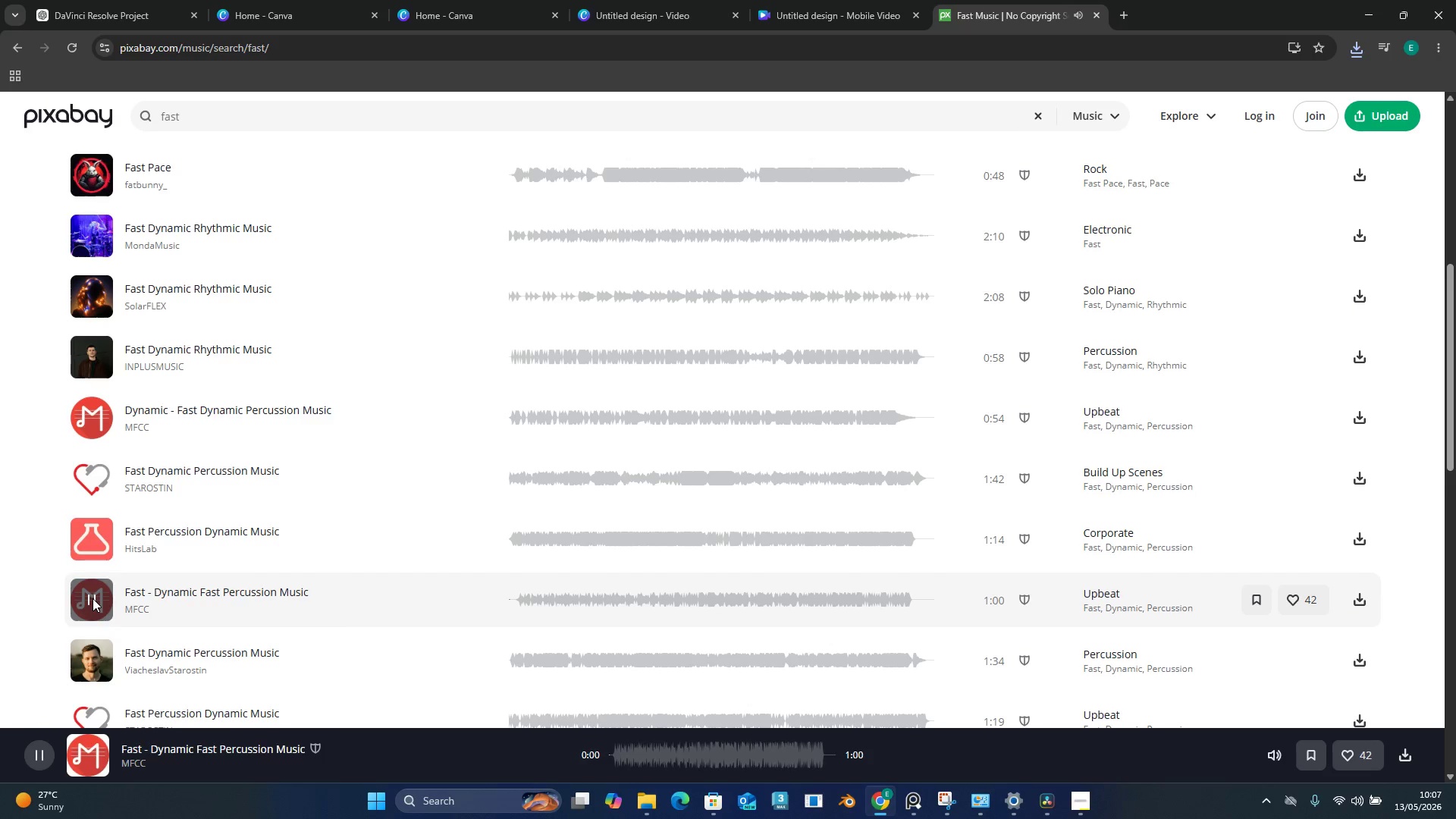 
left_click([1363, 532])
 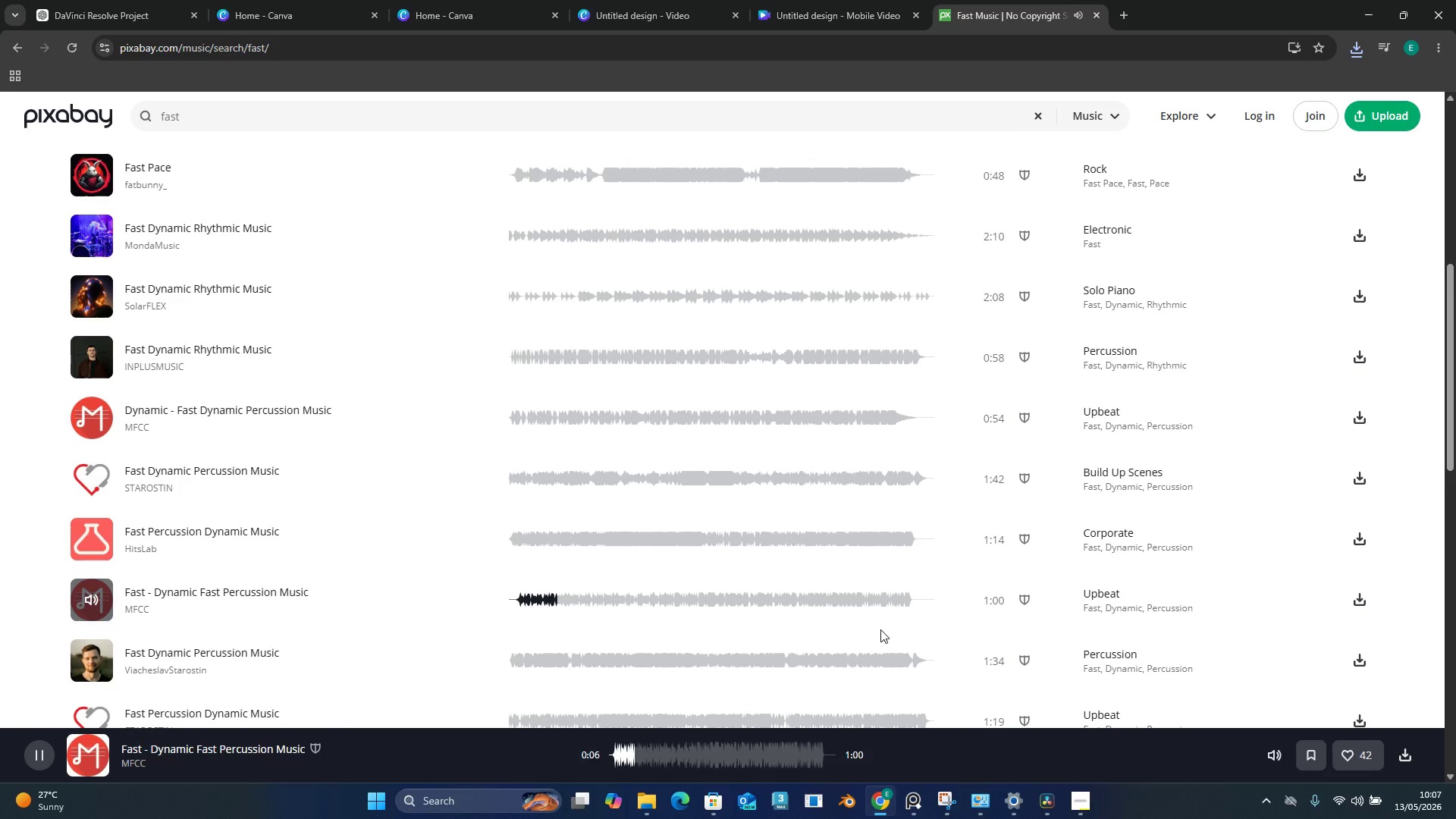 
mouse_move([892, 616])
 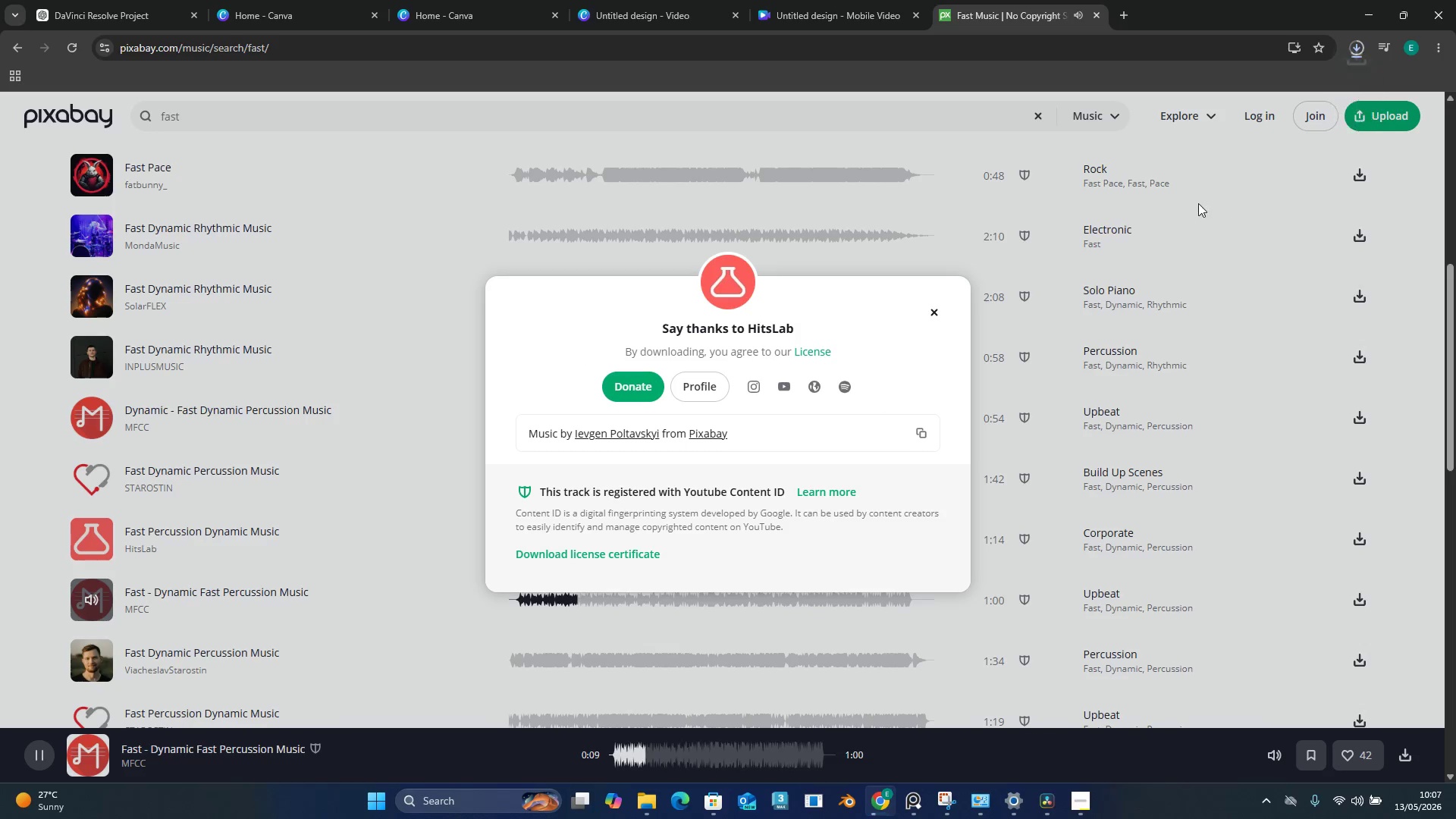 
left_click([1198, 203])
 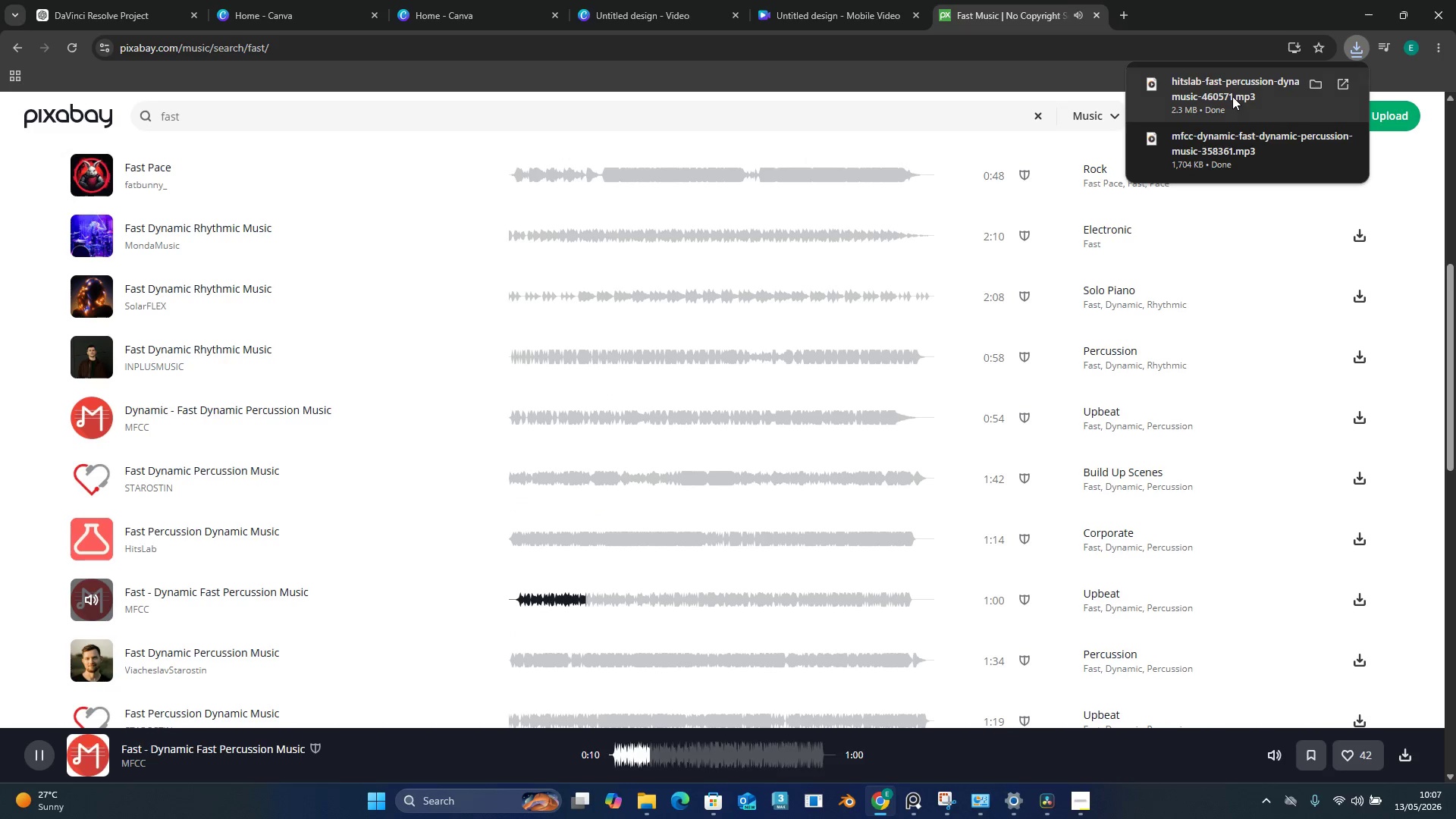 
left_click_drag(start_coordinate=[1232, 97], to_coordinate=[485, 631])
 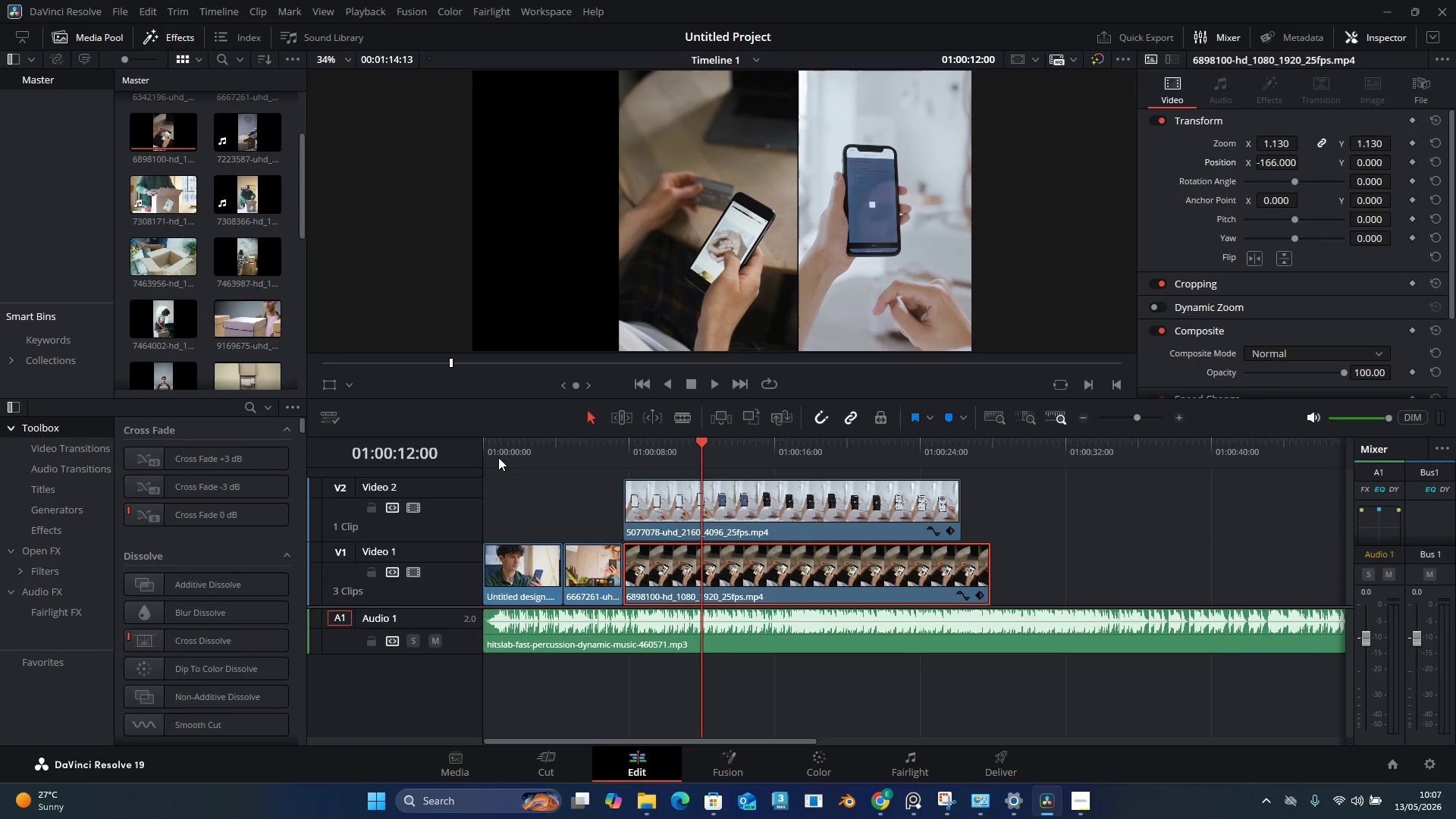 
left_click([495, 457])
 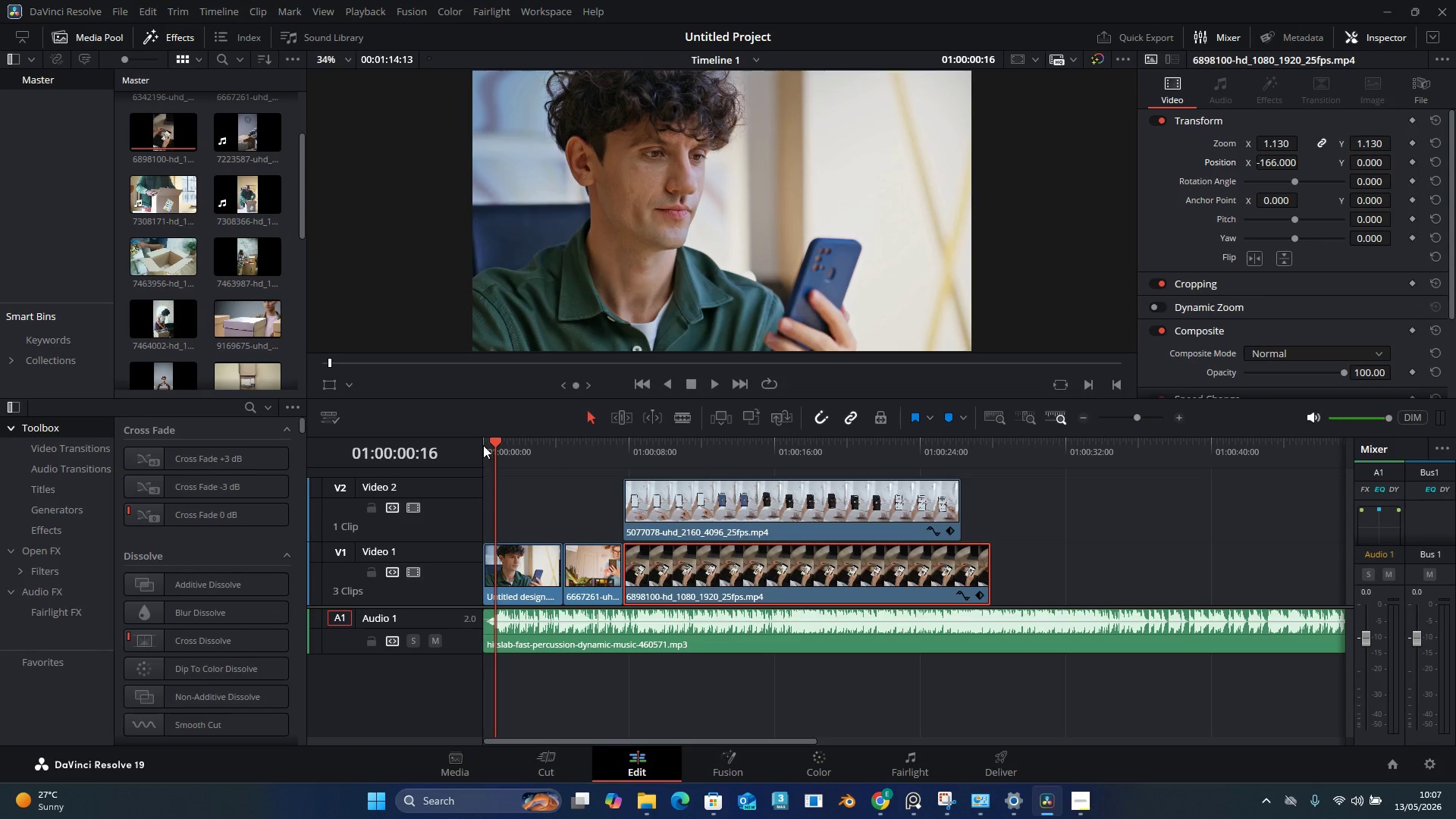 
left_click_drag(start_coordinate=[483, 445], to_coordinate=[475, 445])
 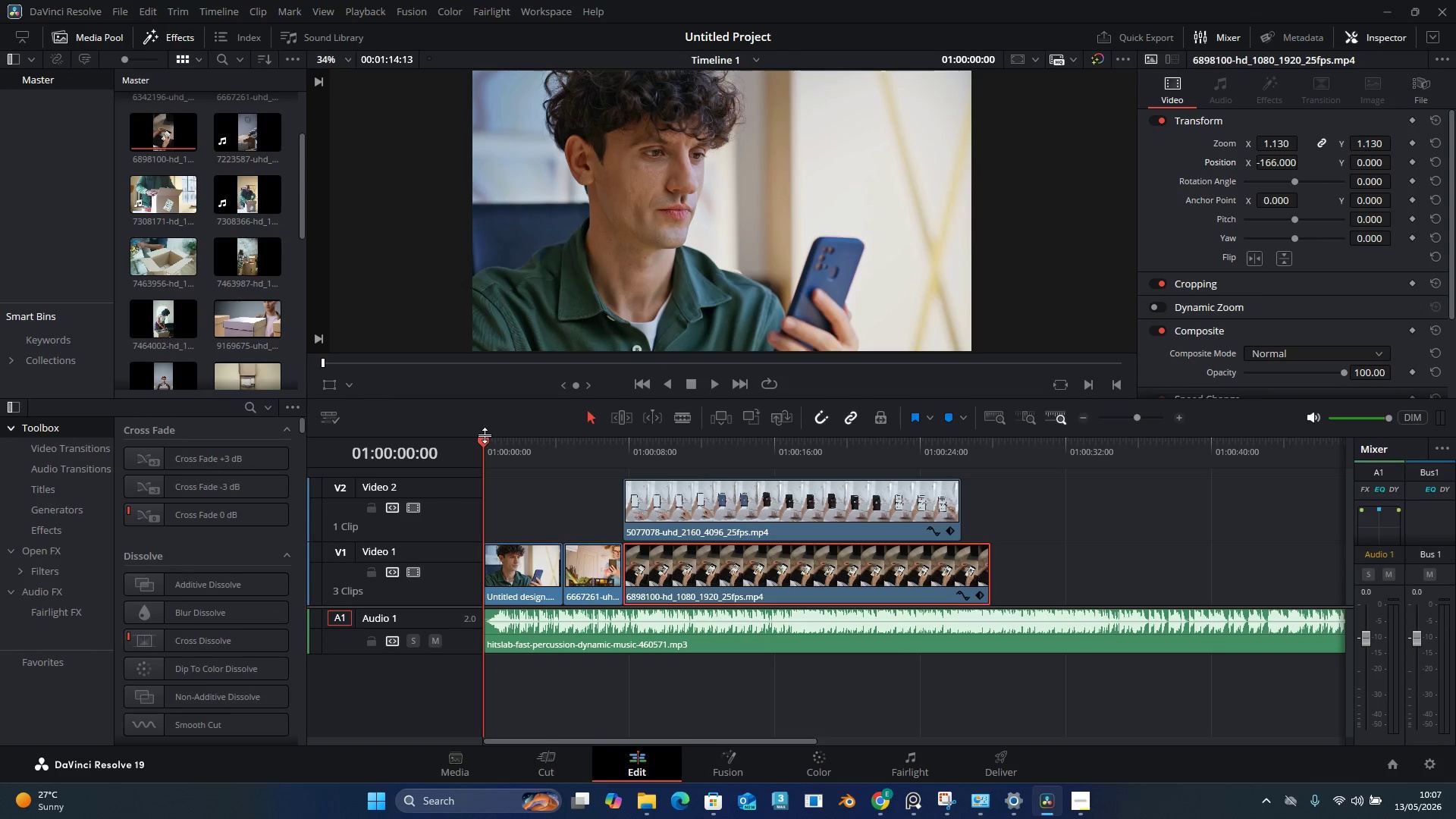 
left_click_drag(start_coordinate=[485, 435], to_coordinate=[469, 441])
 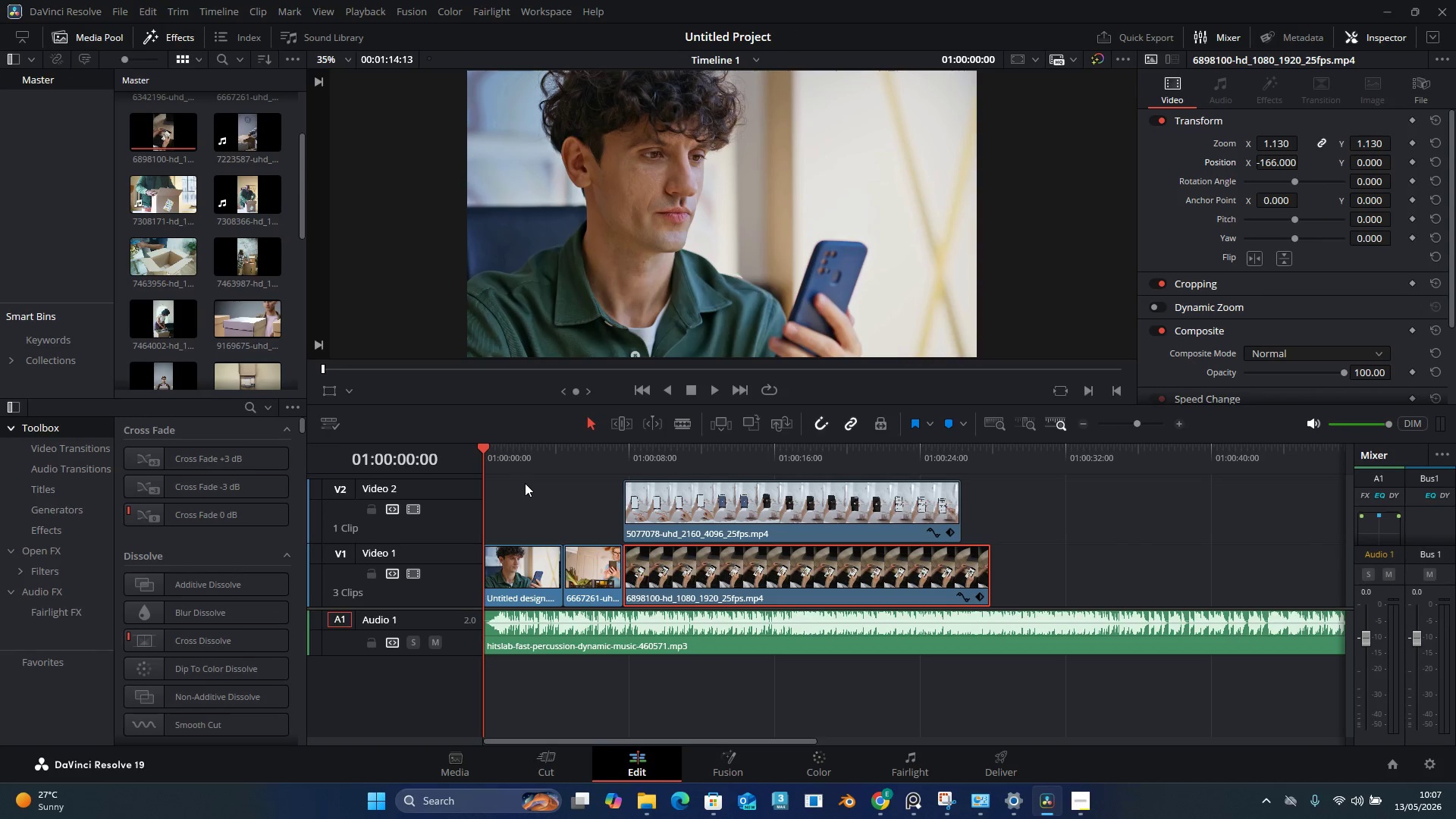 
key(Alt+AltLeft)
 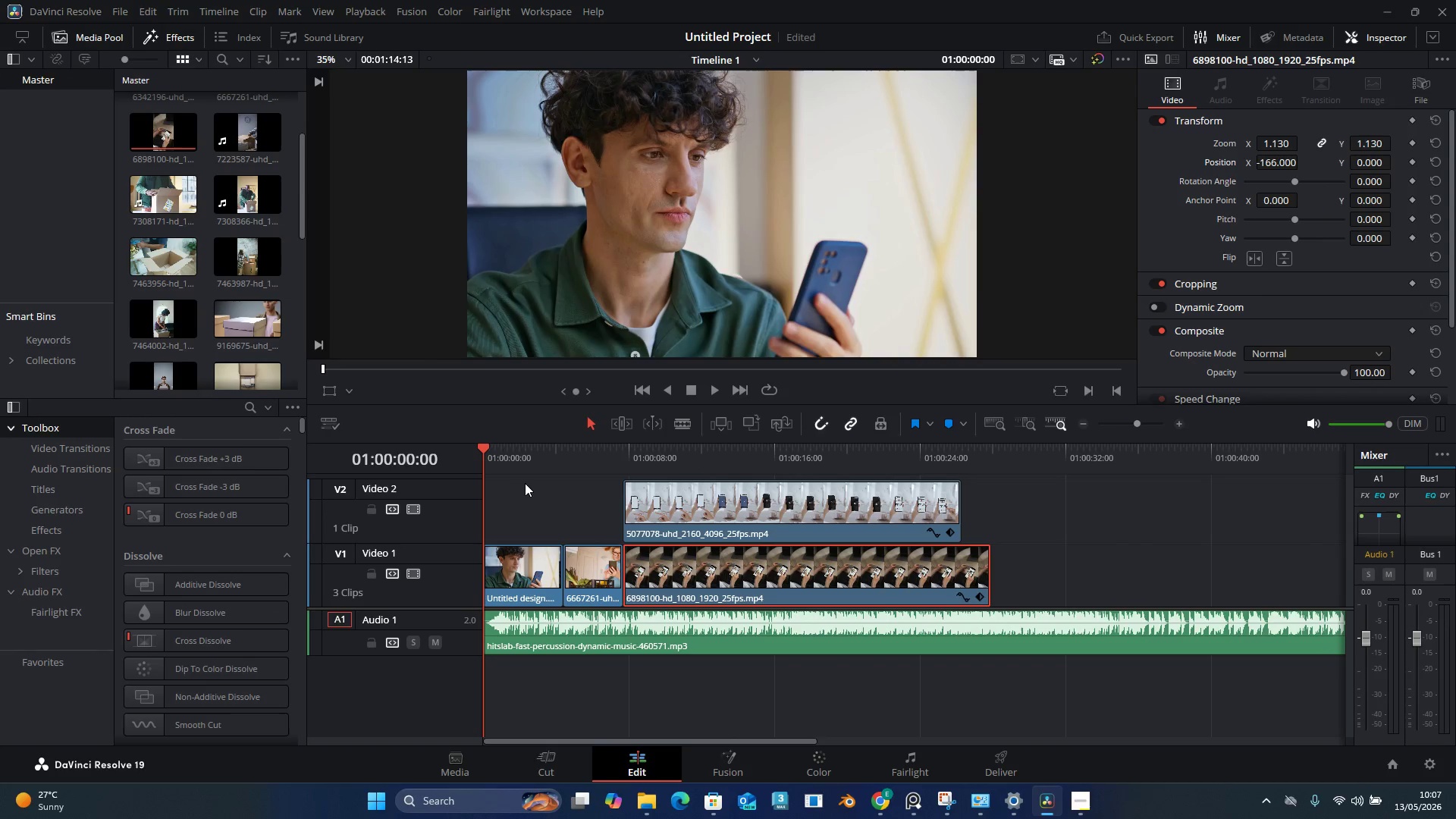 
key(Space)
 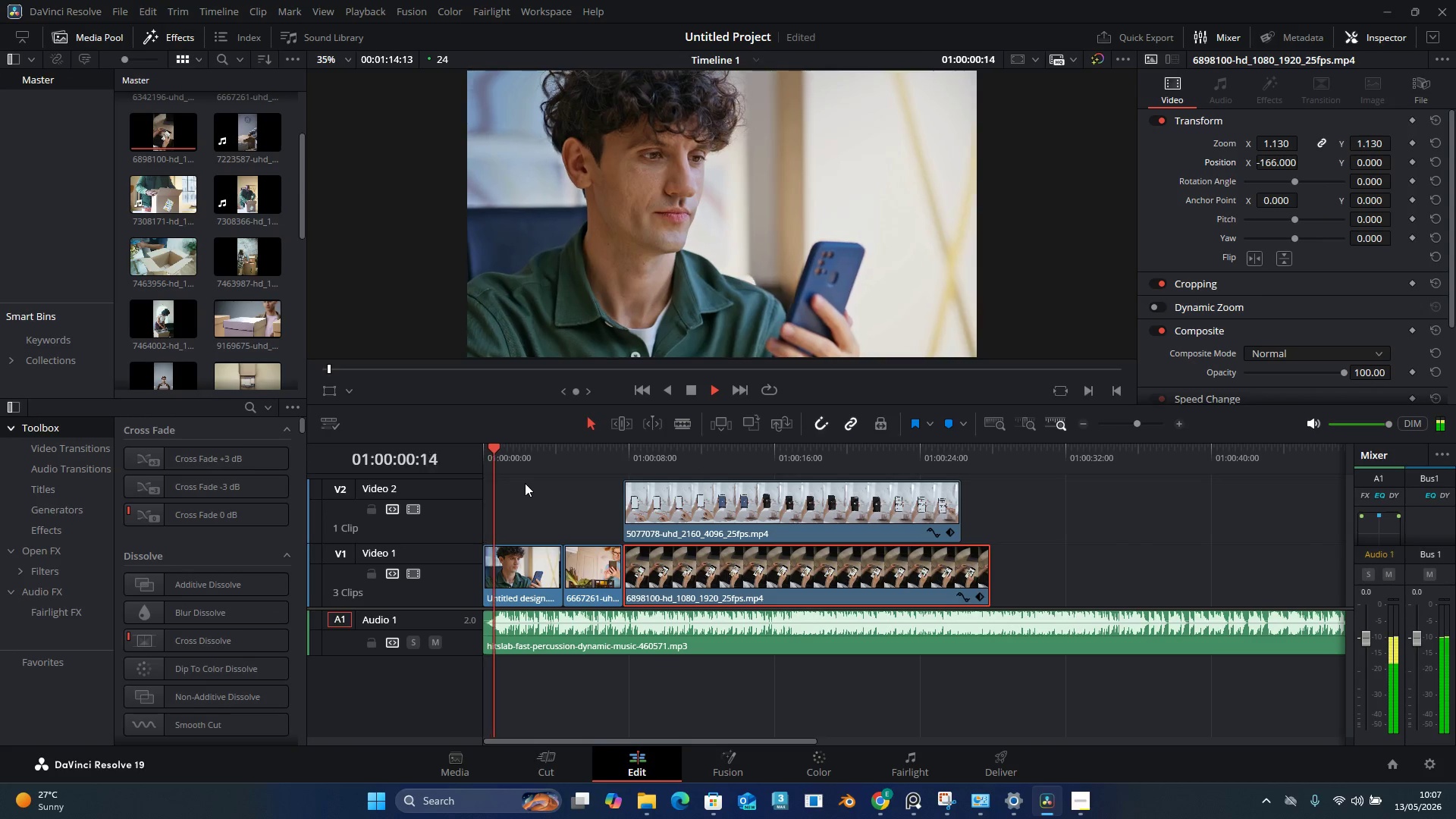 
key(Space)
 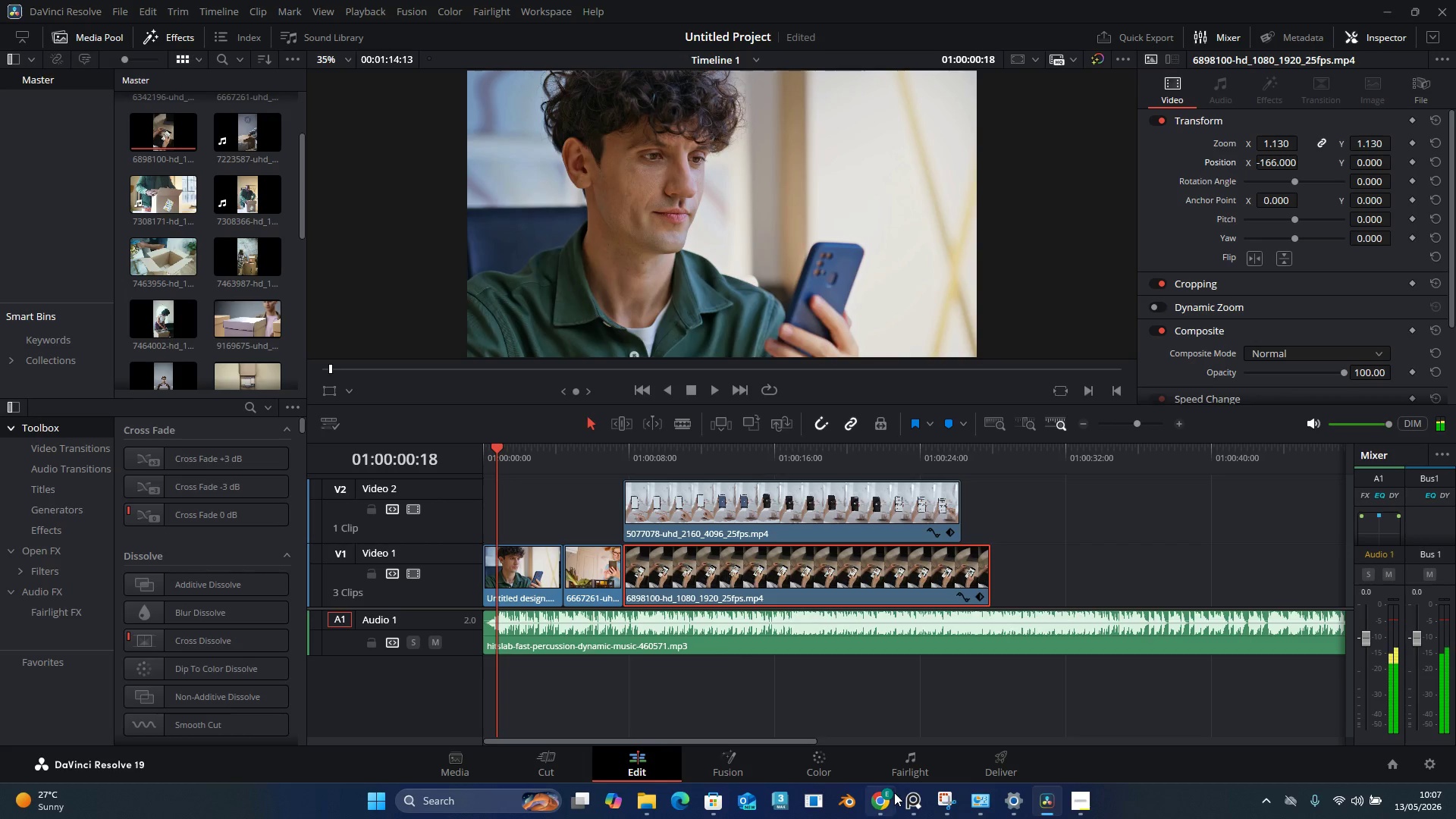 
left_click([893, 795])
 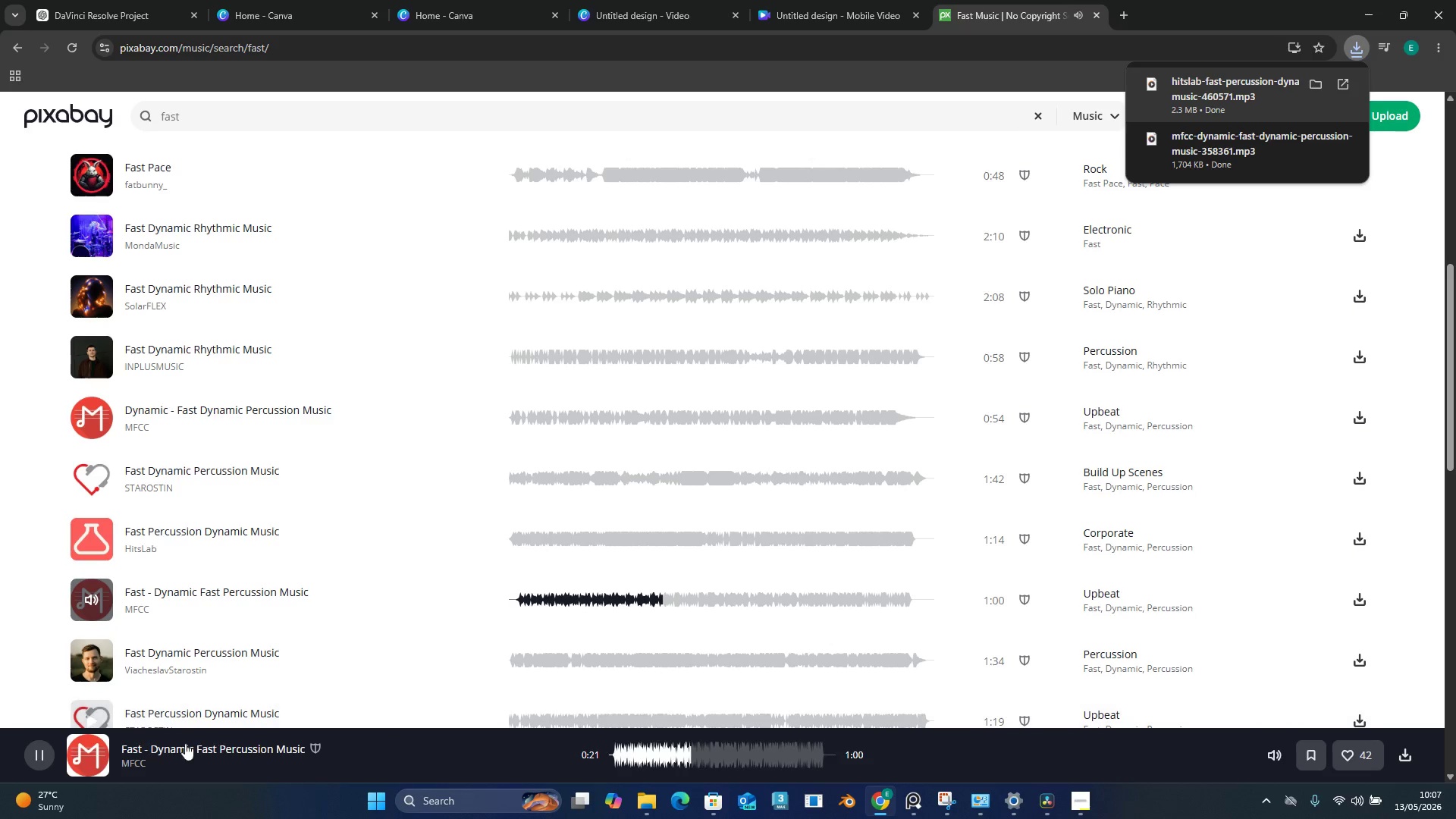 
left_click([164, 748])
 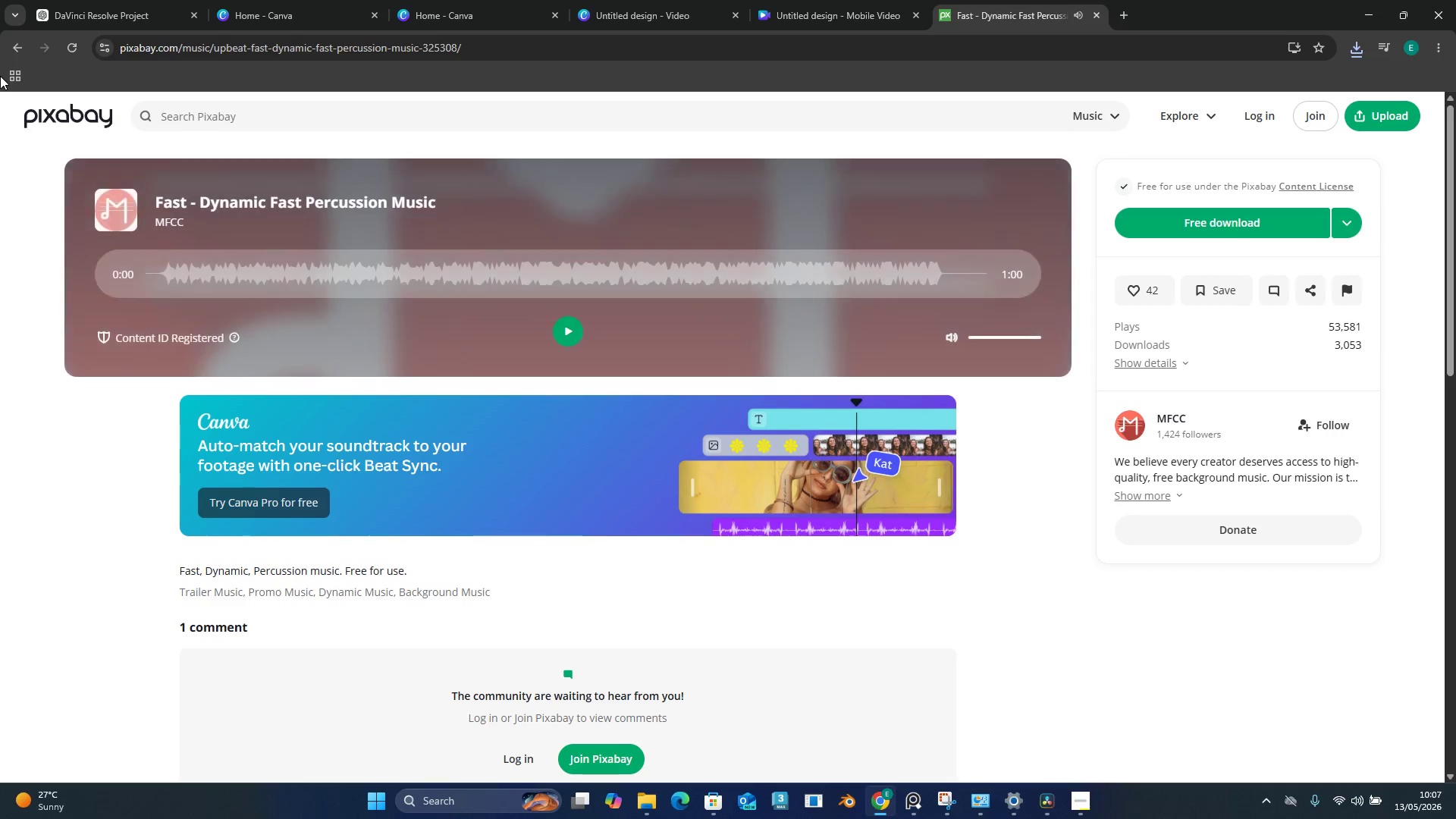 
left_click([9, 44])
 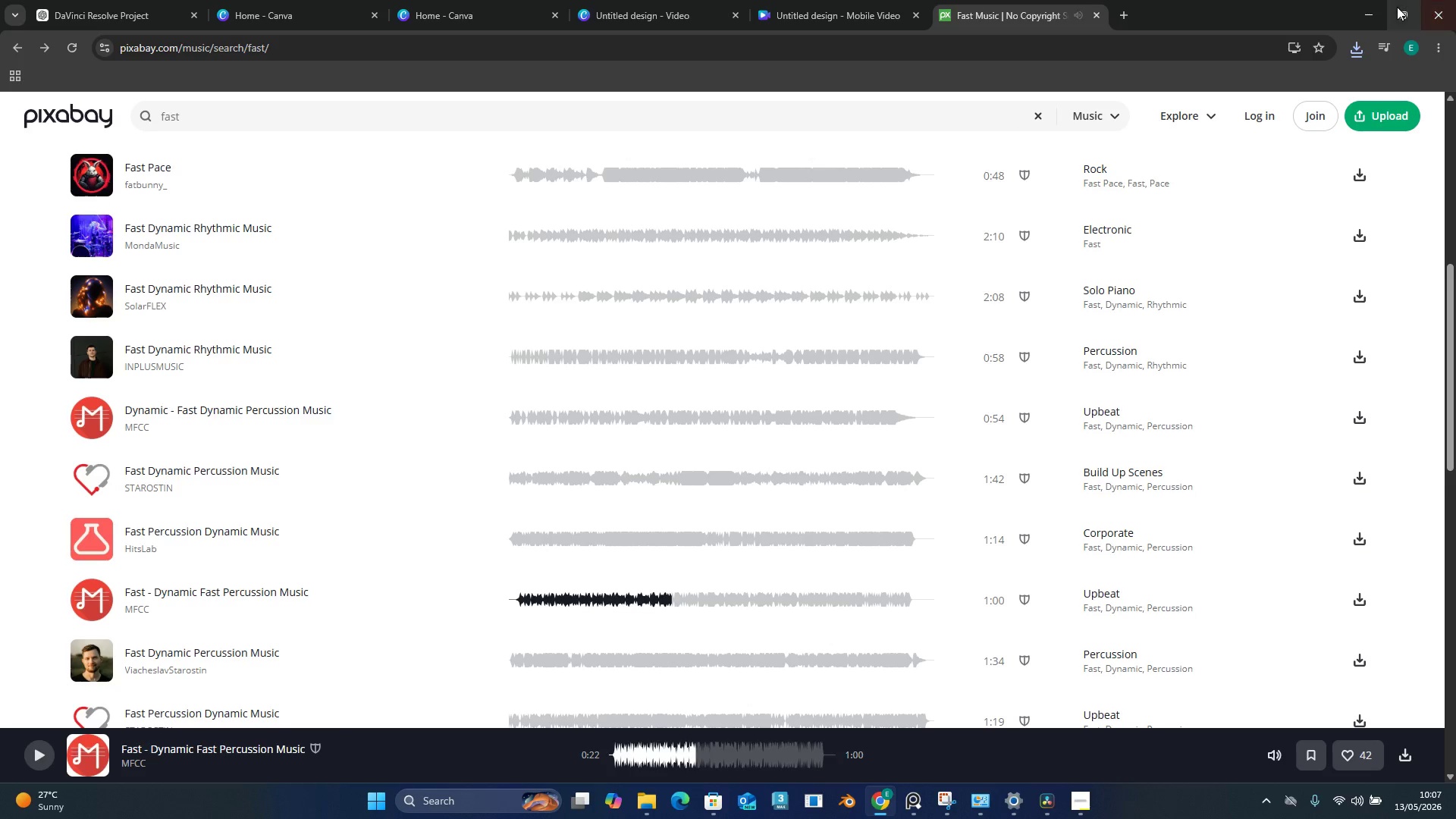 
left_click([1375, 8])
 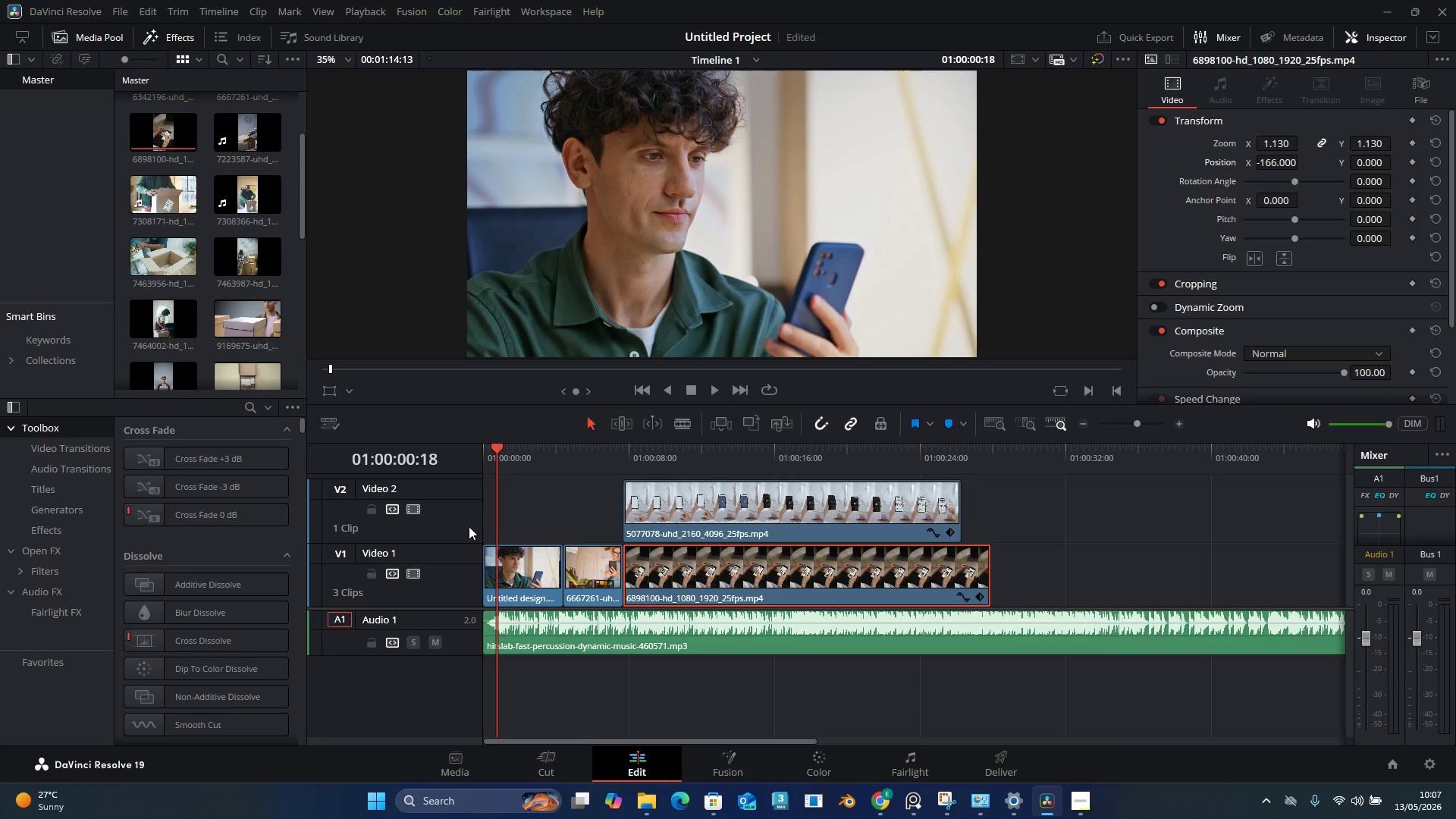 
key(Space)
 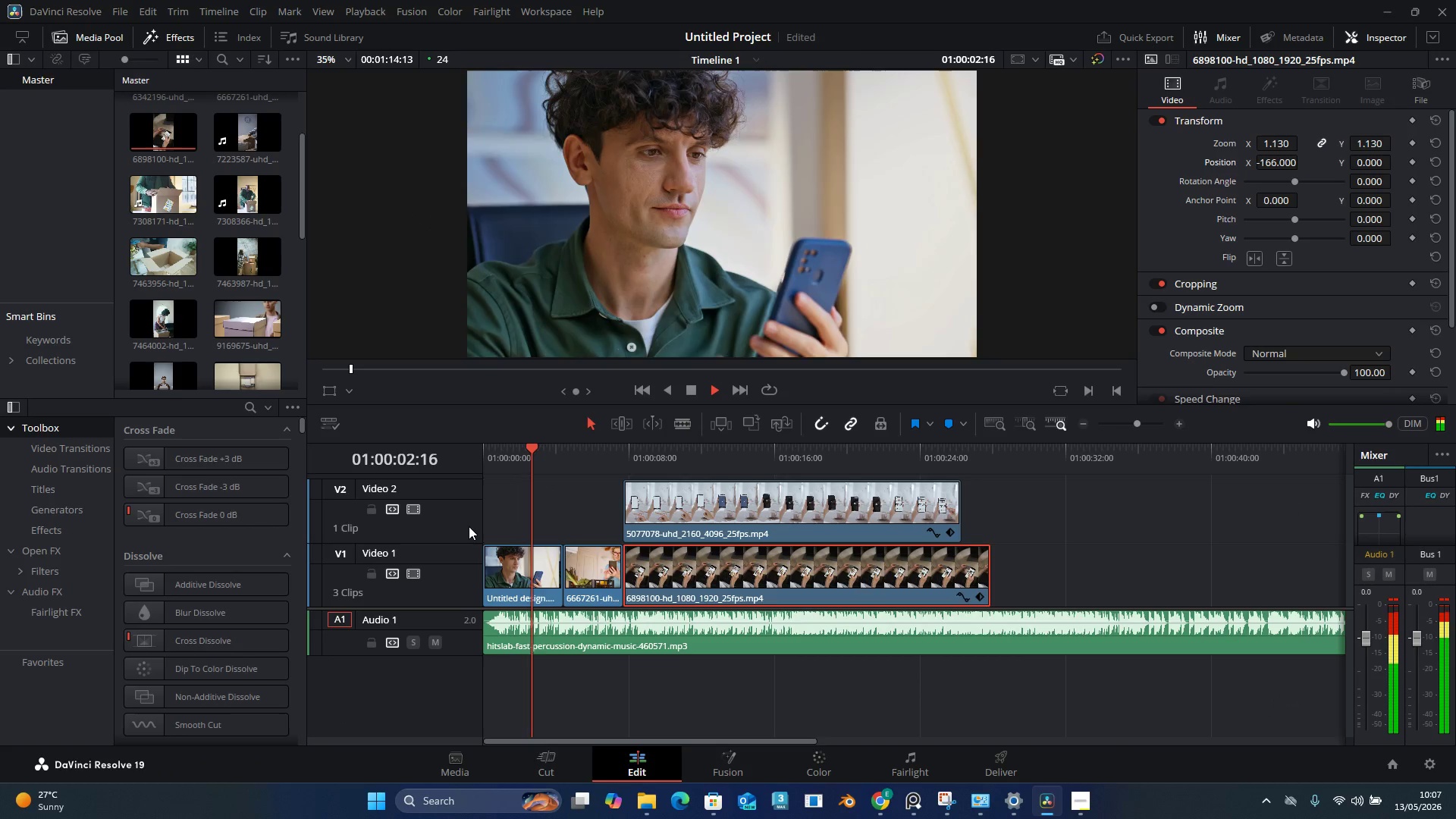 
key(Space)
 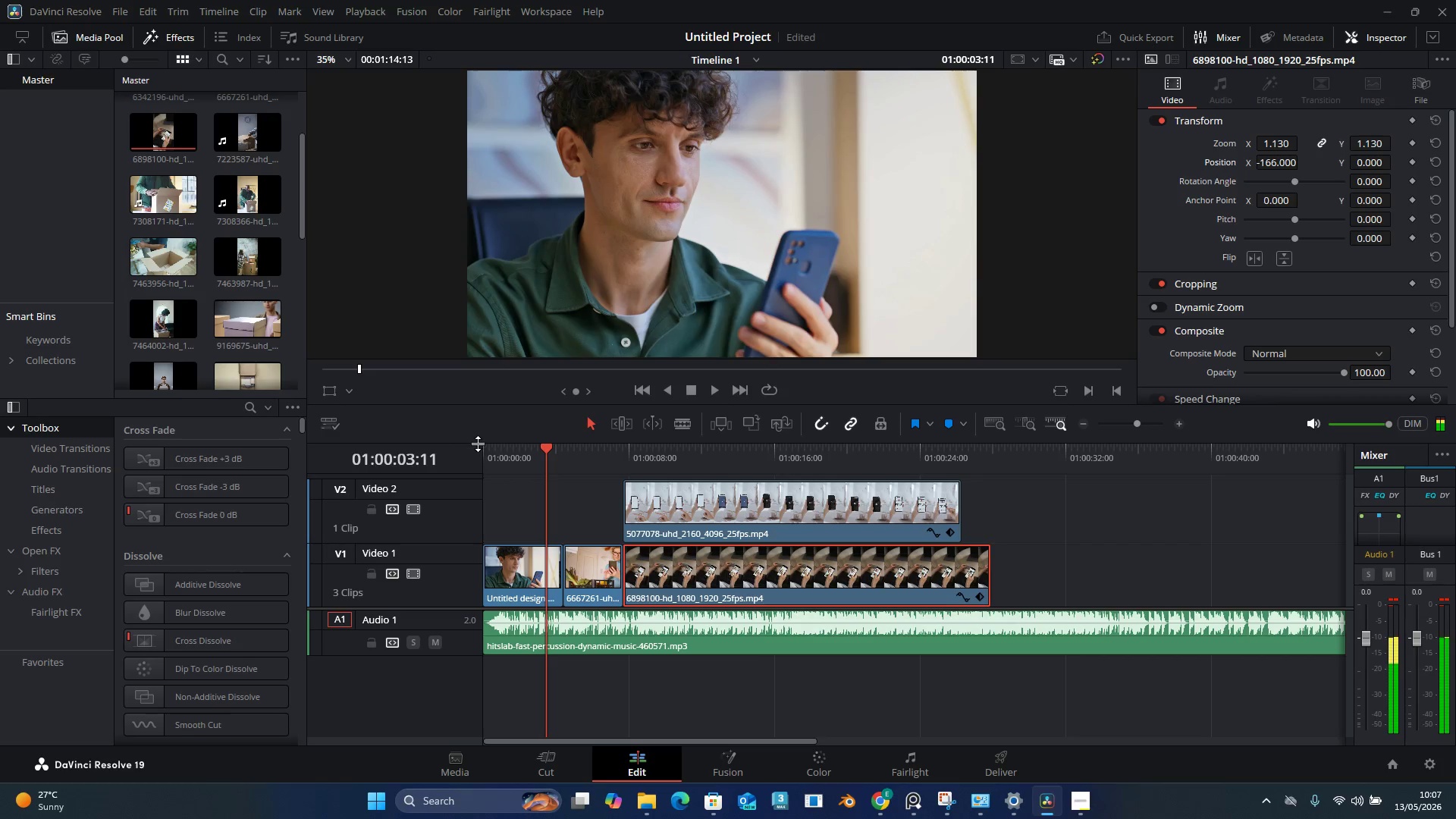 
left_click_drag(start_coordinate=[498, 457], to_coordinate=[469, 466])
 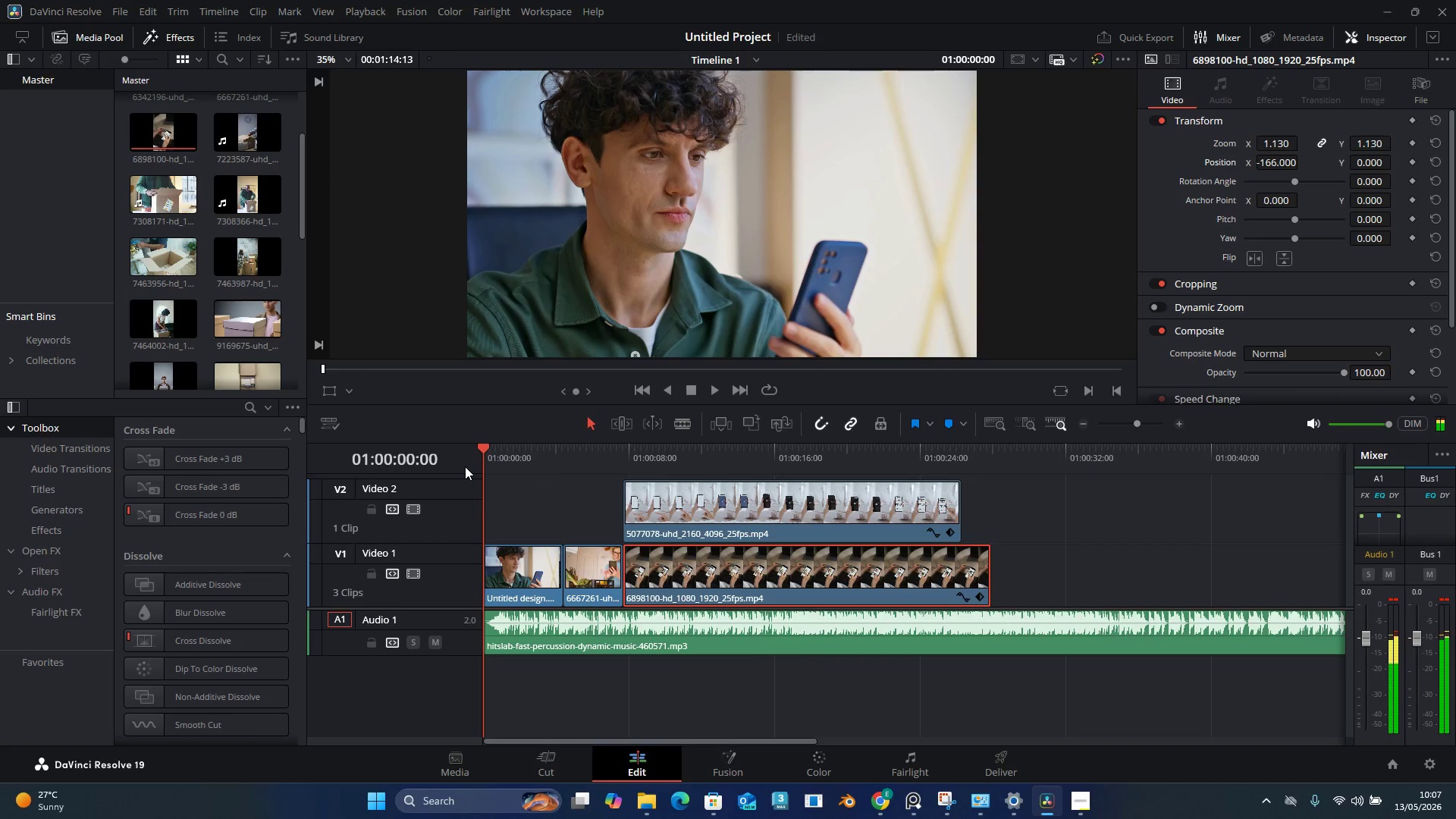 
key(Space)
 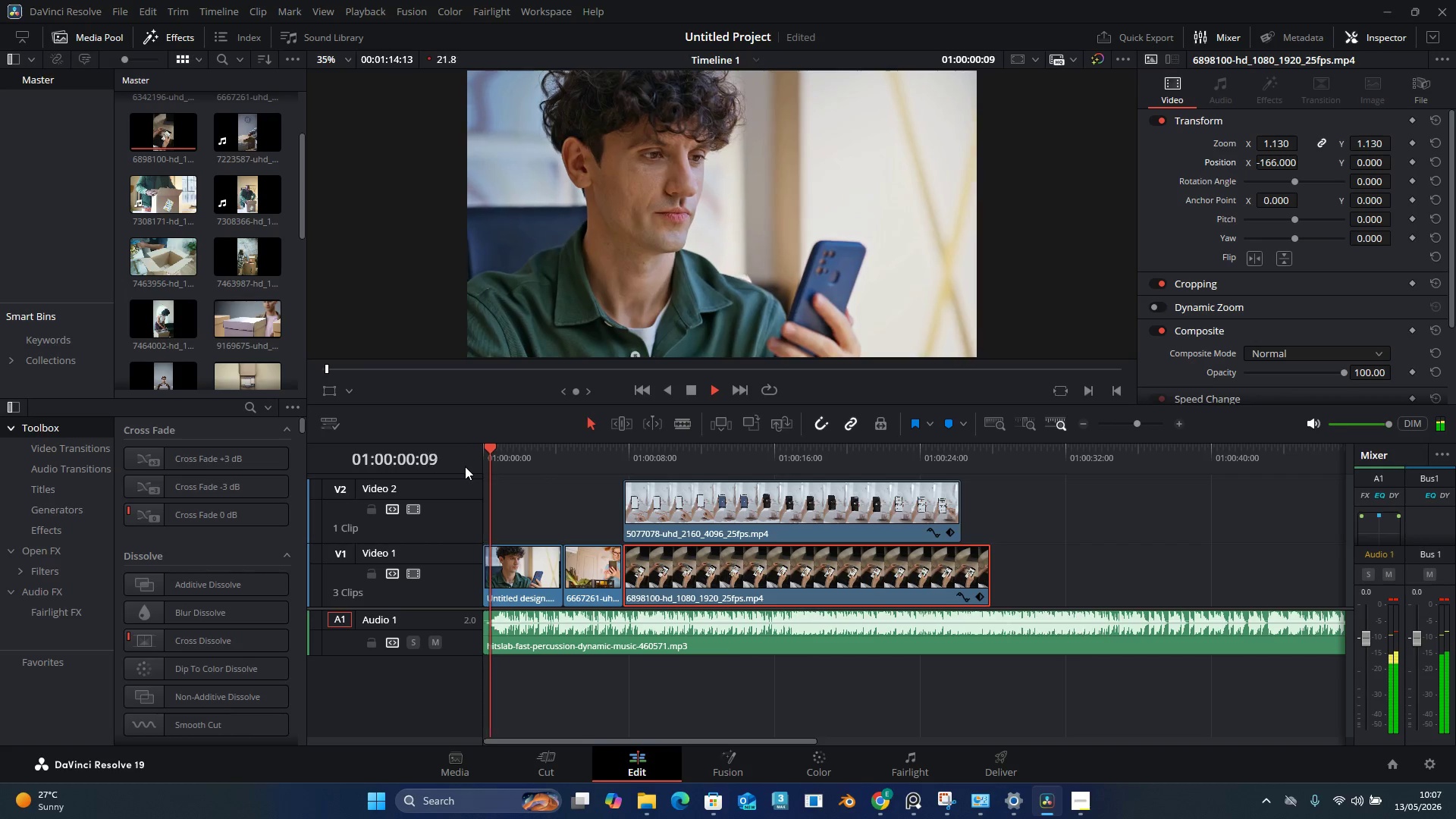 
key(Space)
 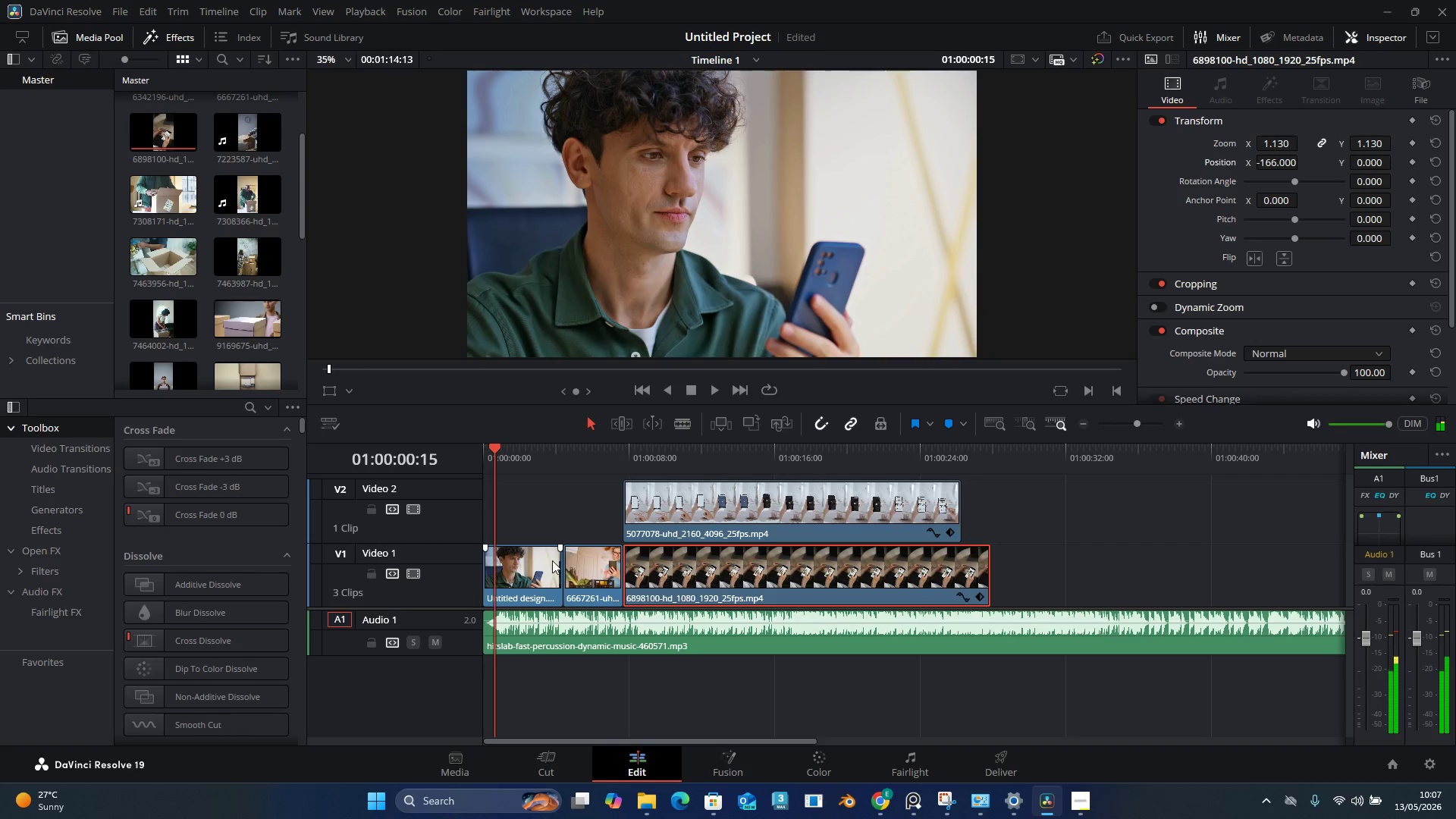 
left_click([553, 560])
 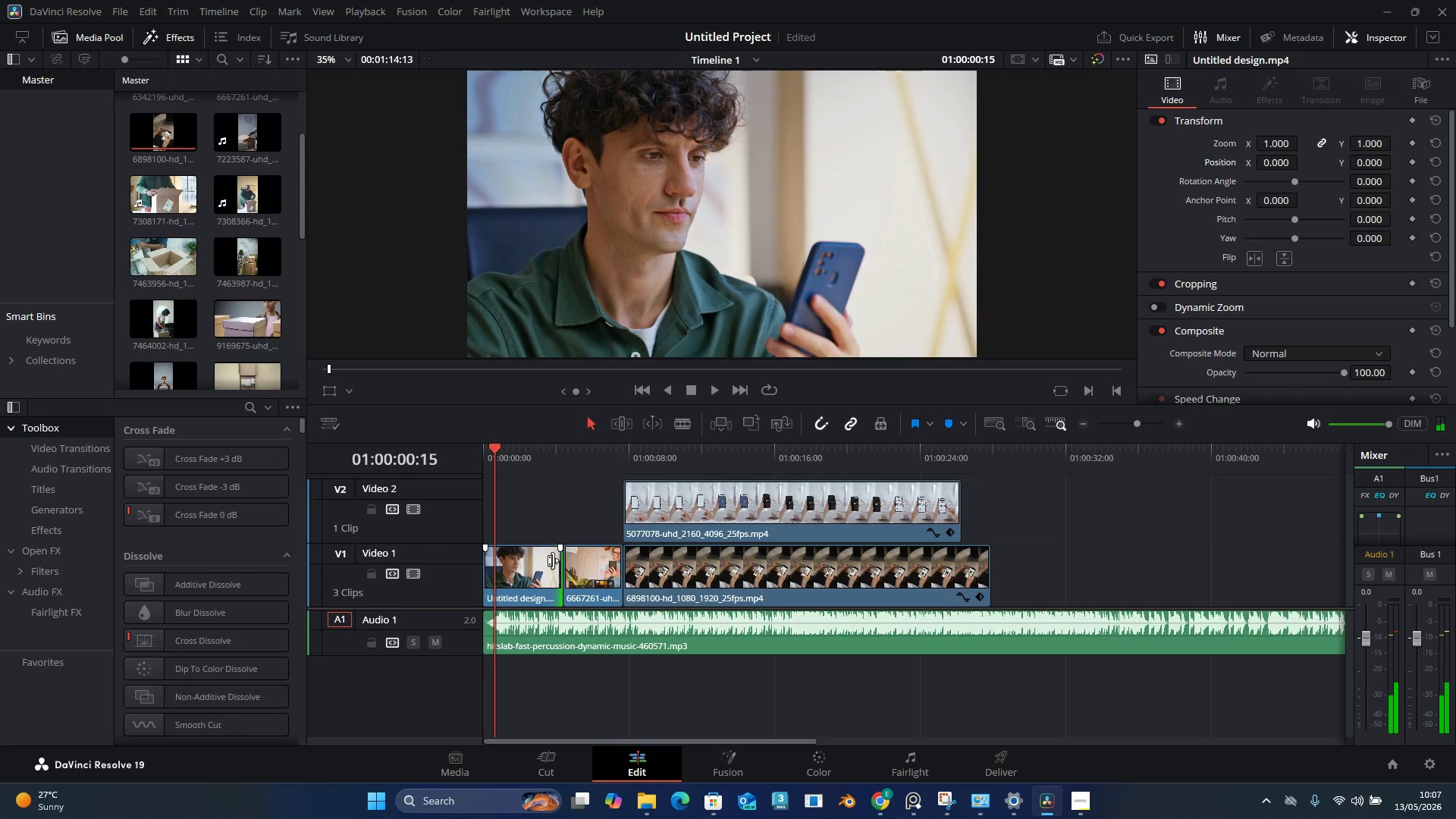 
left_click_drag(start_coordinate=[553, 560], to_coordinate=[525, 569])
 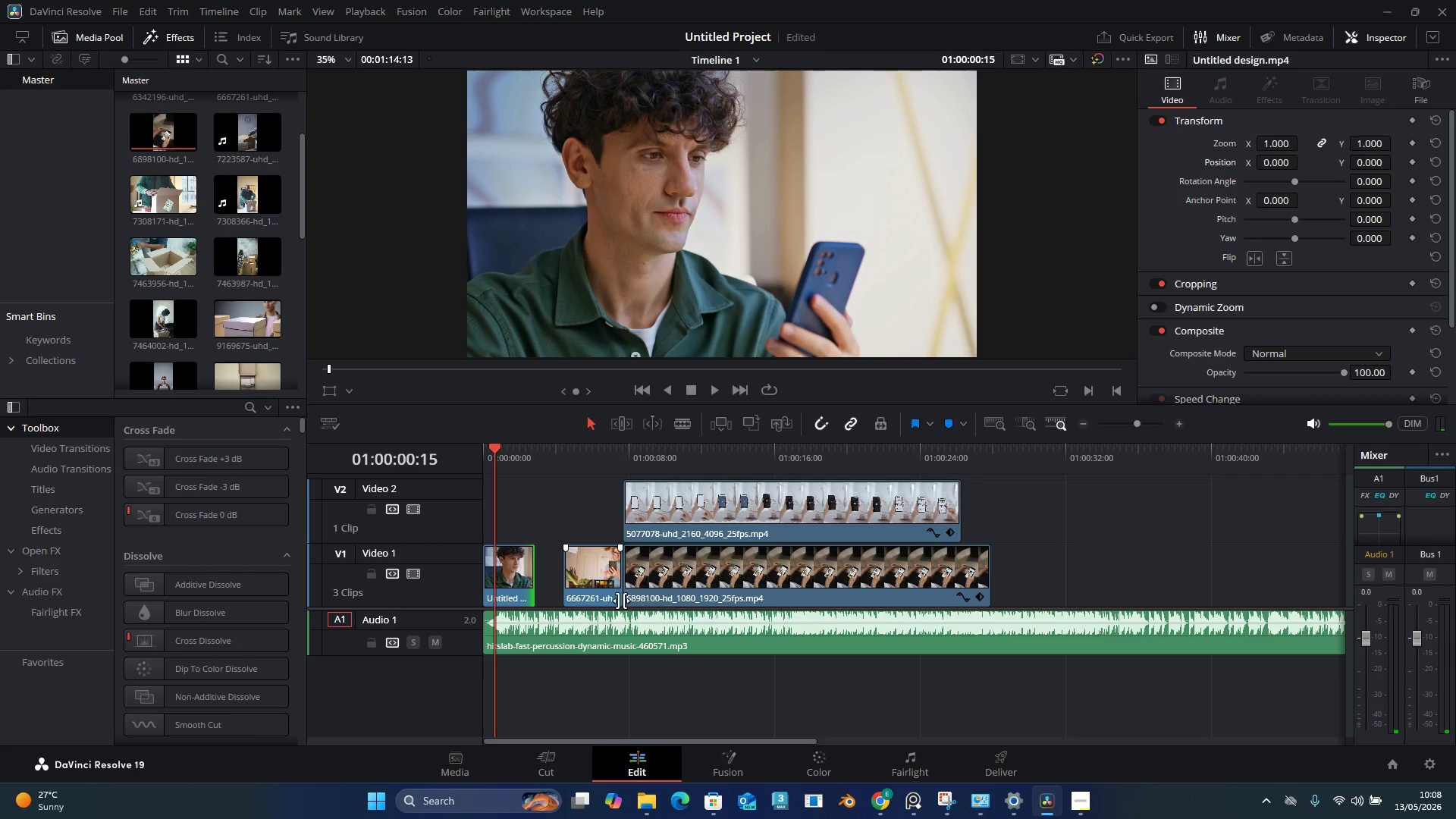 
hold_key(key=AltLeft, duration=1.5)
 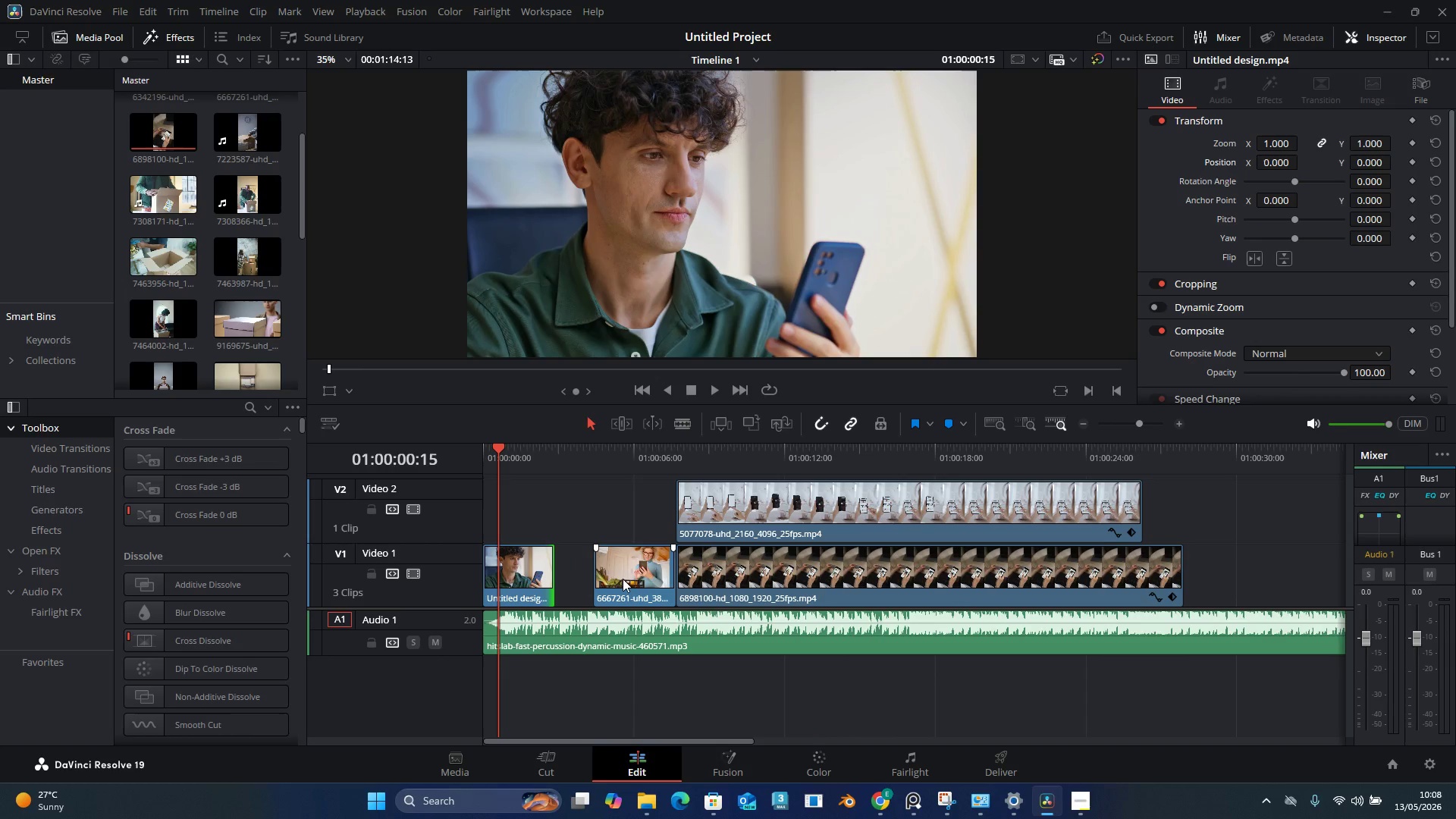 
hold_key(key=AltLeft, duration=0.5)
 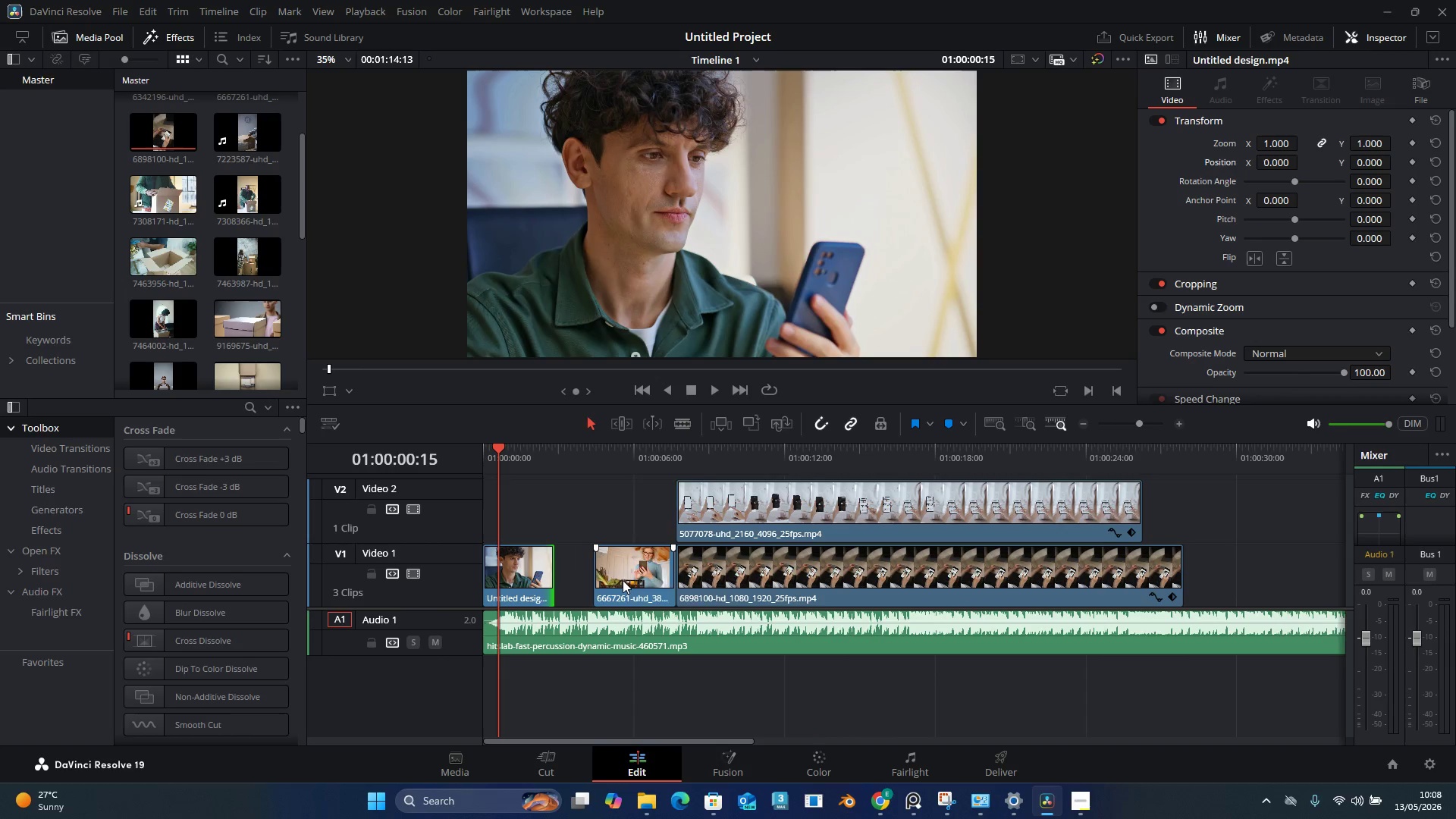 
scroll: coordinate [527, 566], scroll_direction: up, amount: 5.0
 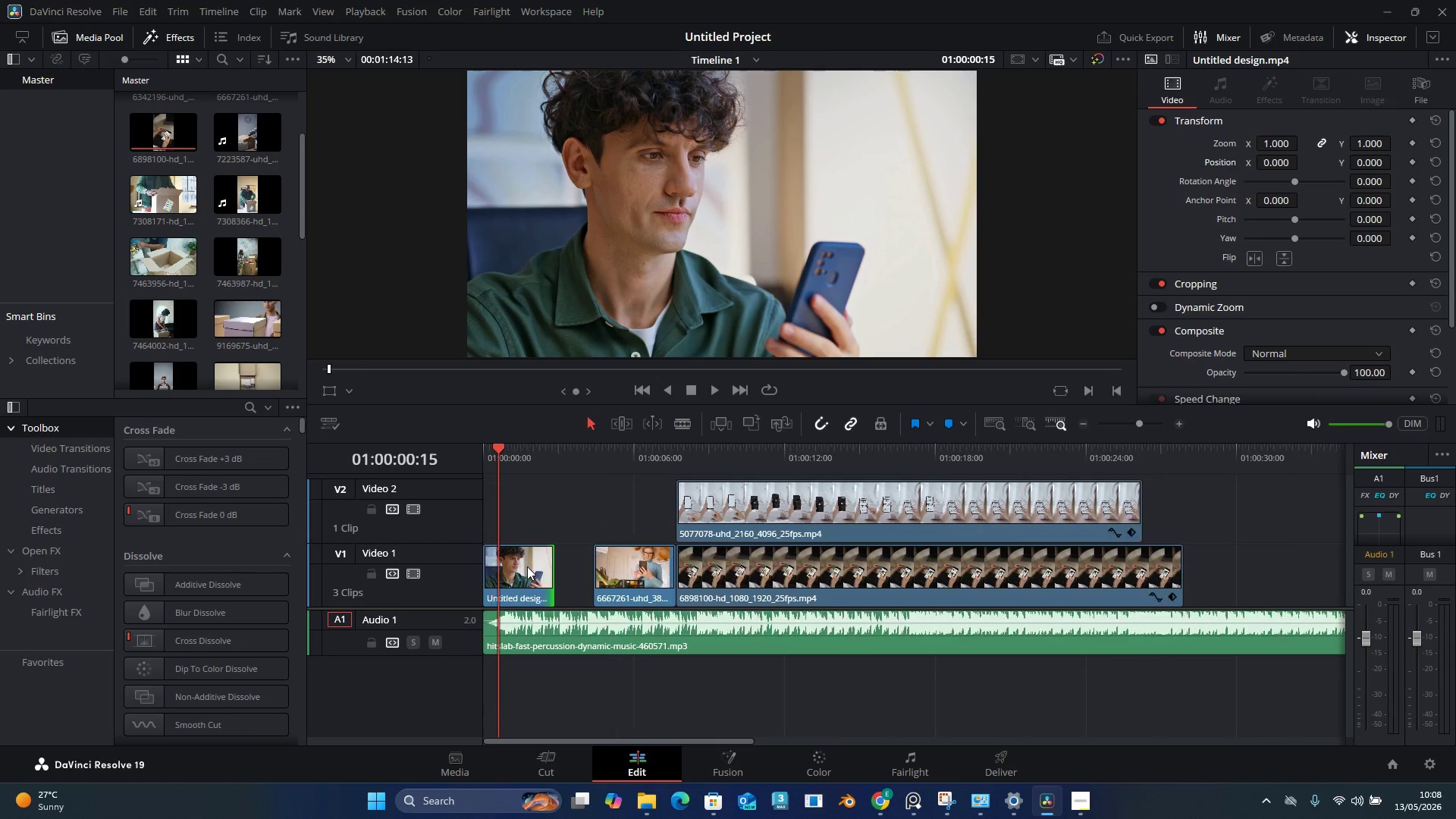 
left_click_drag(start_coordinate=[624, 579], to_coordinate=[584, 586])
 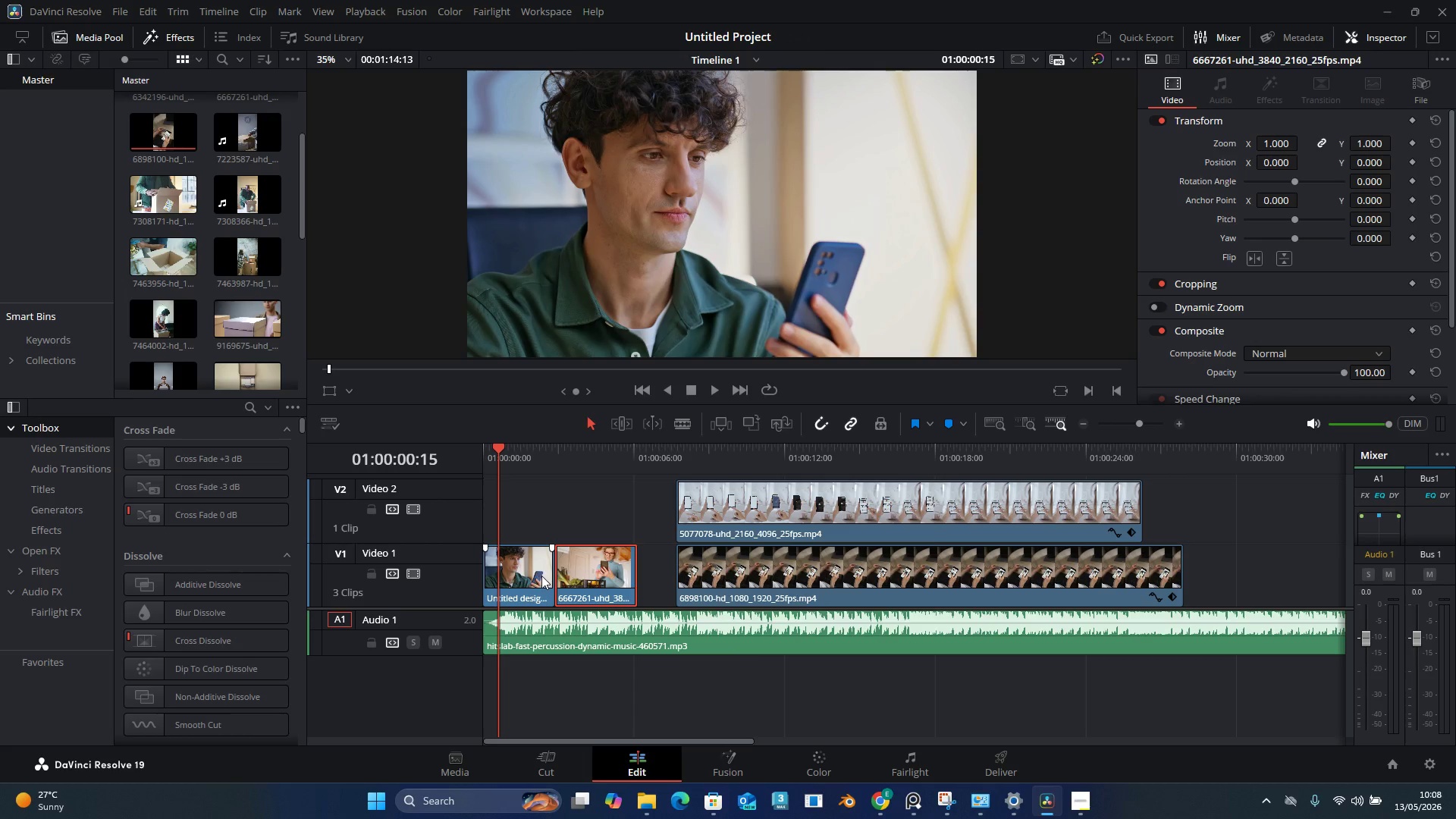 
left_click_drag(start_coordinate=[548, 565], to_coordinate=[519, 572])
 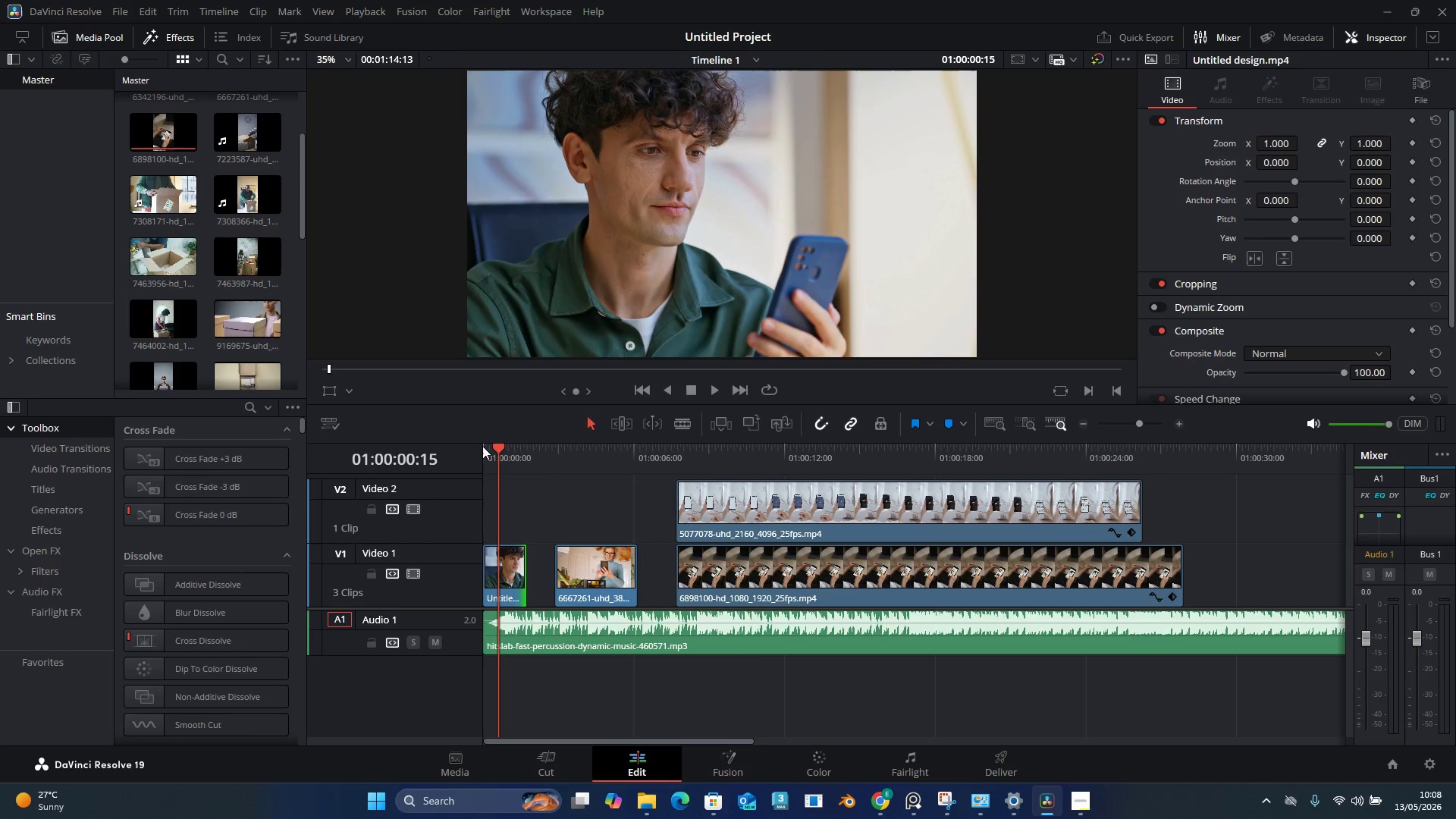 
left_click([482, 446])
 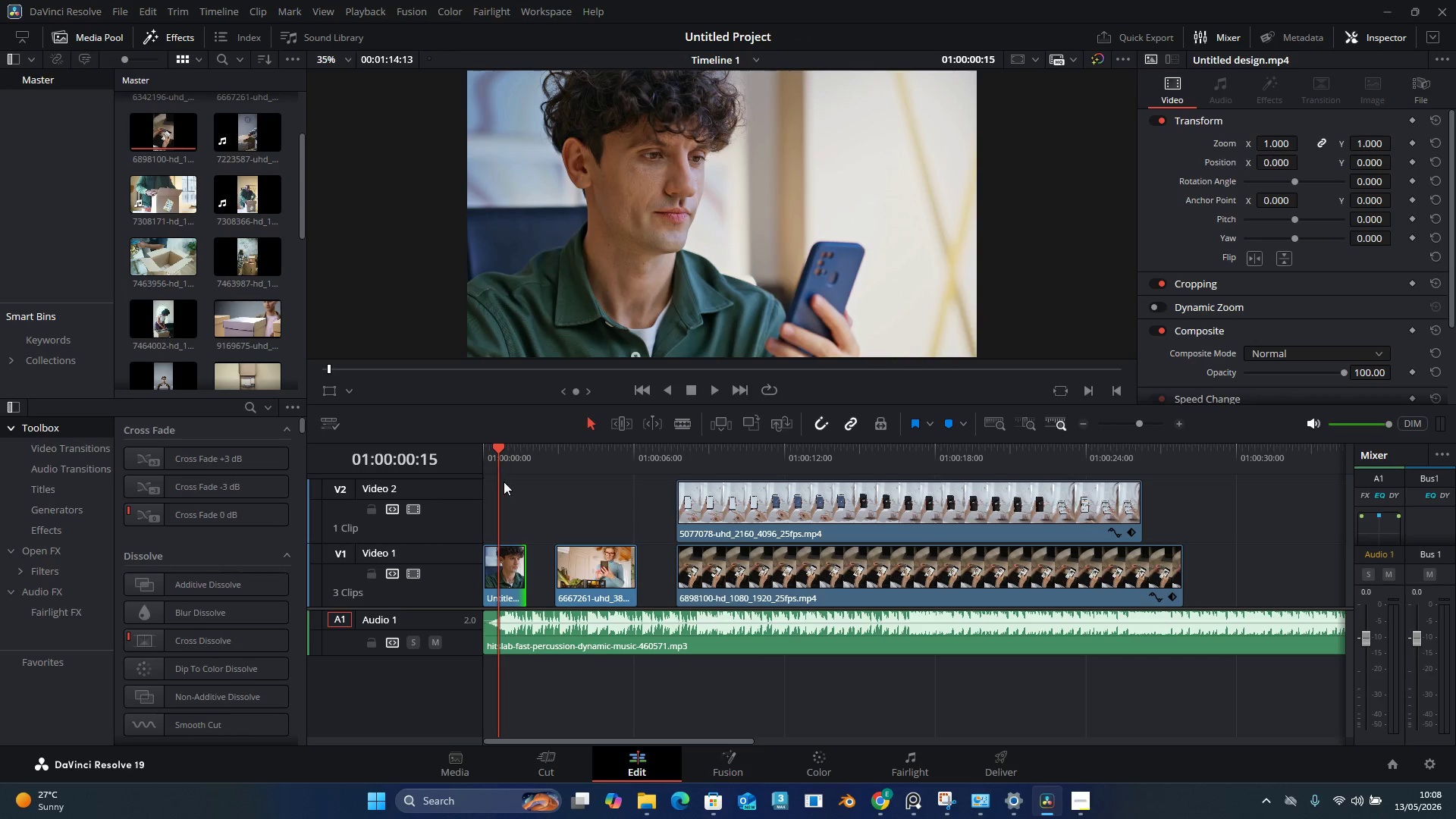 
key(Space)
 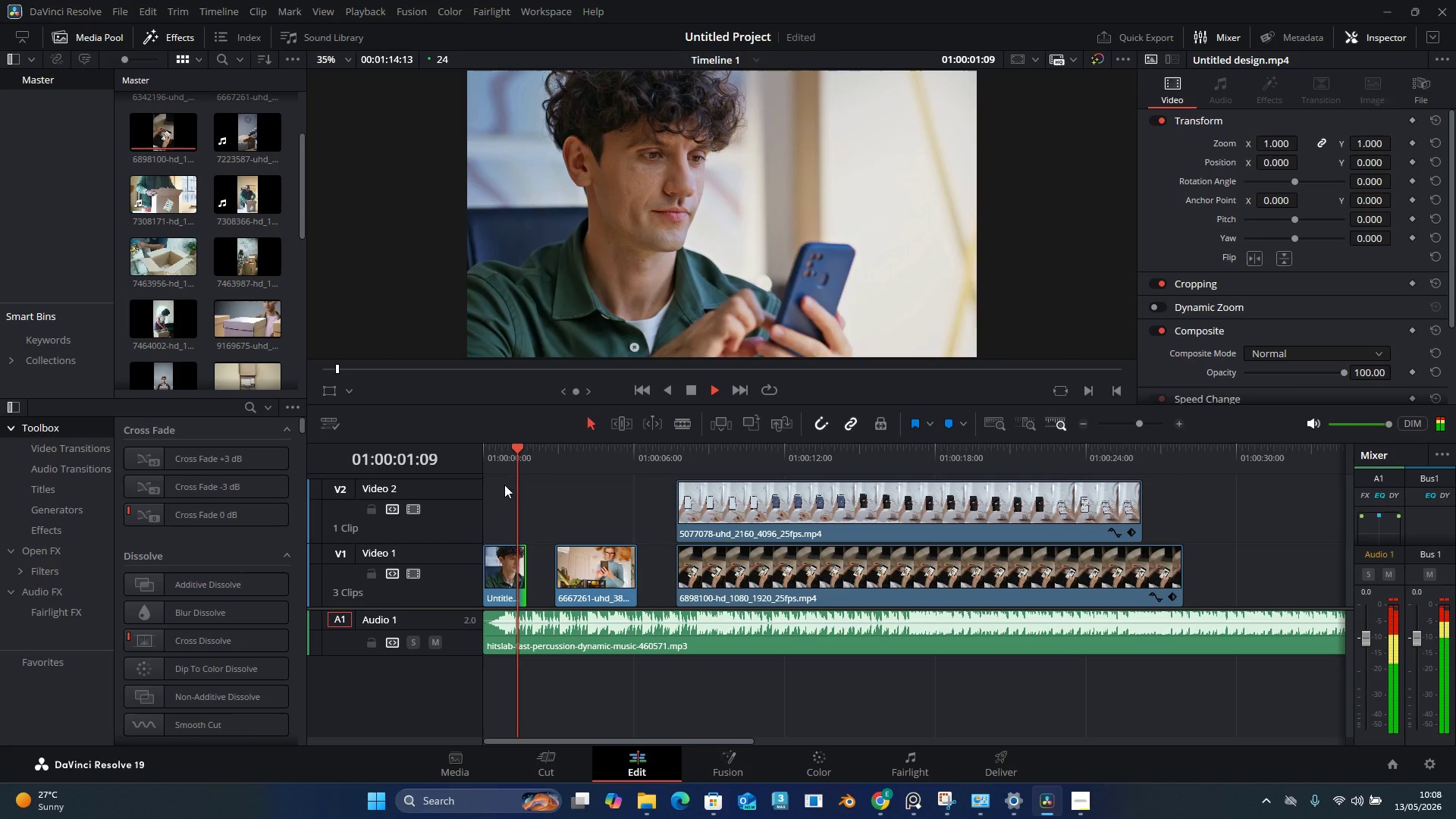 
key(Space)
 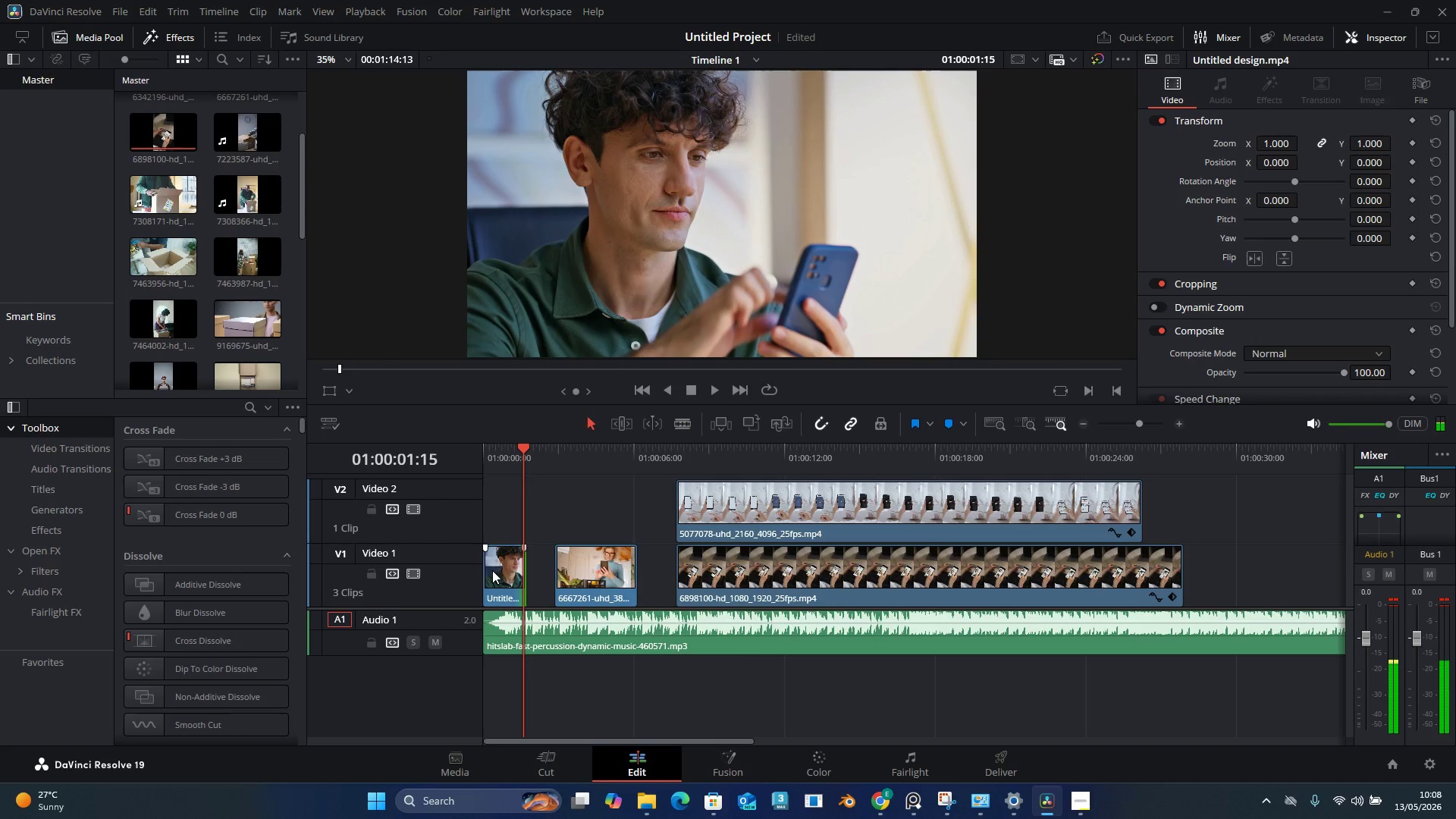 
left_click_drag(start_coordinate=[488, 570], to_coordinate=[501, 570])
 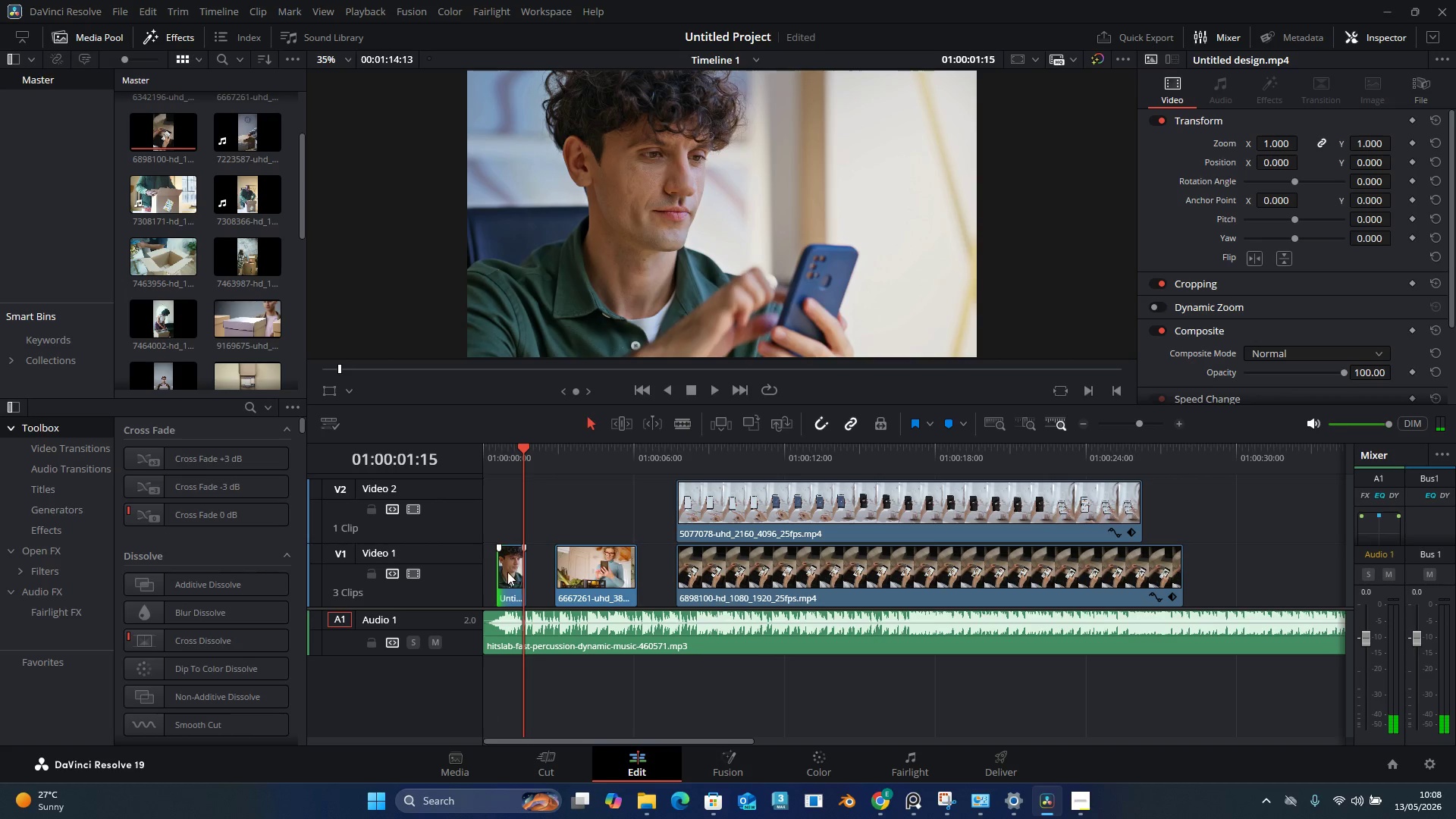 
left_click_drag(start_coordinate=[507, 572], to_coordinate=[486, 576])
 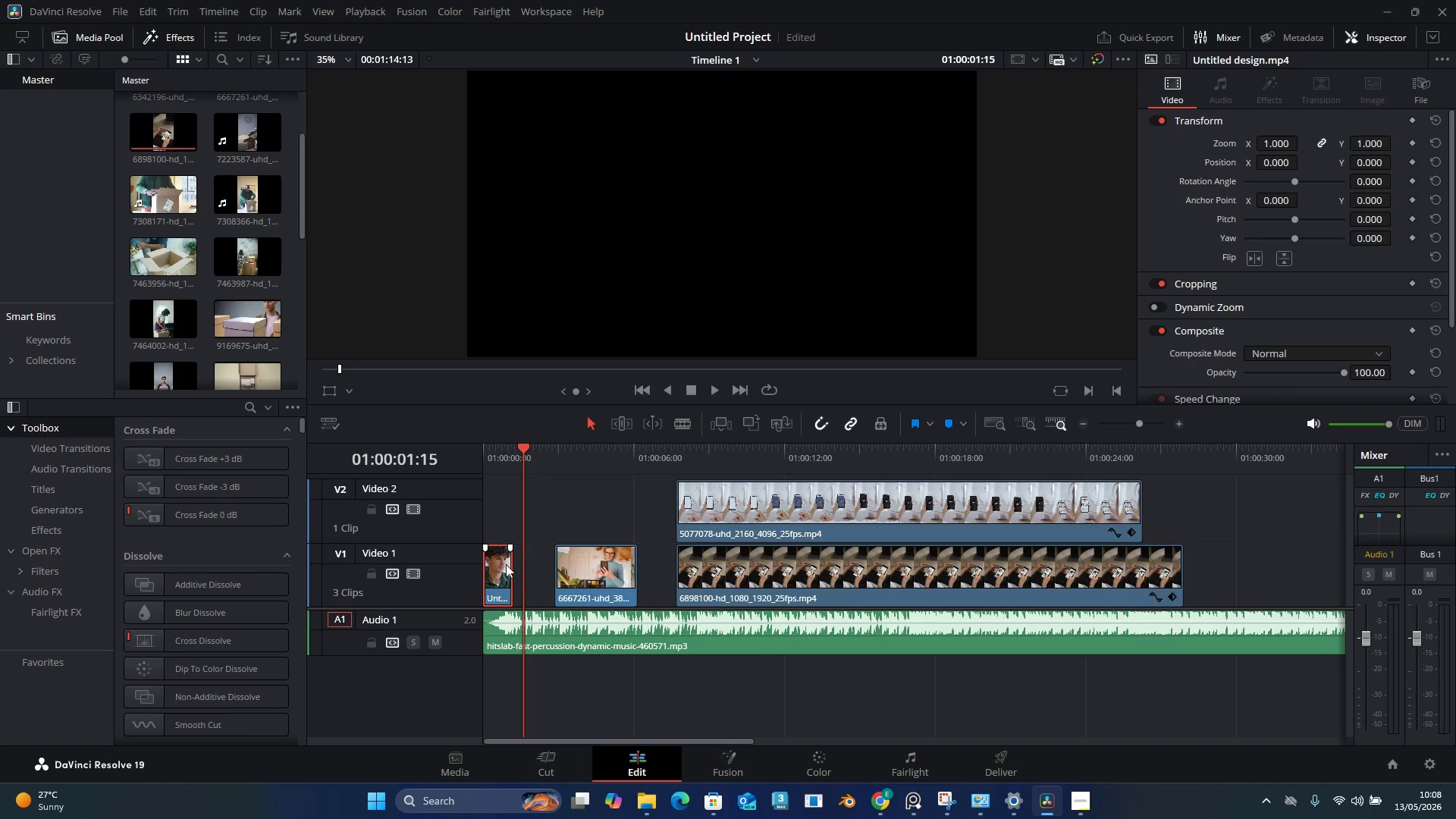 
left_click_drag(start_coordinate=[508, 564], to_coordinate=[514, 562])
 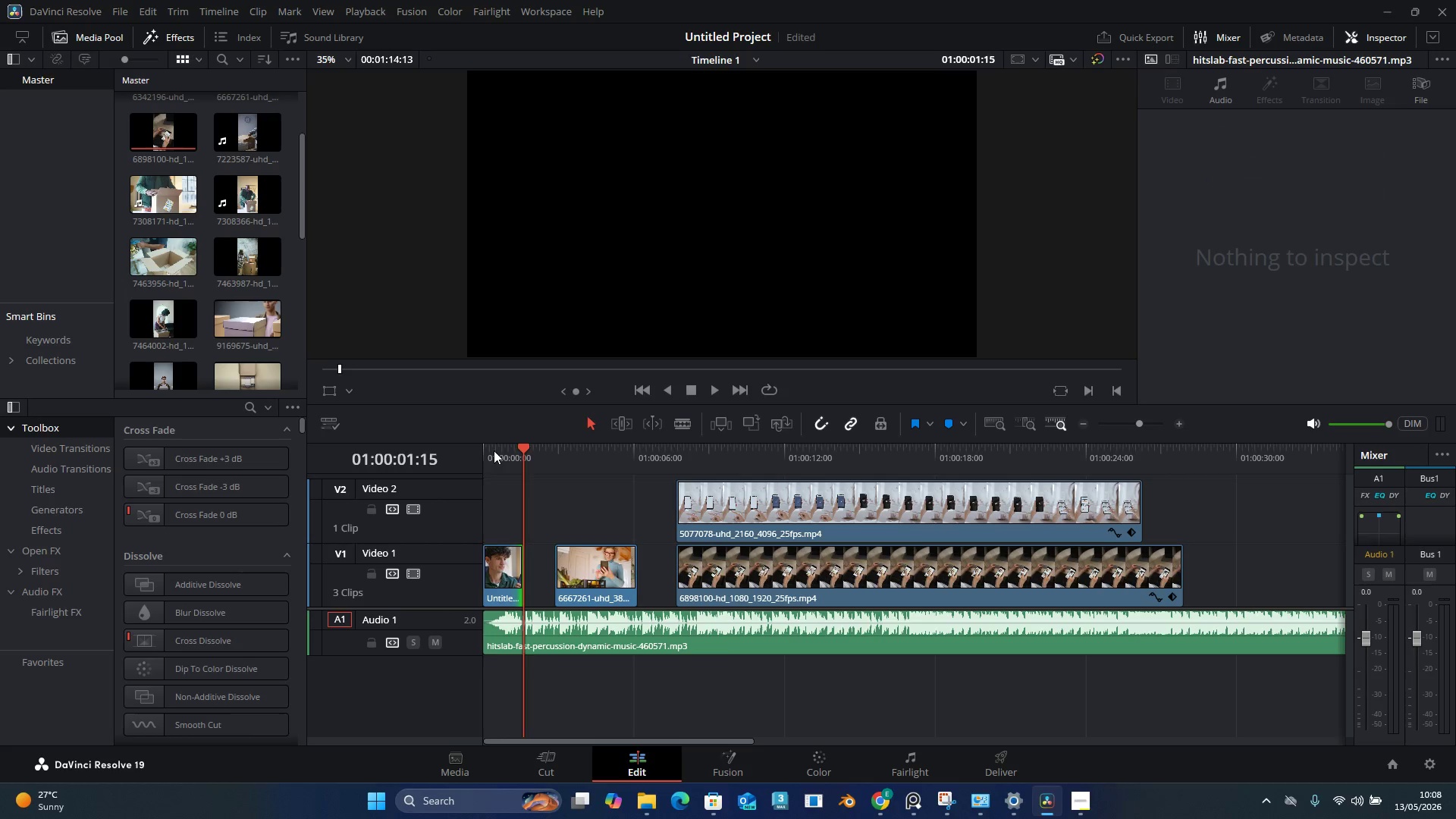 
left_click_drag(start_coordinate=[493, 449], to_coordinate=[482, 452])
 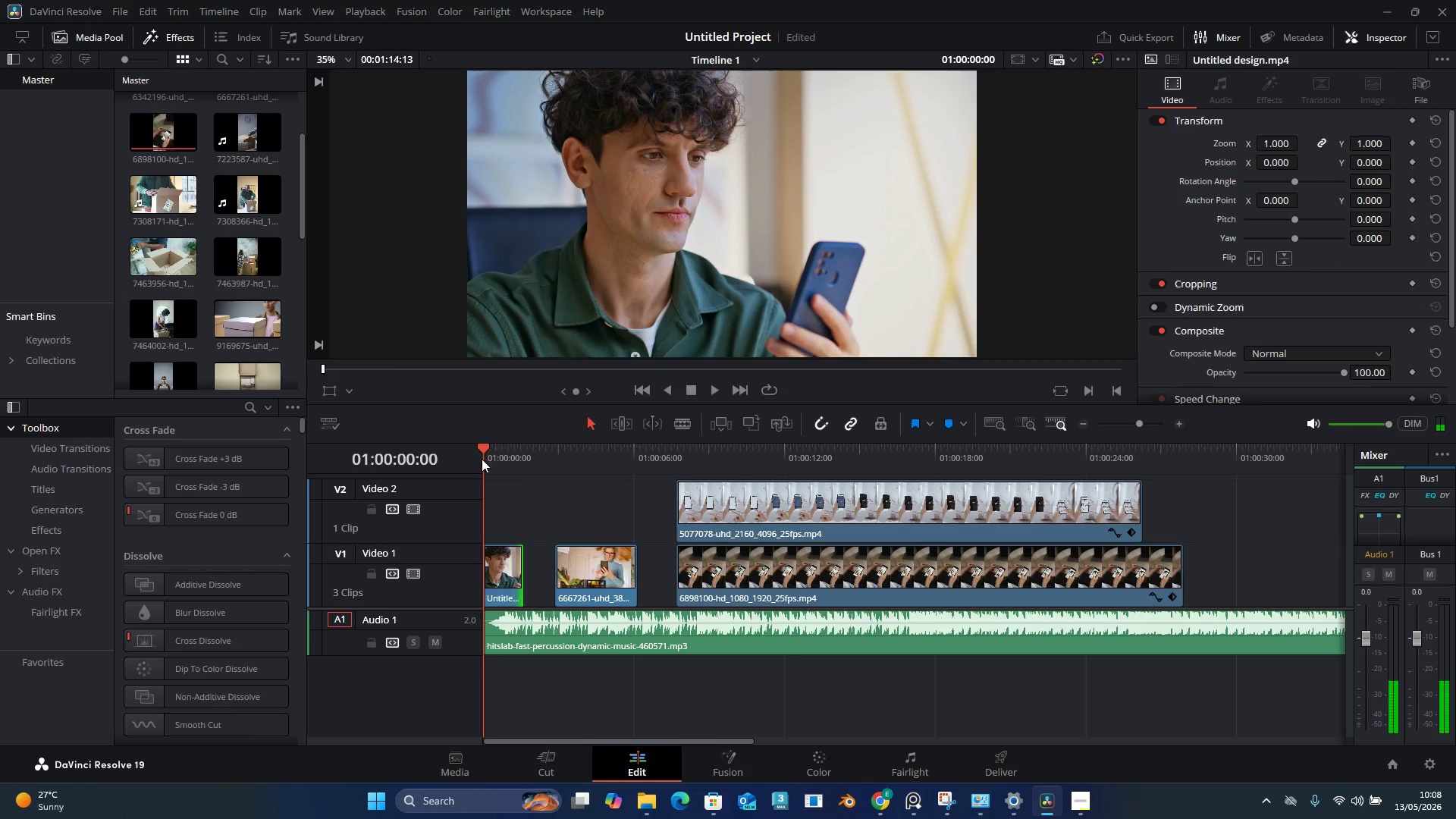 
key(Space)
 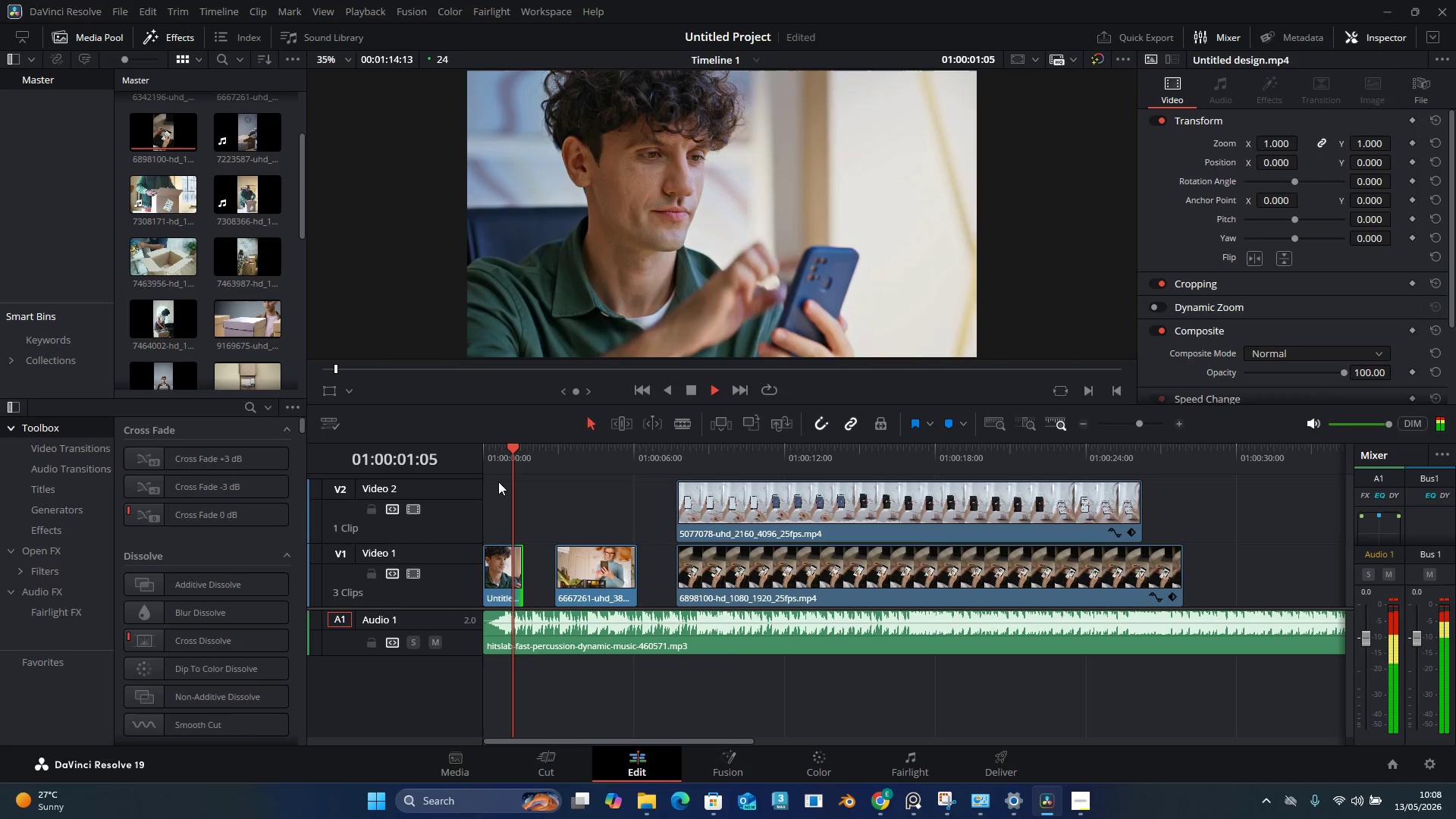 
key(Space)
 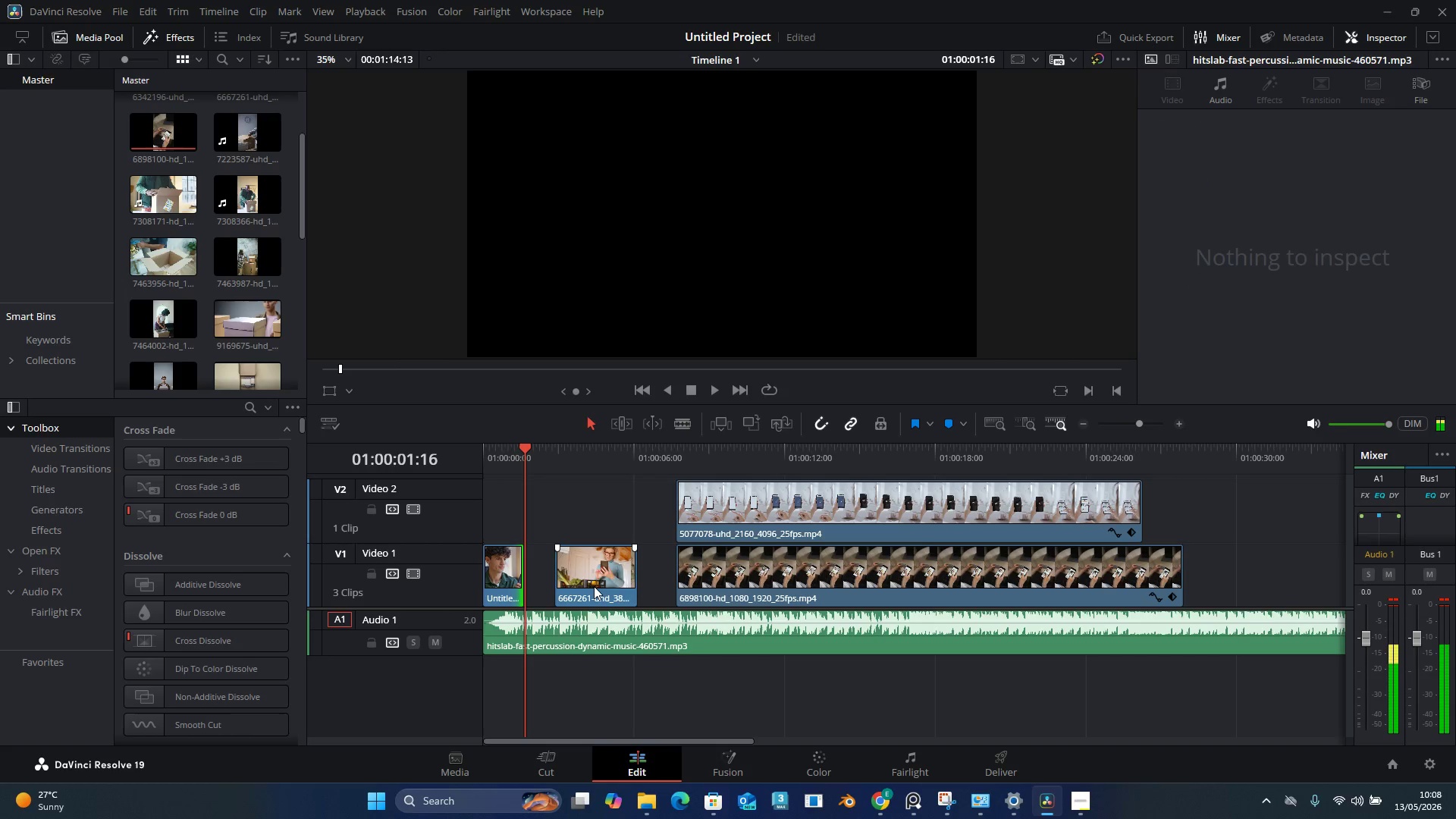 
left_click_drag(start_coordinate=[594, 586], to_coordinate=[565, 592])
 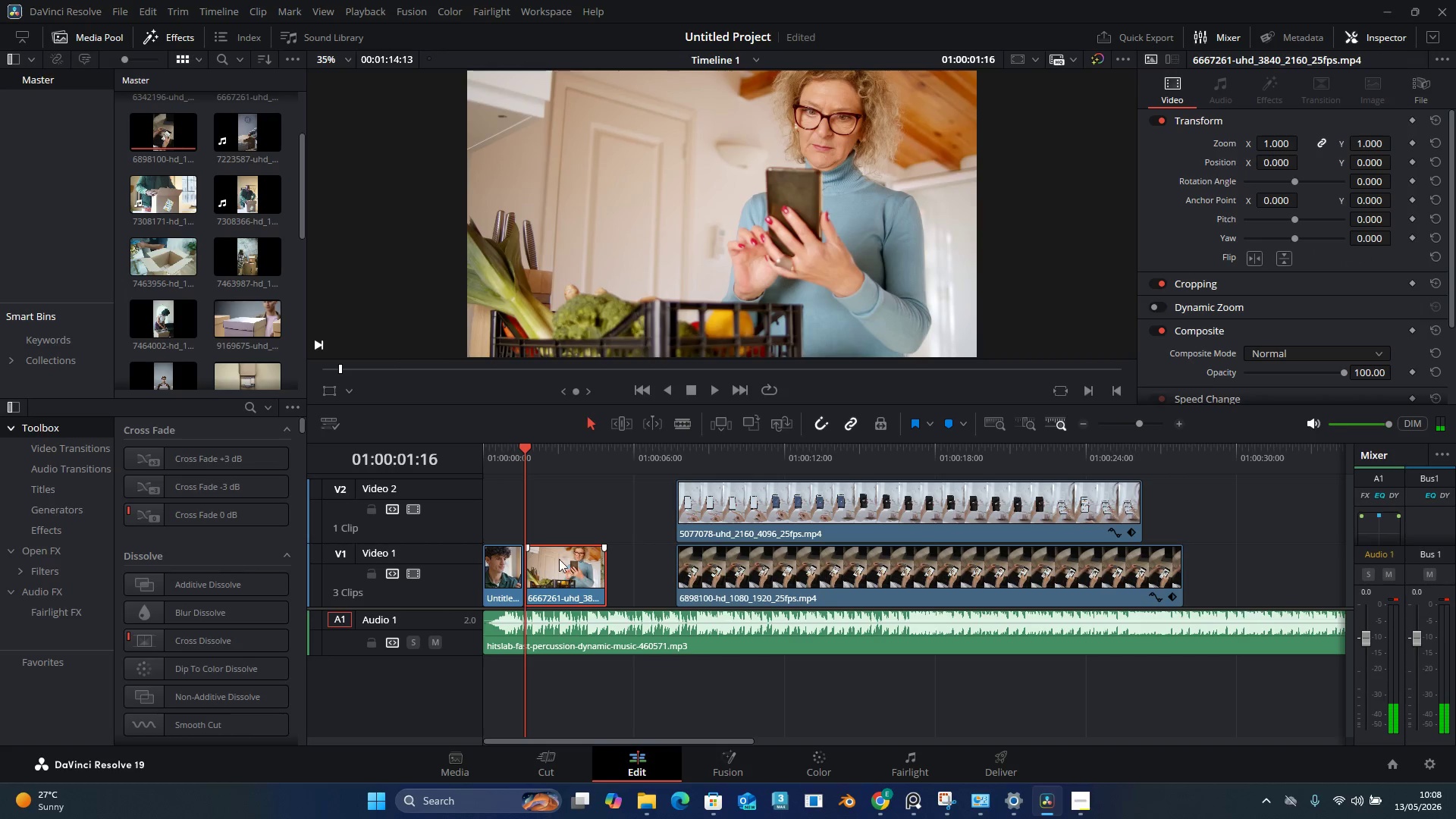 
key(Space)
 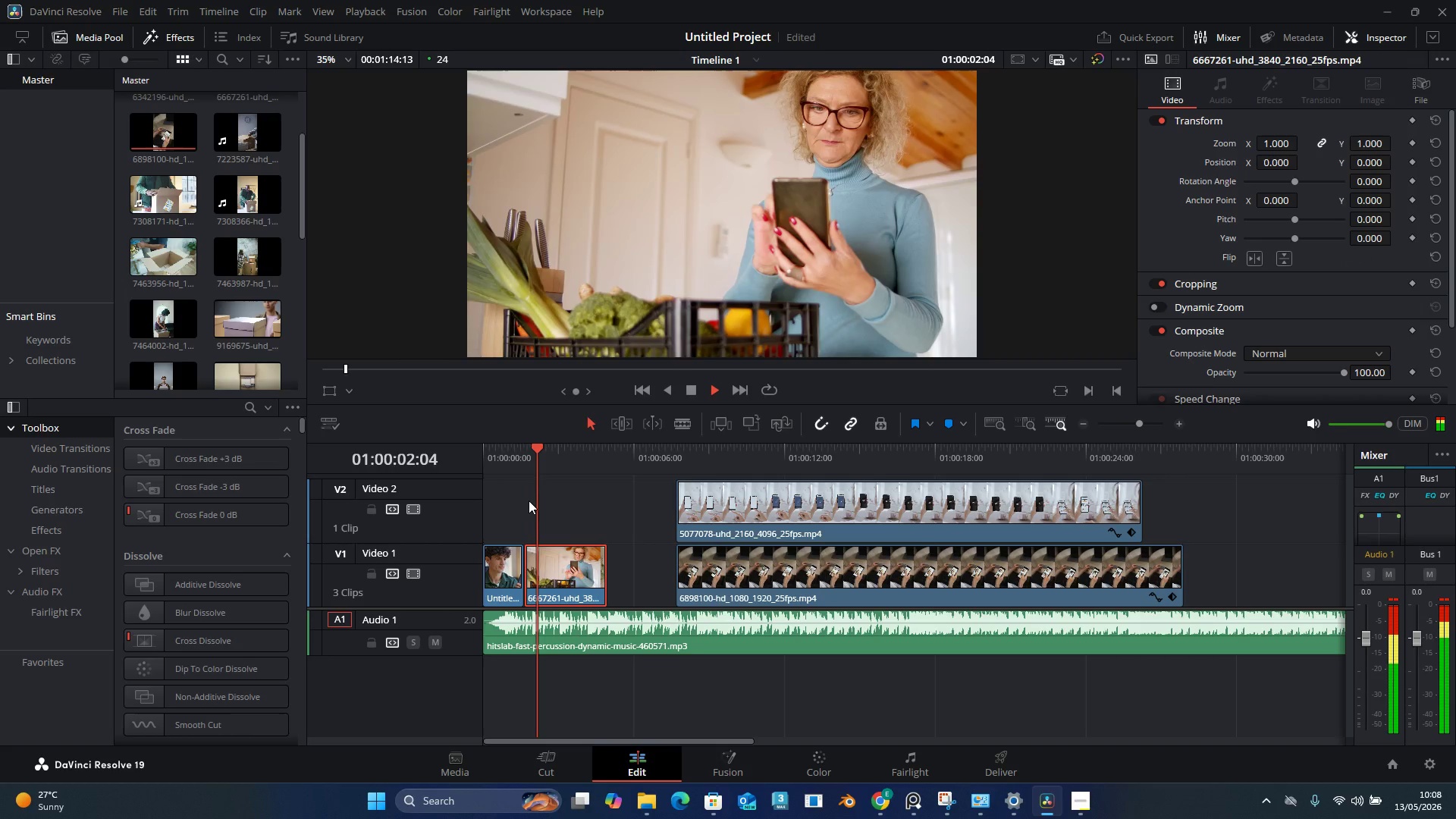 
key(Space)
 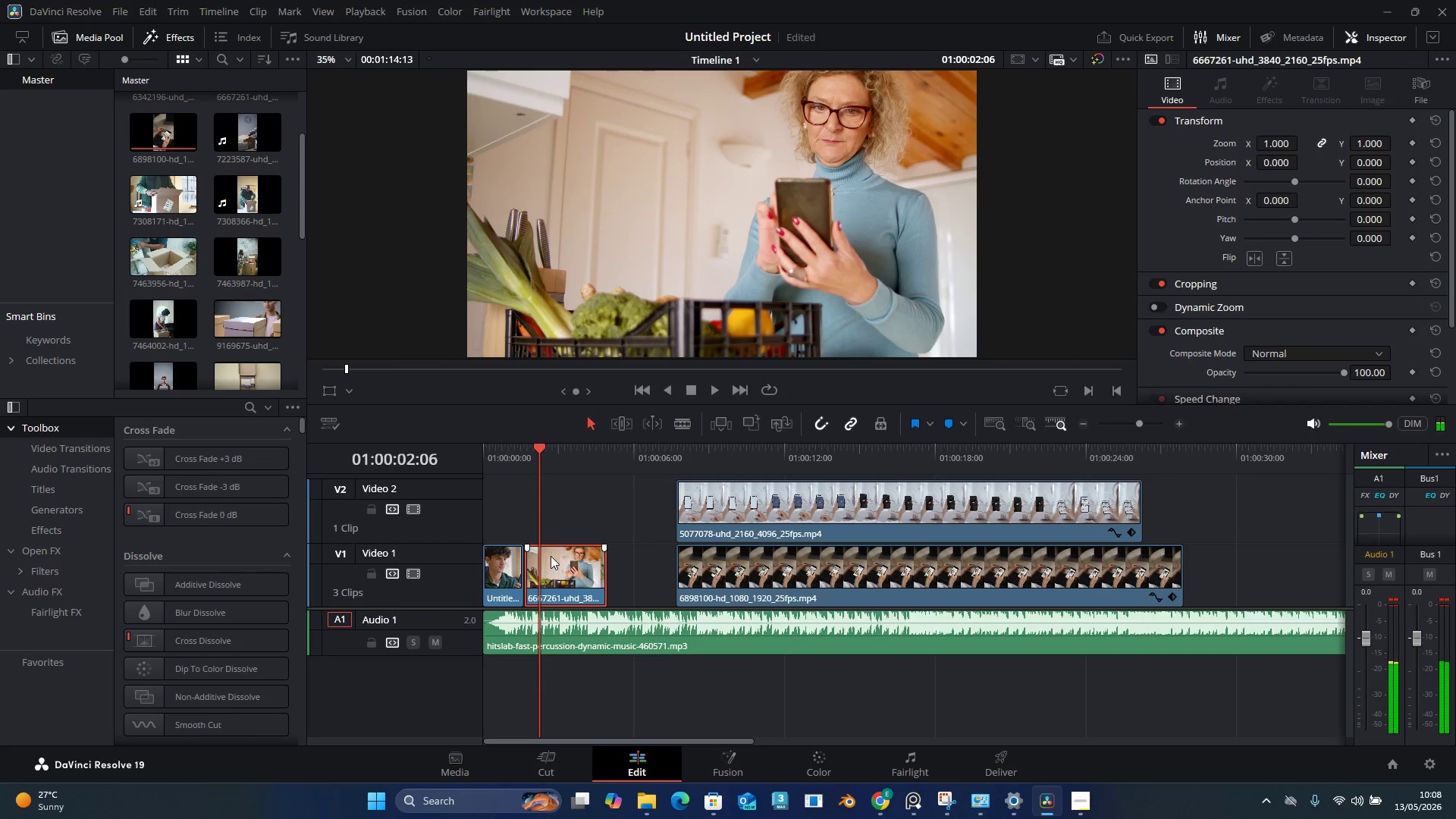 
hold_key(key=AltLeft, duration=1.25)
scroll: coordinate [551, 557], scroll_direction: up, amount: 6.0
 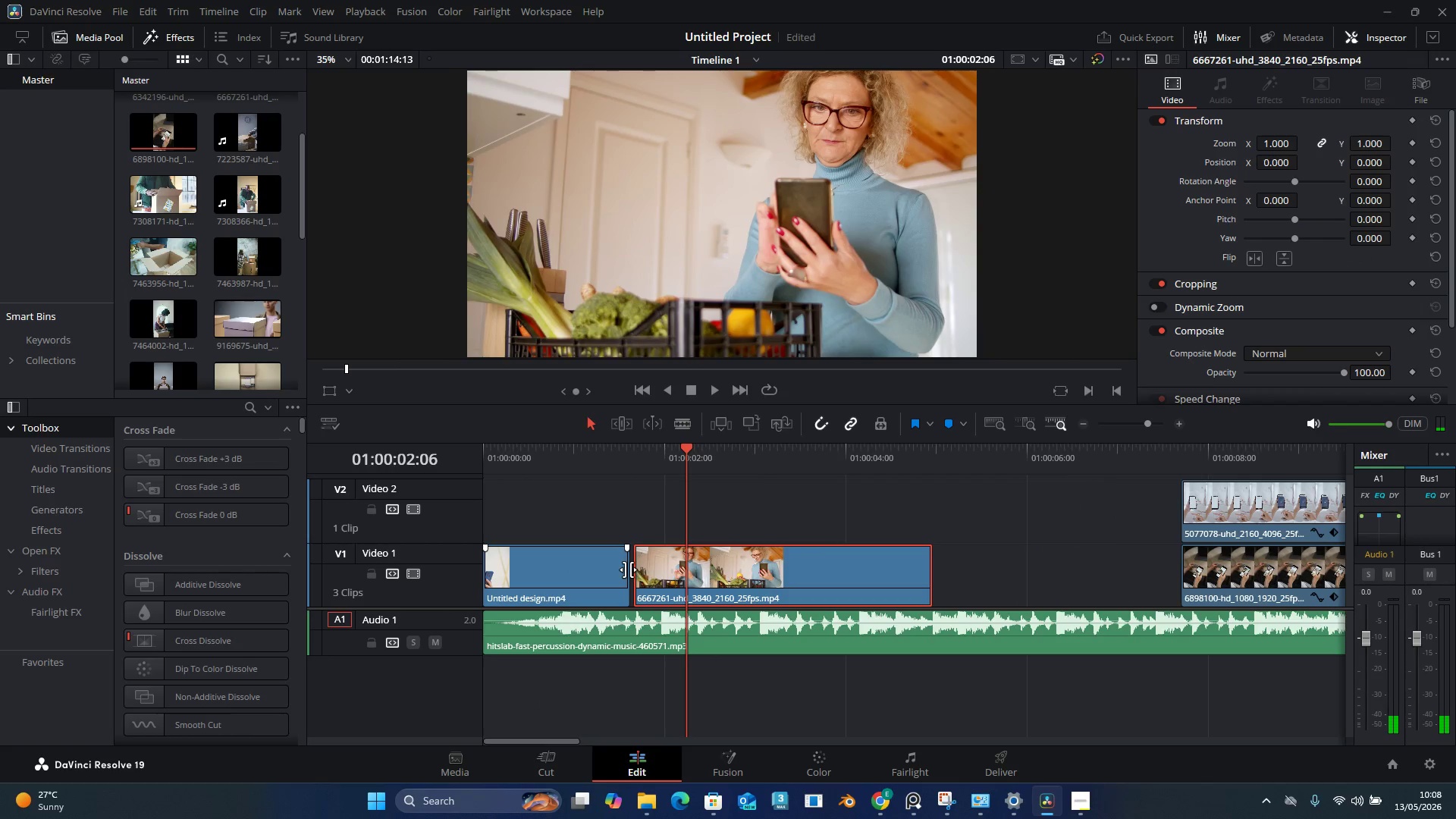 
left_click_drag(start_coordinate=[628, 570], to_coordinate=[654, 563])
 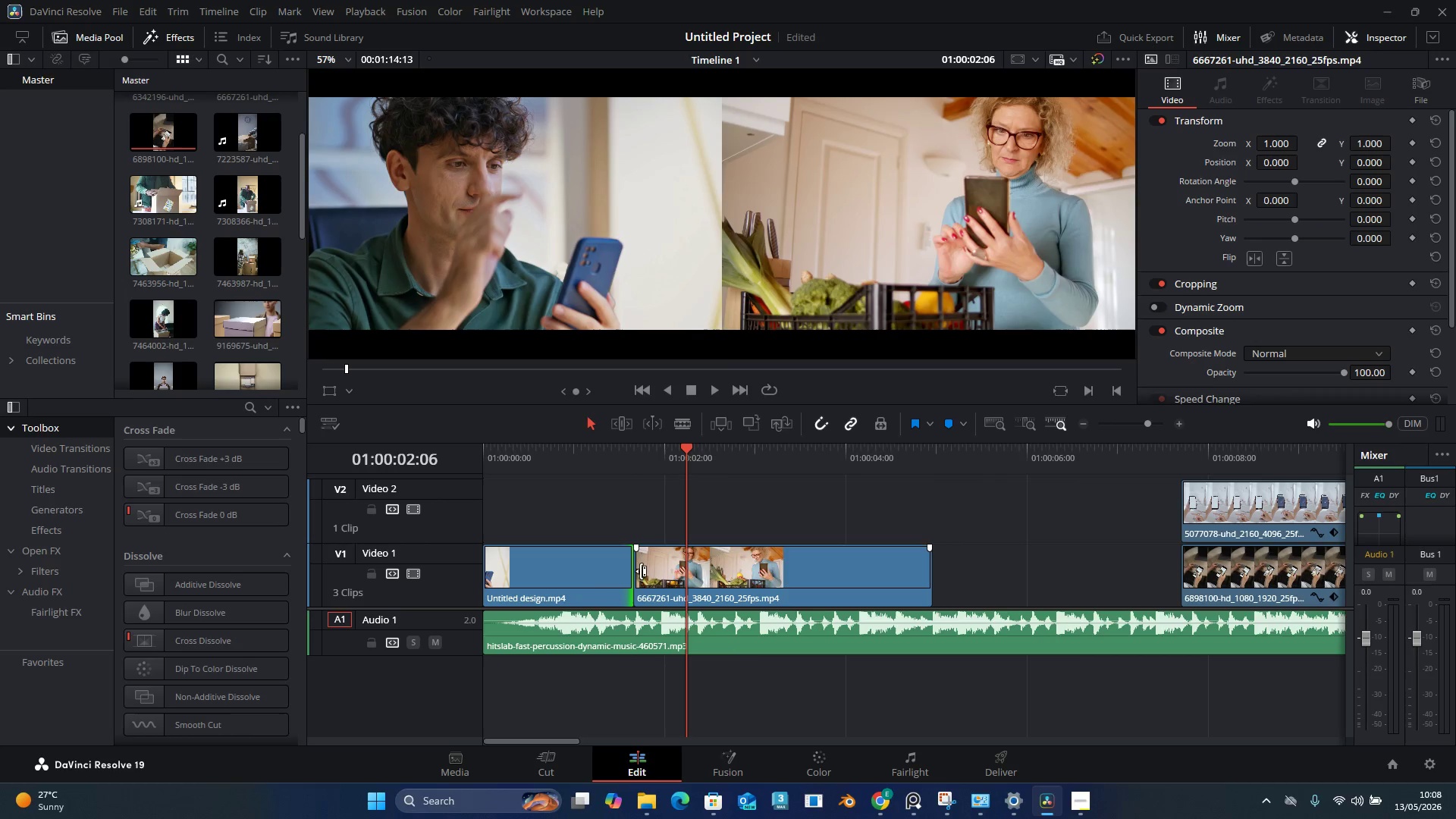 
left_click_drag(start_coordinate=[641, 571], to_coordinate=[657, 572])
 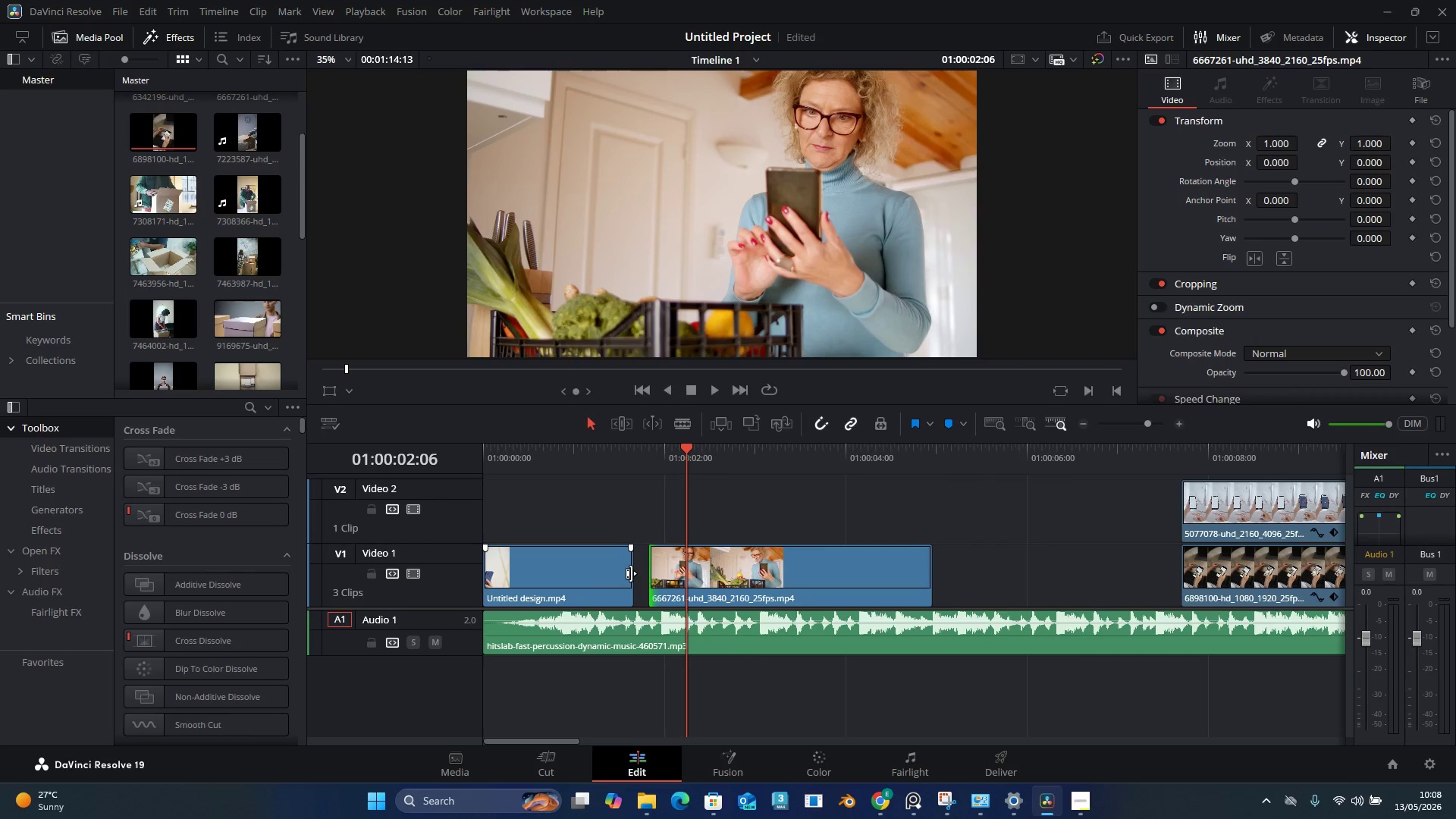 
left_click_drag(start_coordinate=[631, 573], to_coordinate=[645, 570])
 